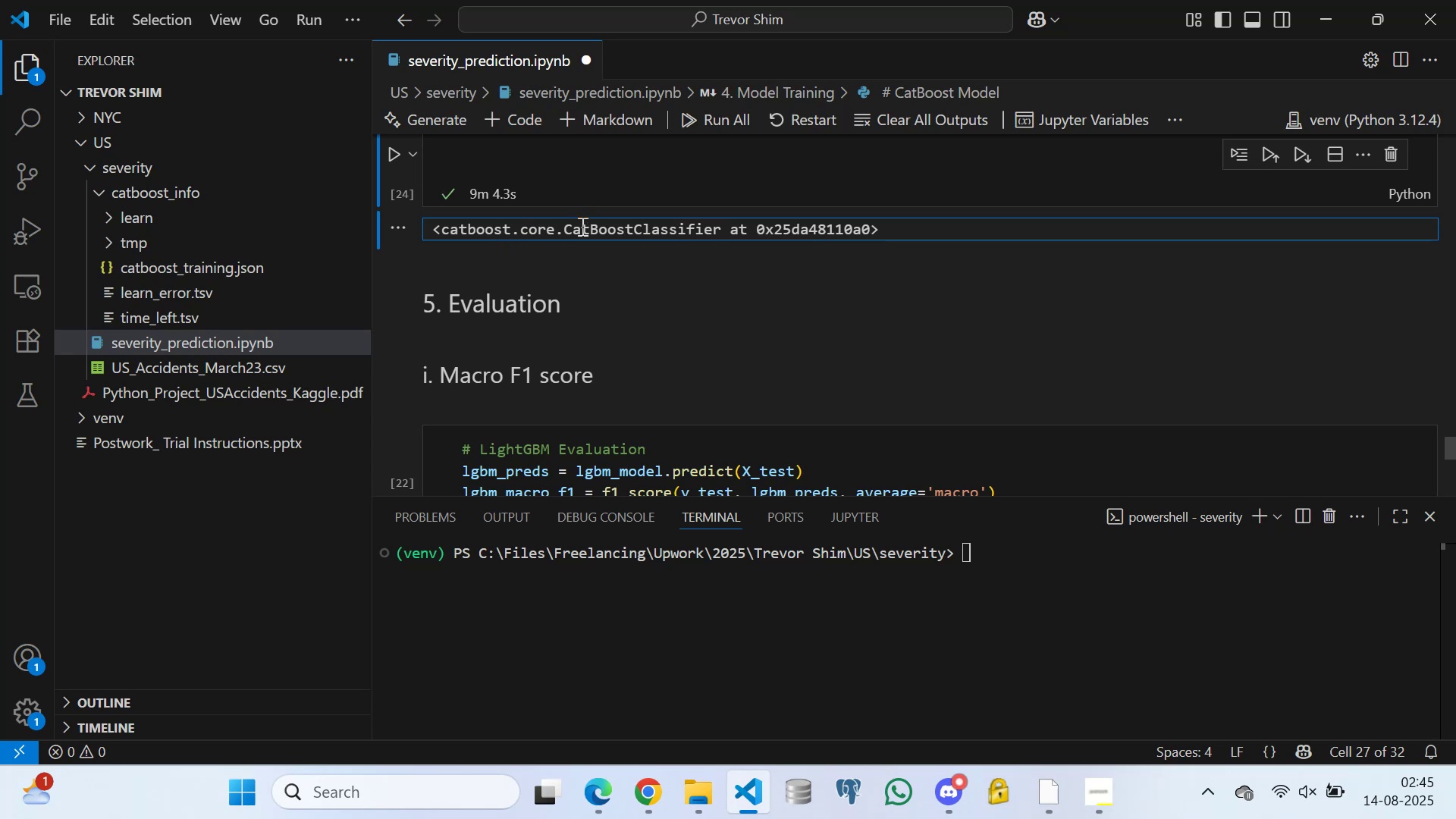 
double_click([635, 229])
 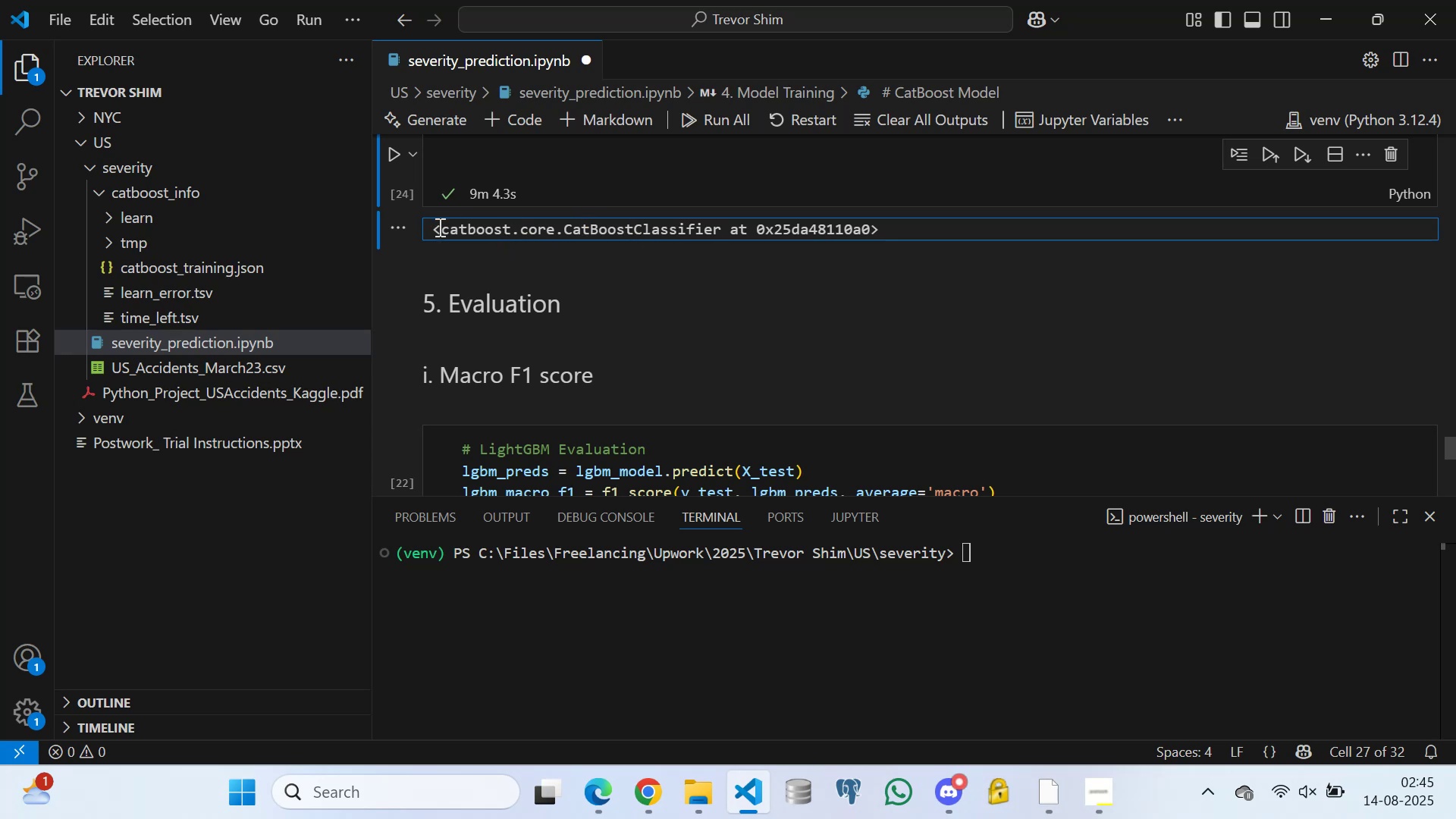 
left_click_drag(start_coordinate=[438, 227], to_coordinate=[870, 229])
 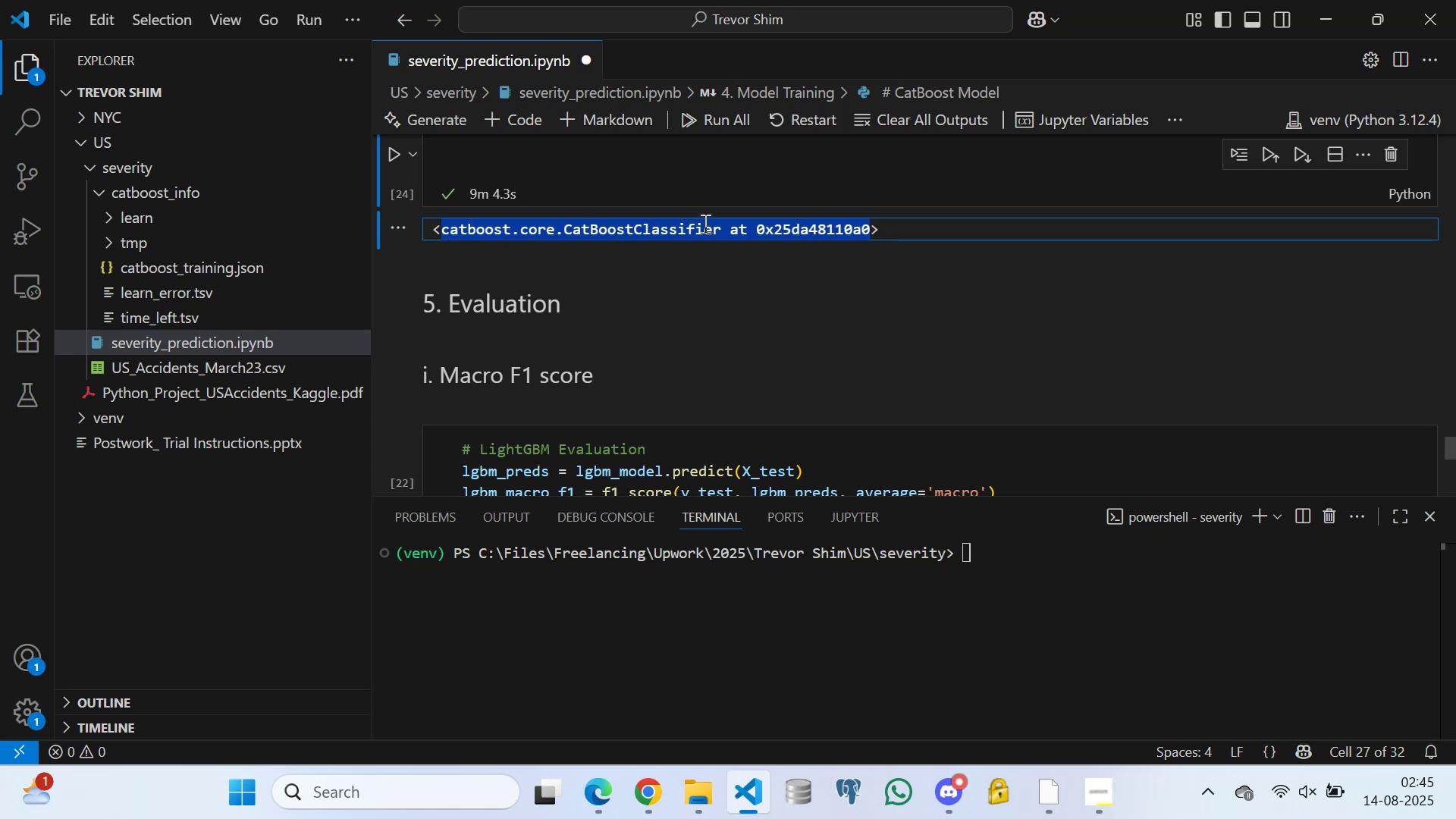 
left_click([704, 223])
 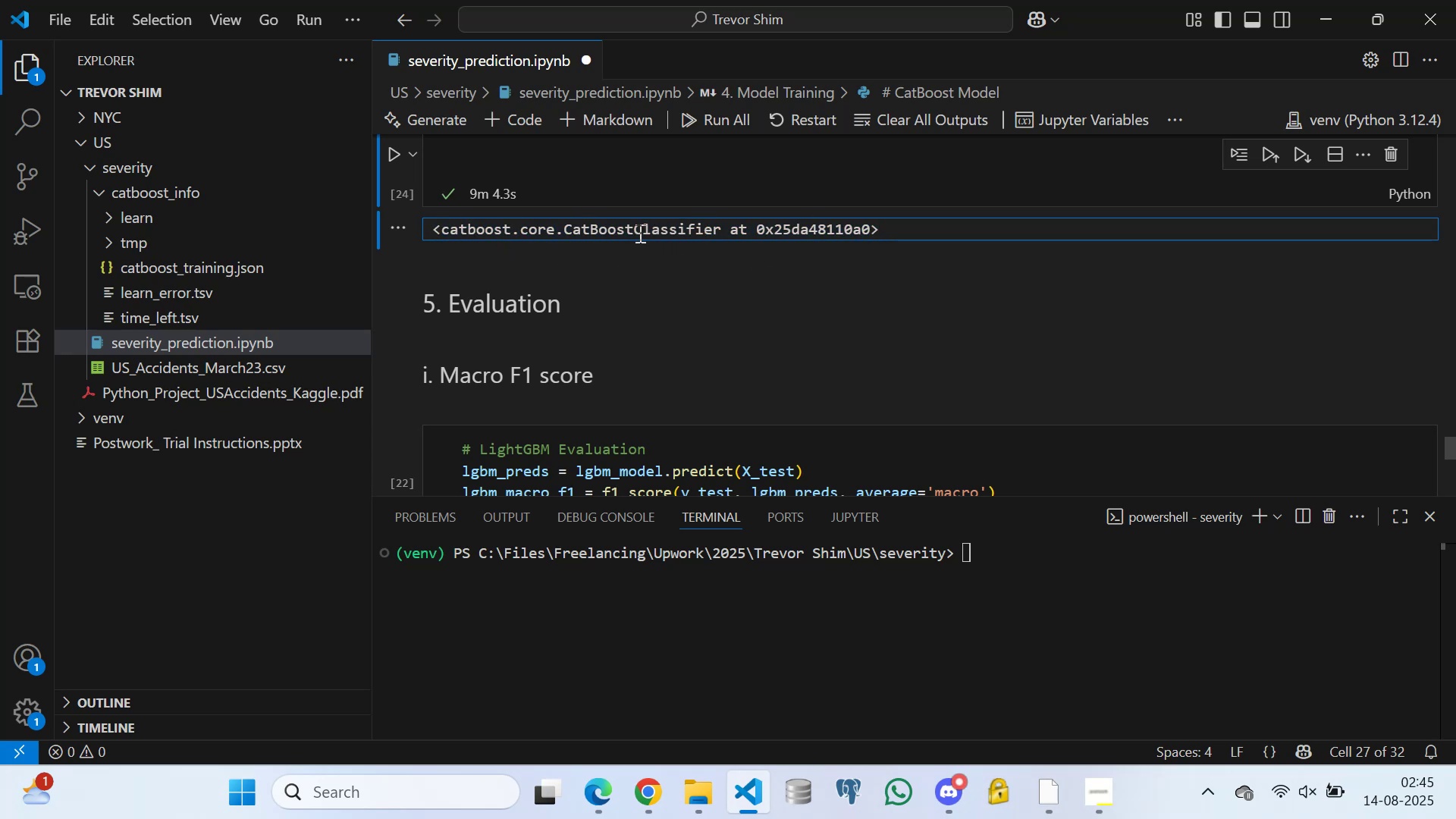 
double_click([621, 228])
 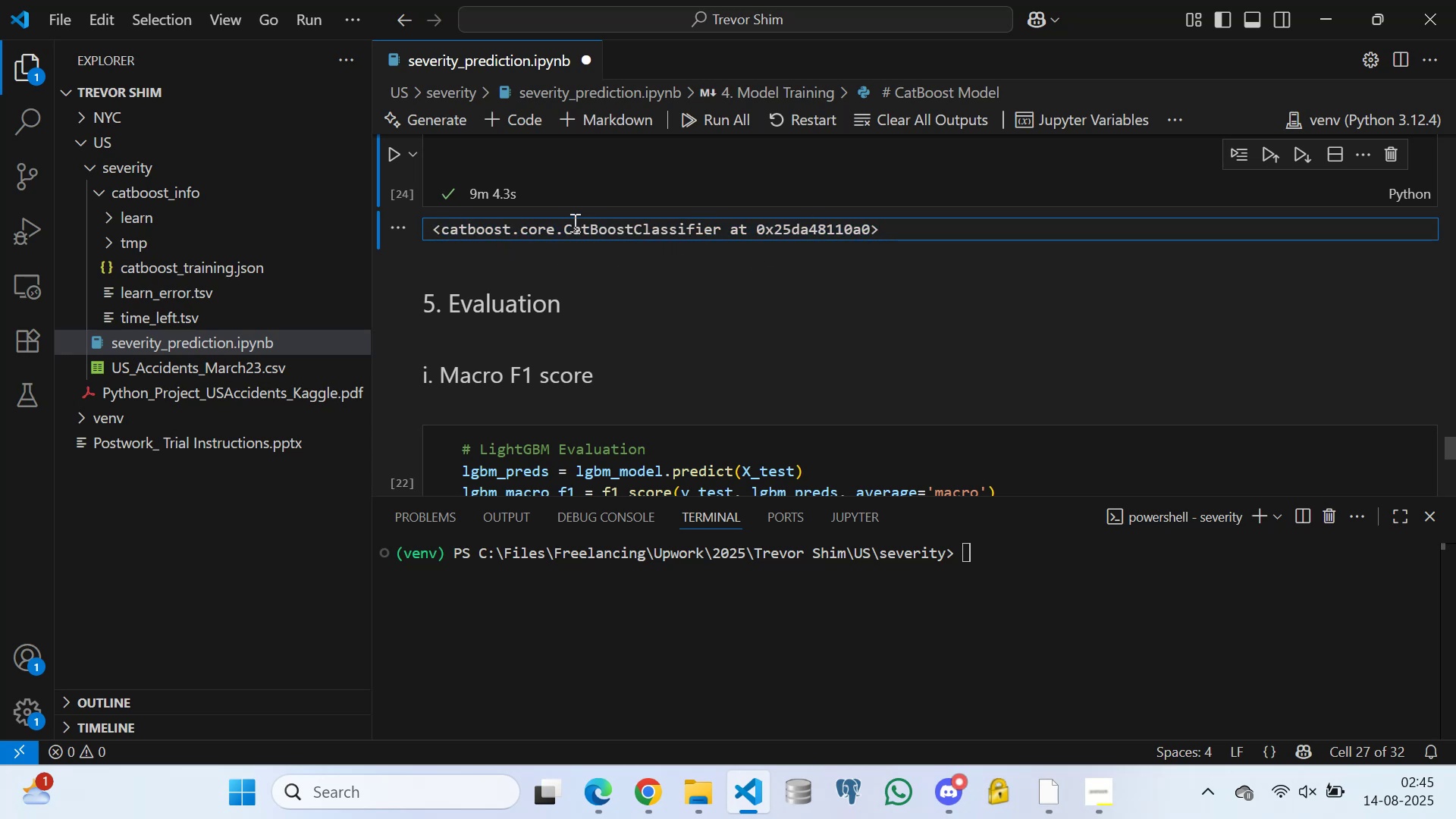 
triple_click([573, 222])
 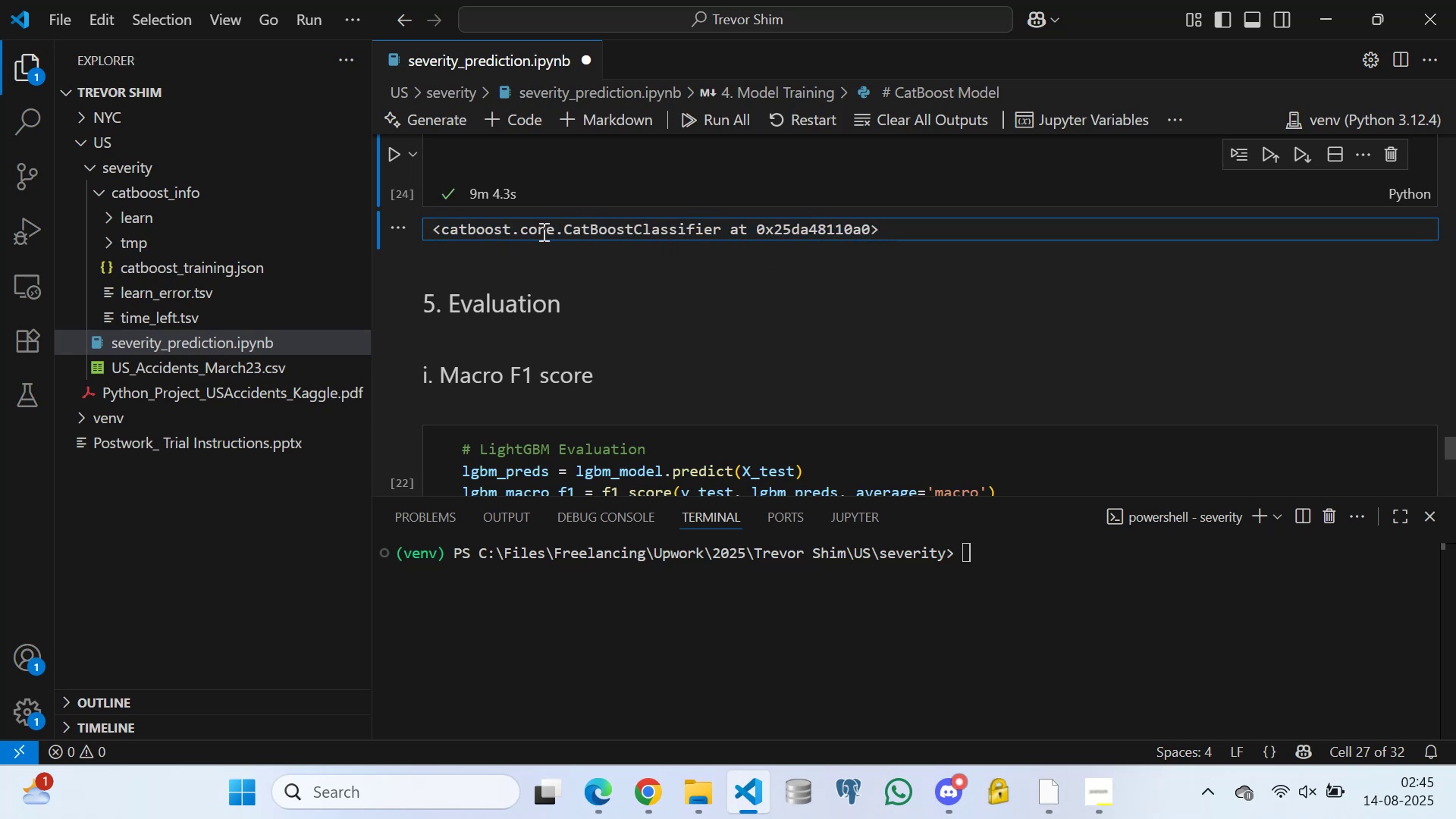 
triple_click([542, 231])
 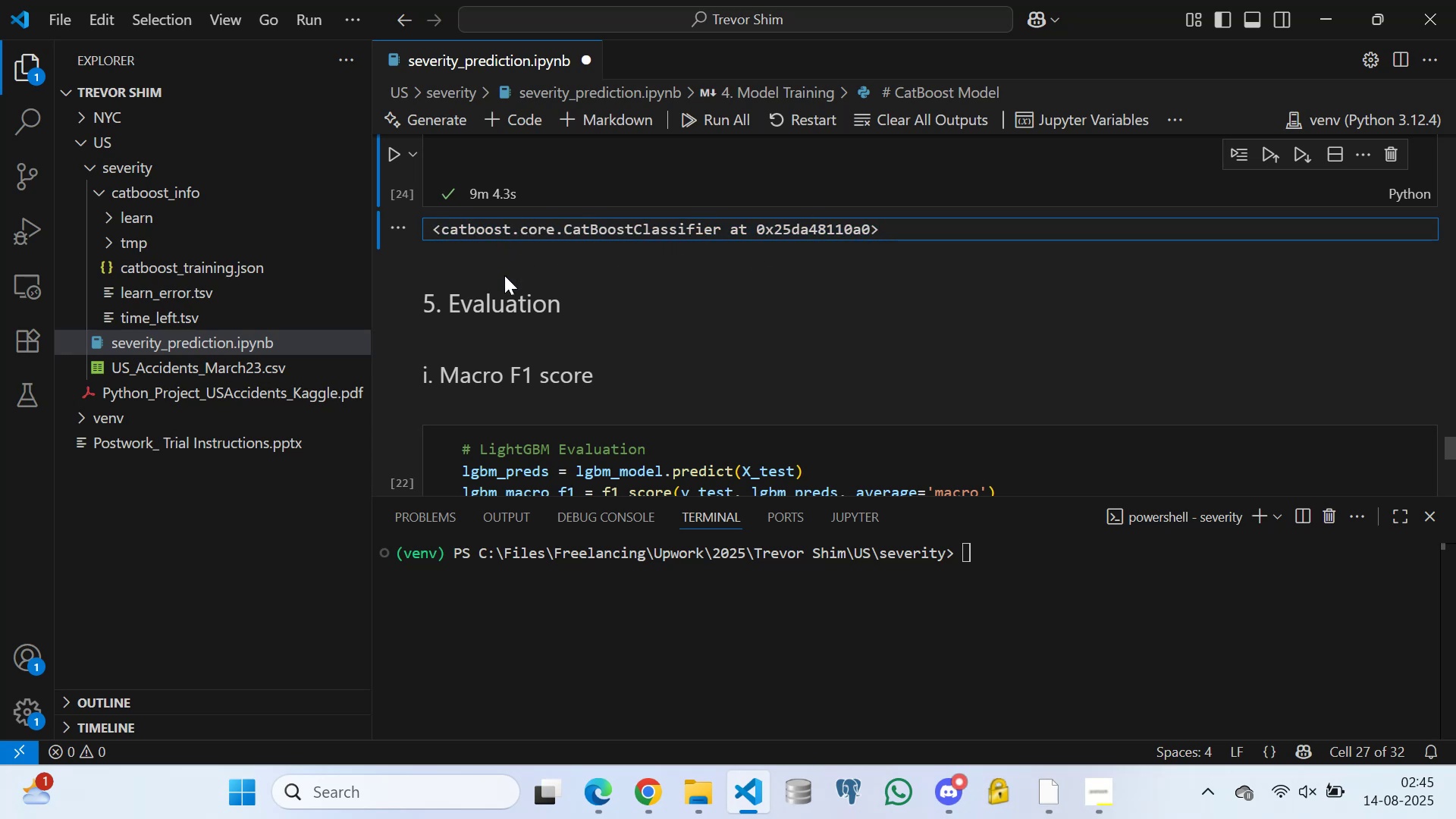 
scroll: coordinate [511, 308], scroll_direction: down, amount: 2.0
 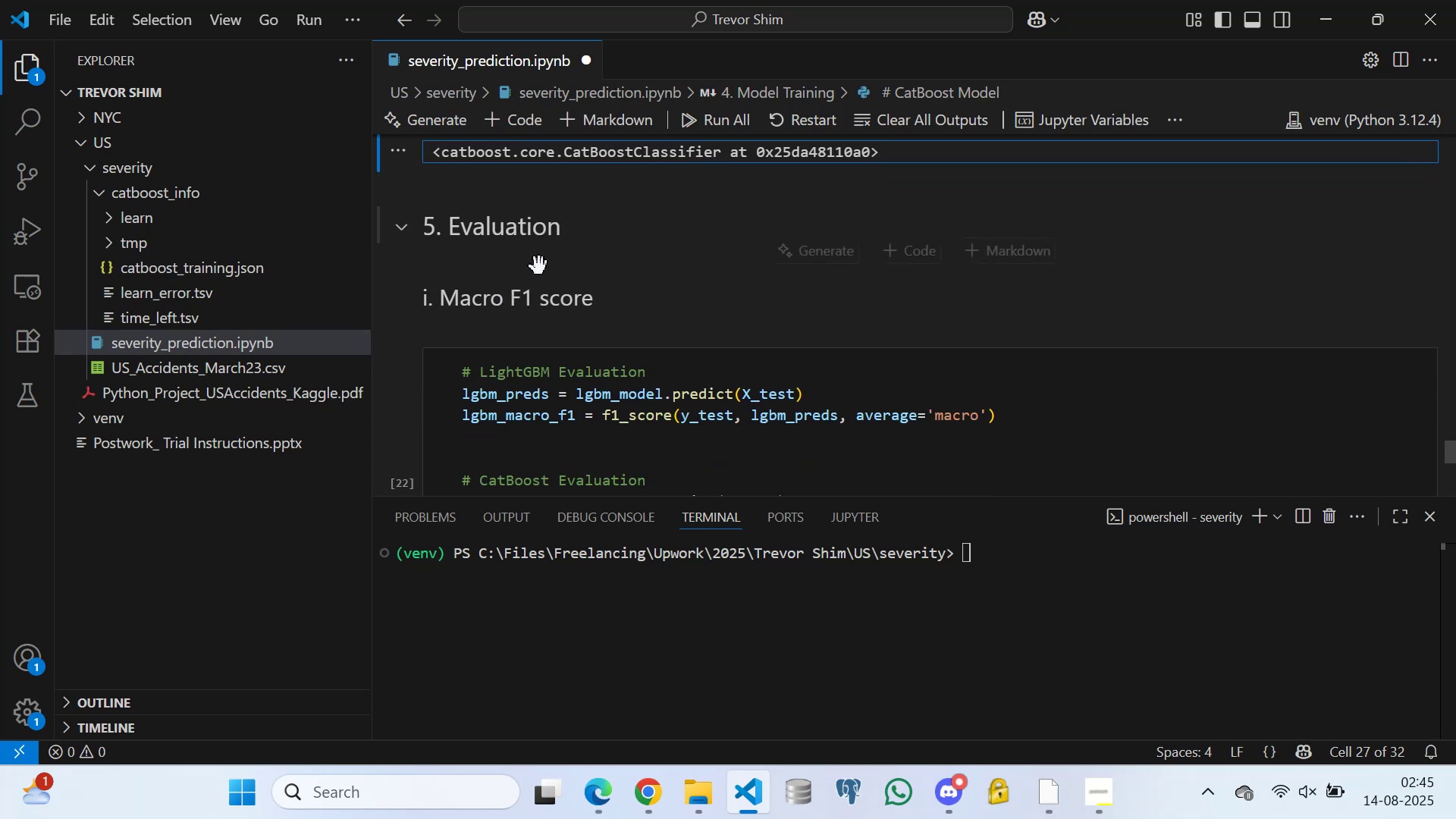 
left_click([539, 266])
 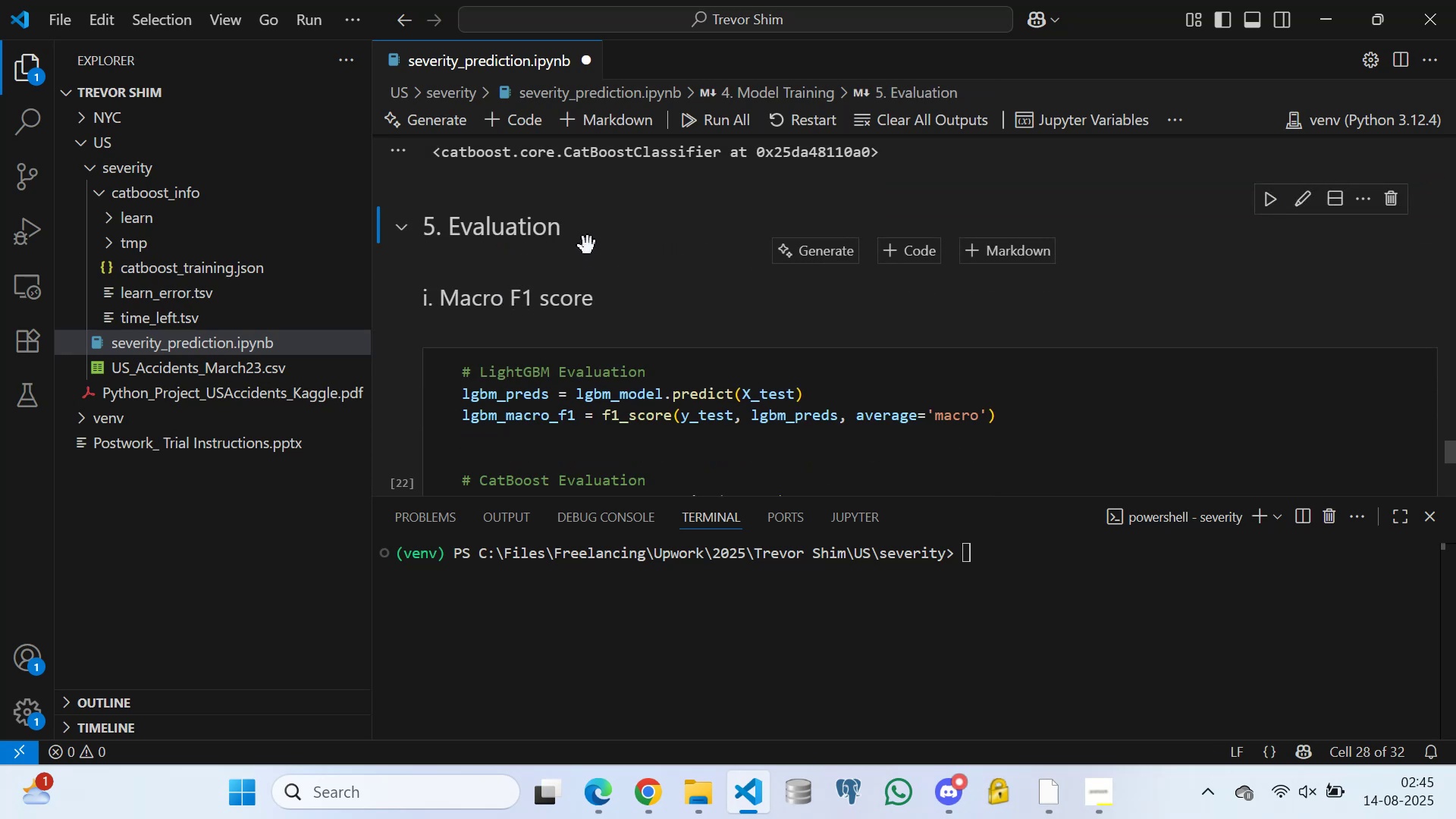 
double_click([578, 232])
 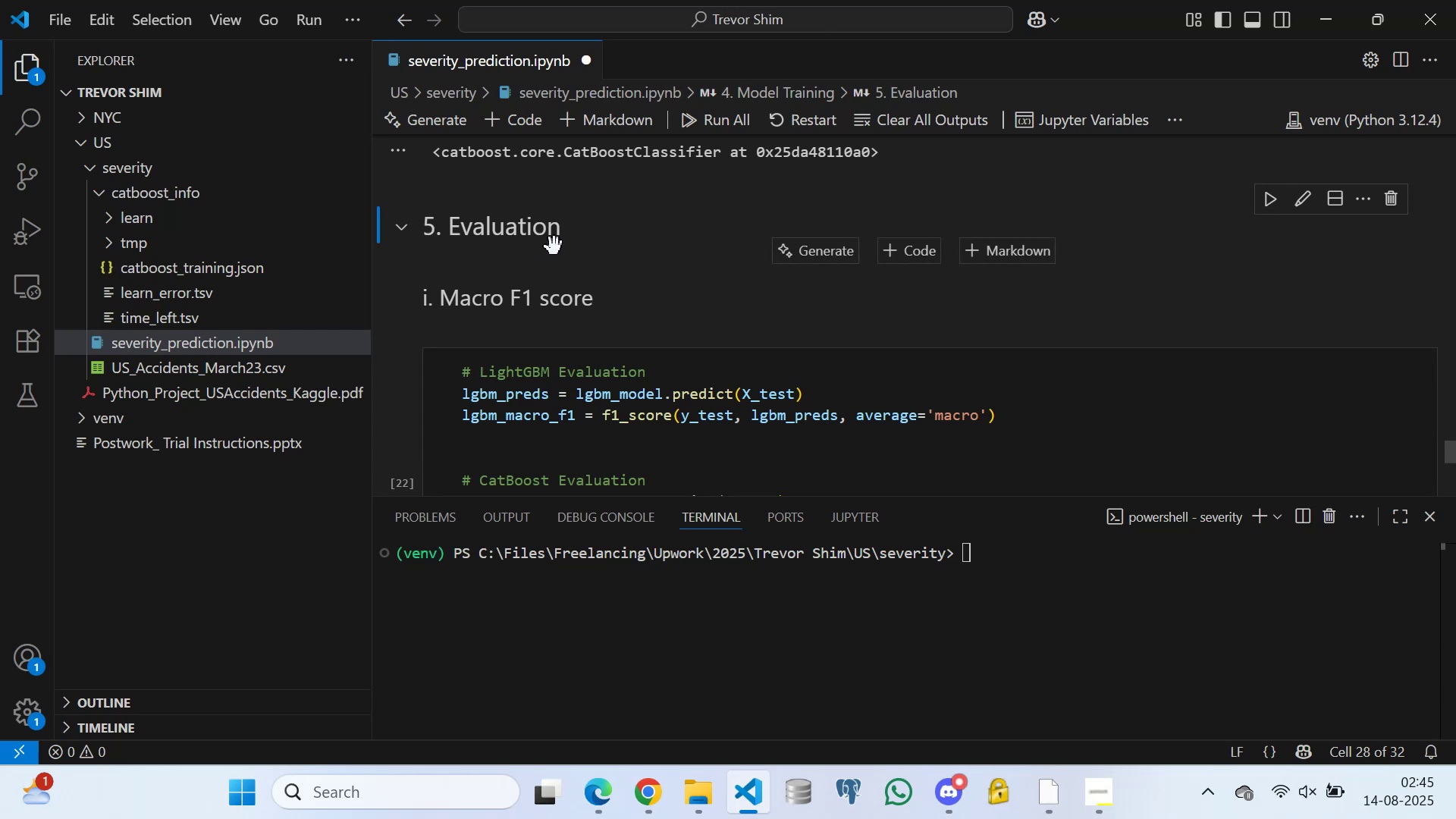 
double_click([562, 234])
 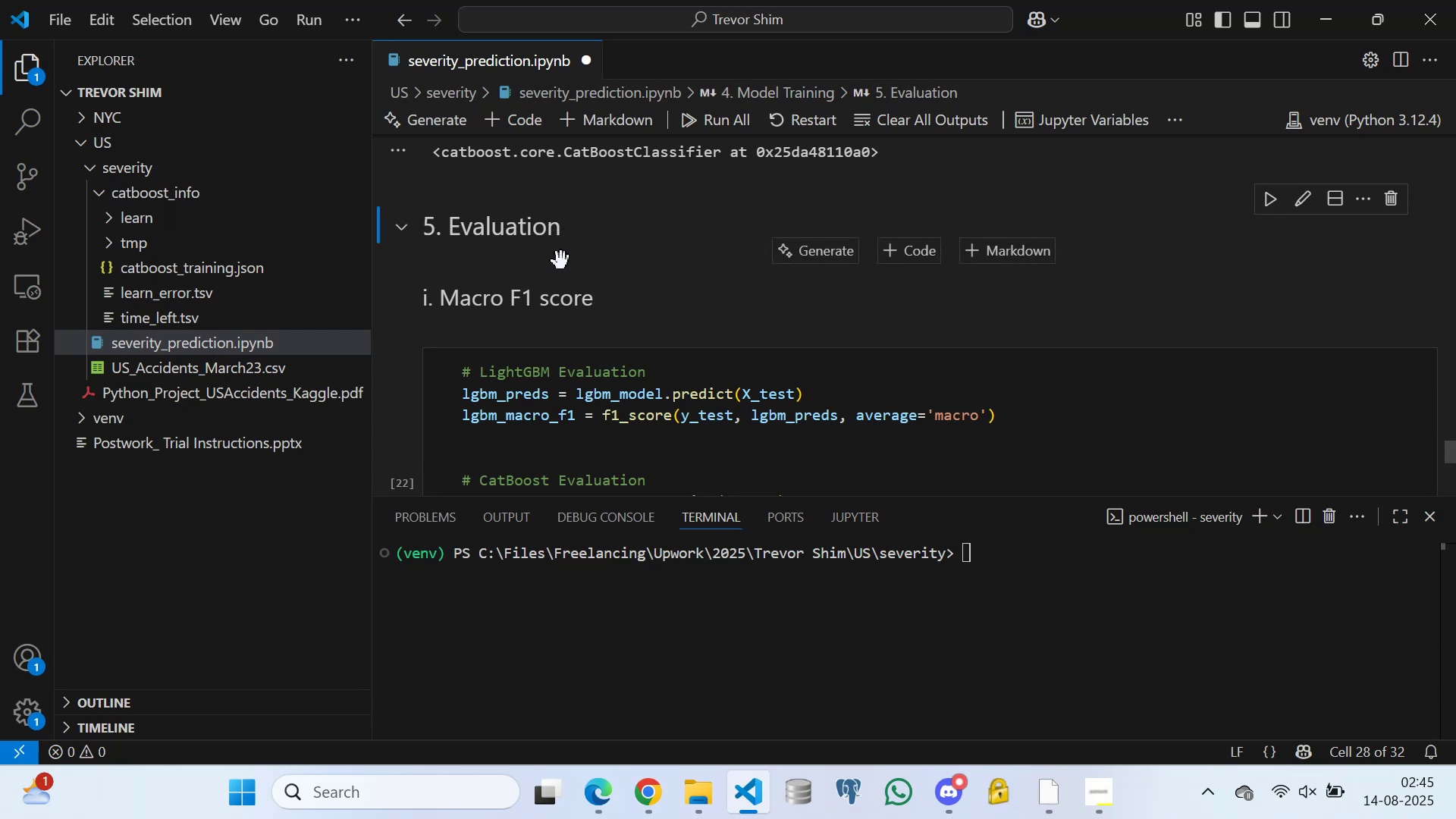 
left_click([561, 261])
 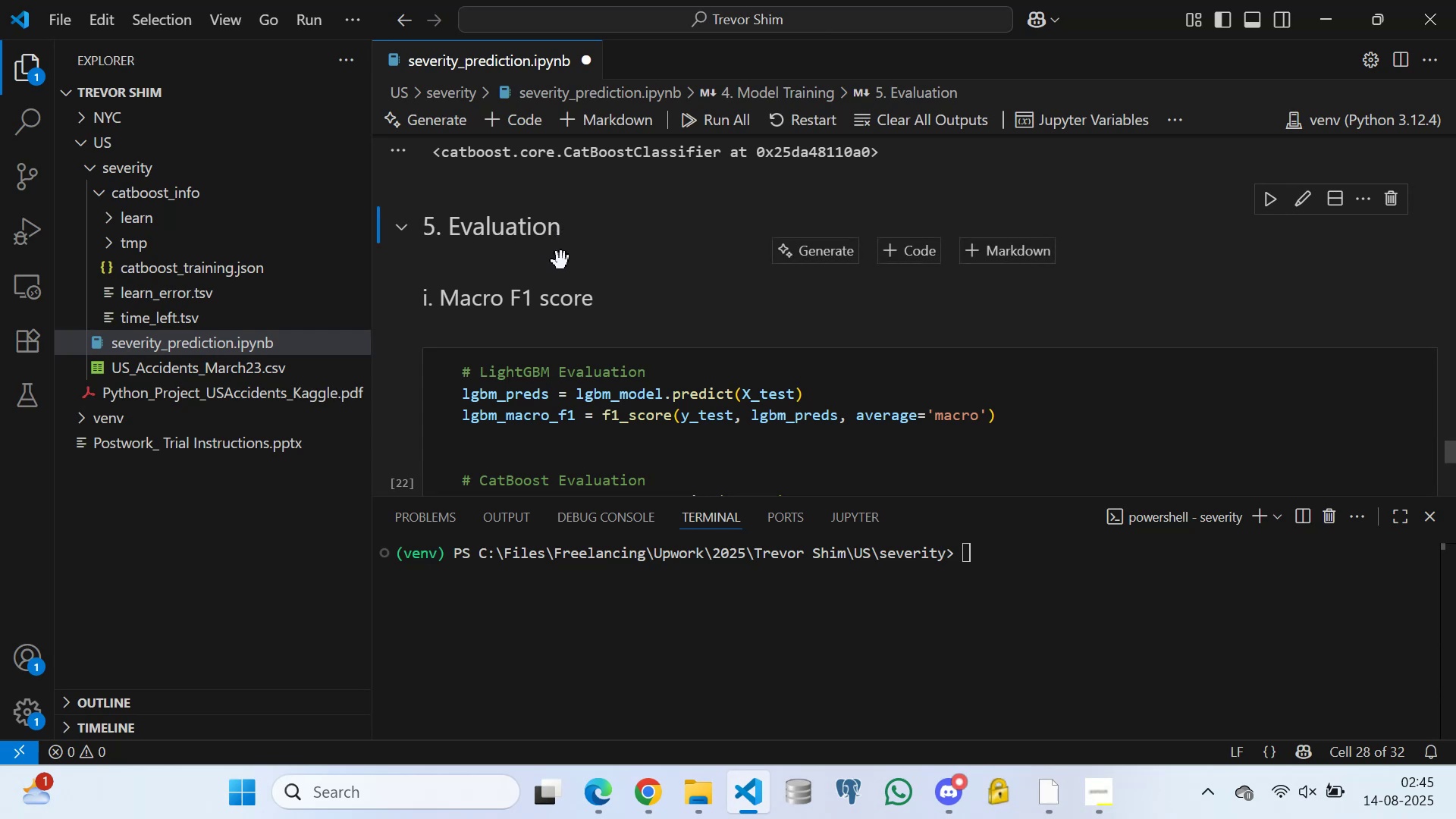 
left_click([570, 271])
 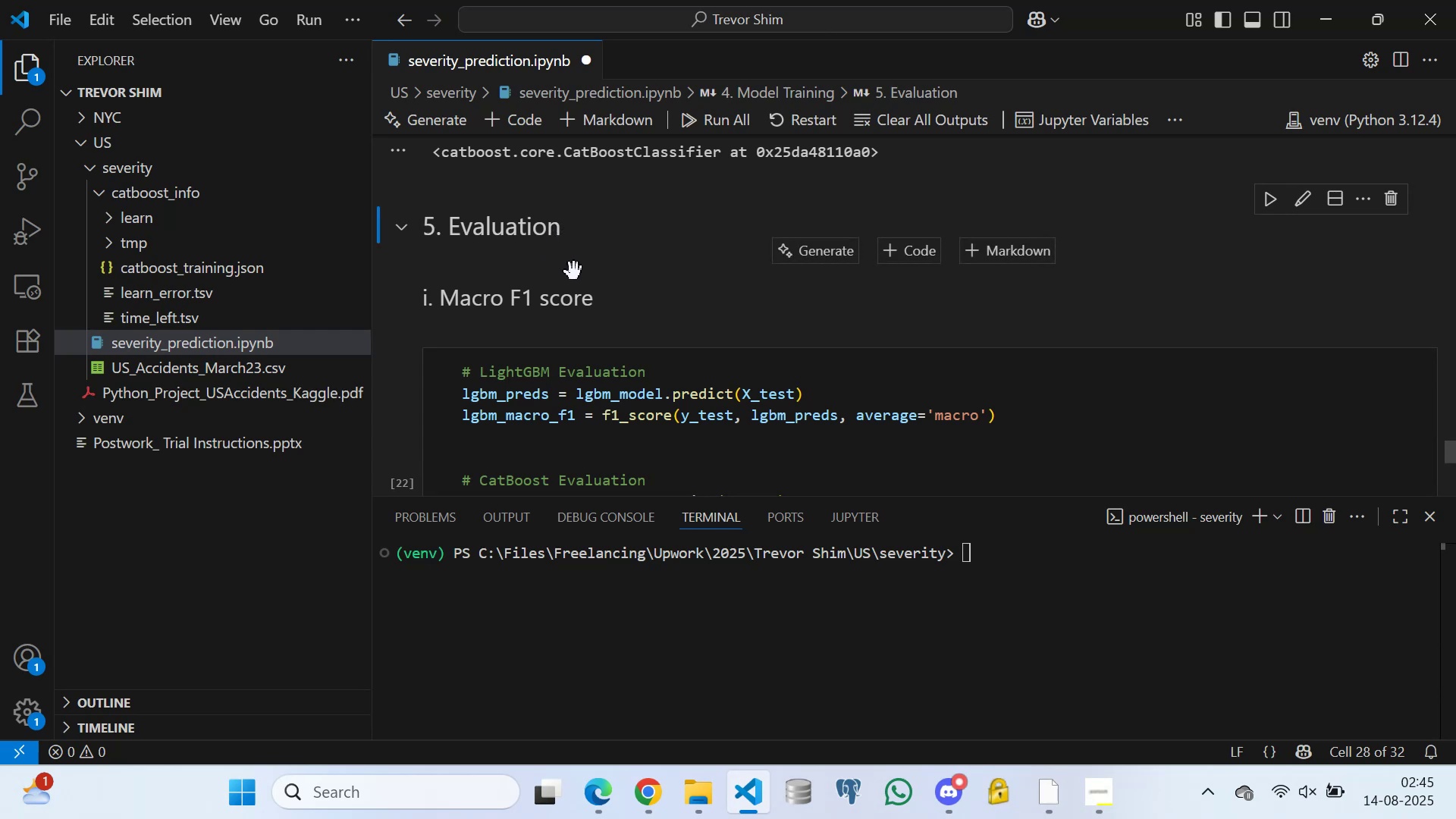 
scroll: coordinate [628, 281], scroll_direction: down, amount: 3.0
 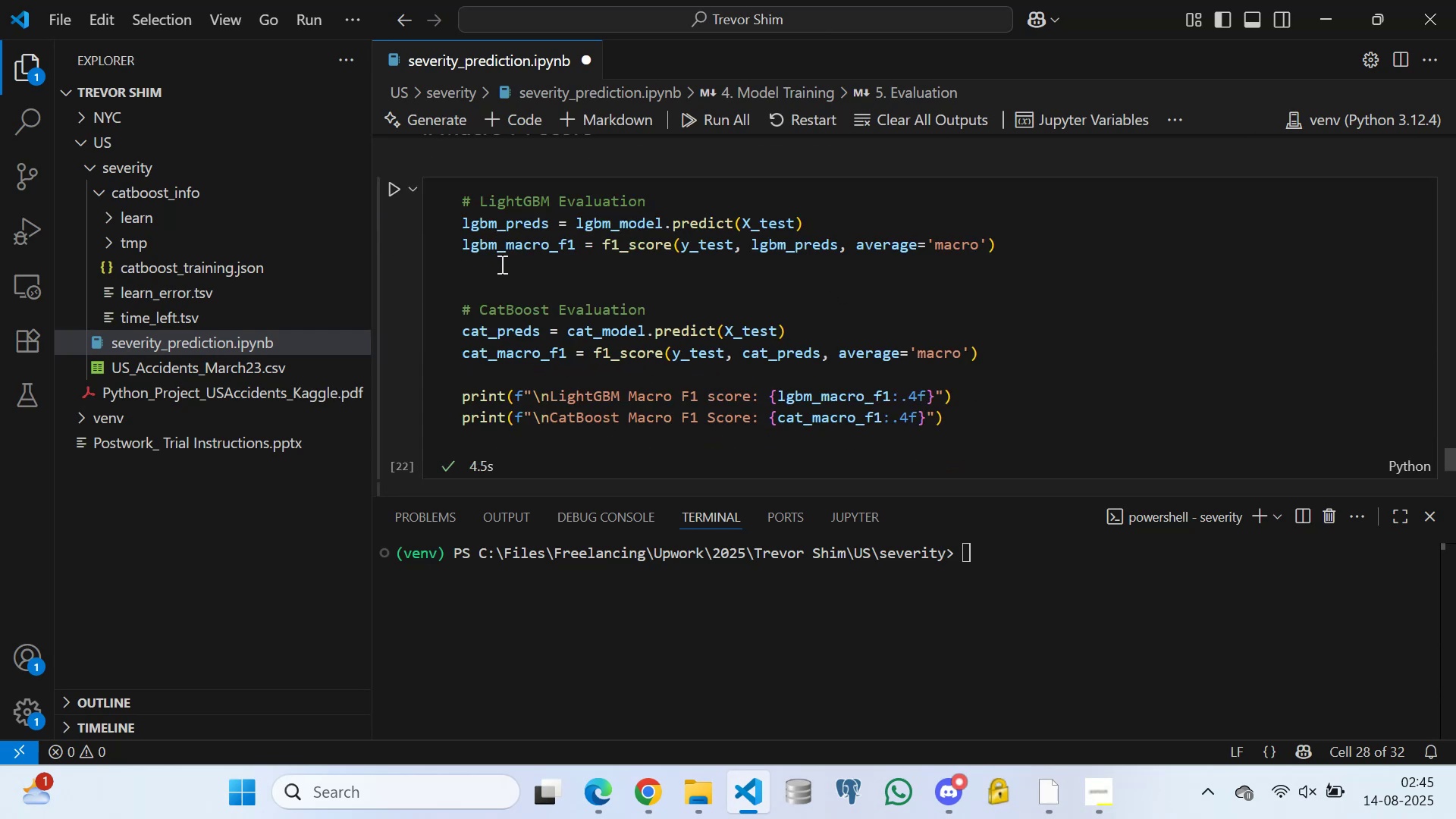 
left_click([500, 264])
 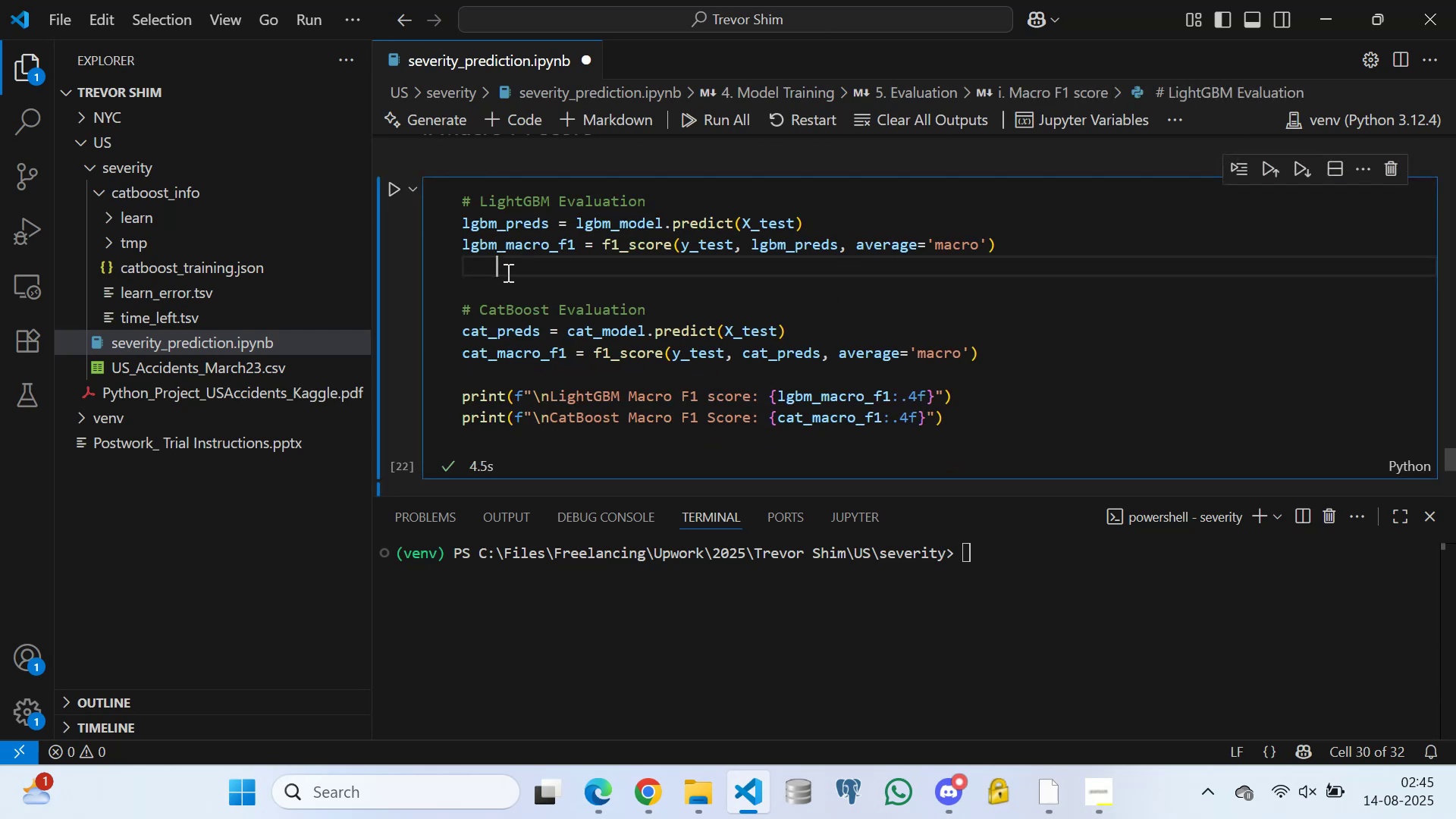 
scroll: coordinate [526, 284], scroll_direction: down, amount: 2.0
 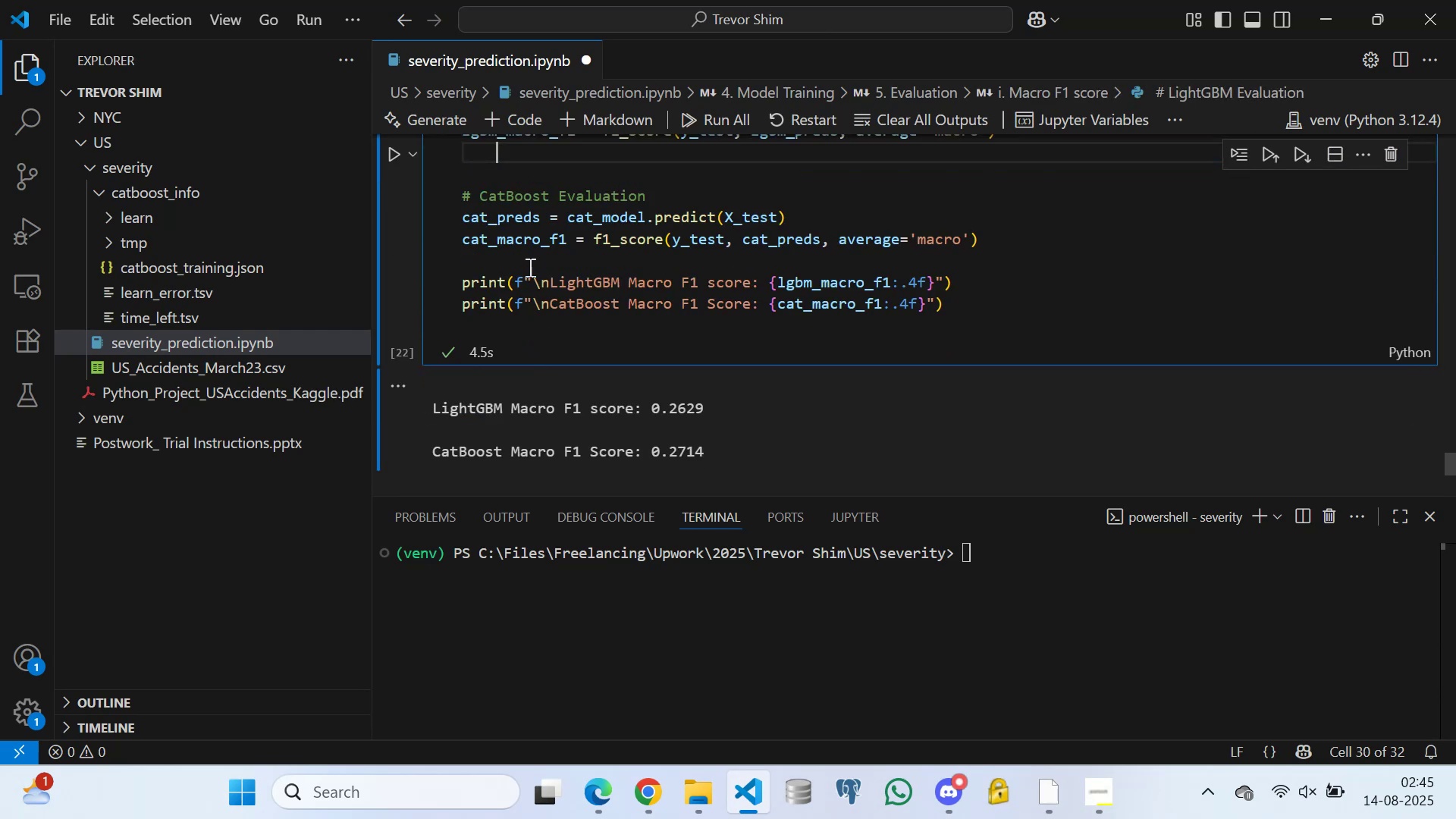 
left_click([529, 267])
 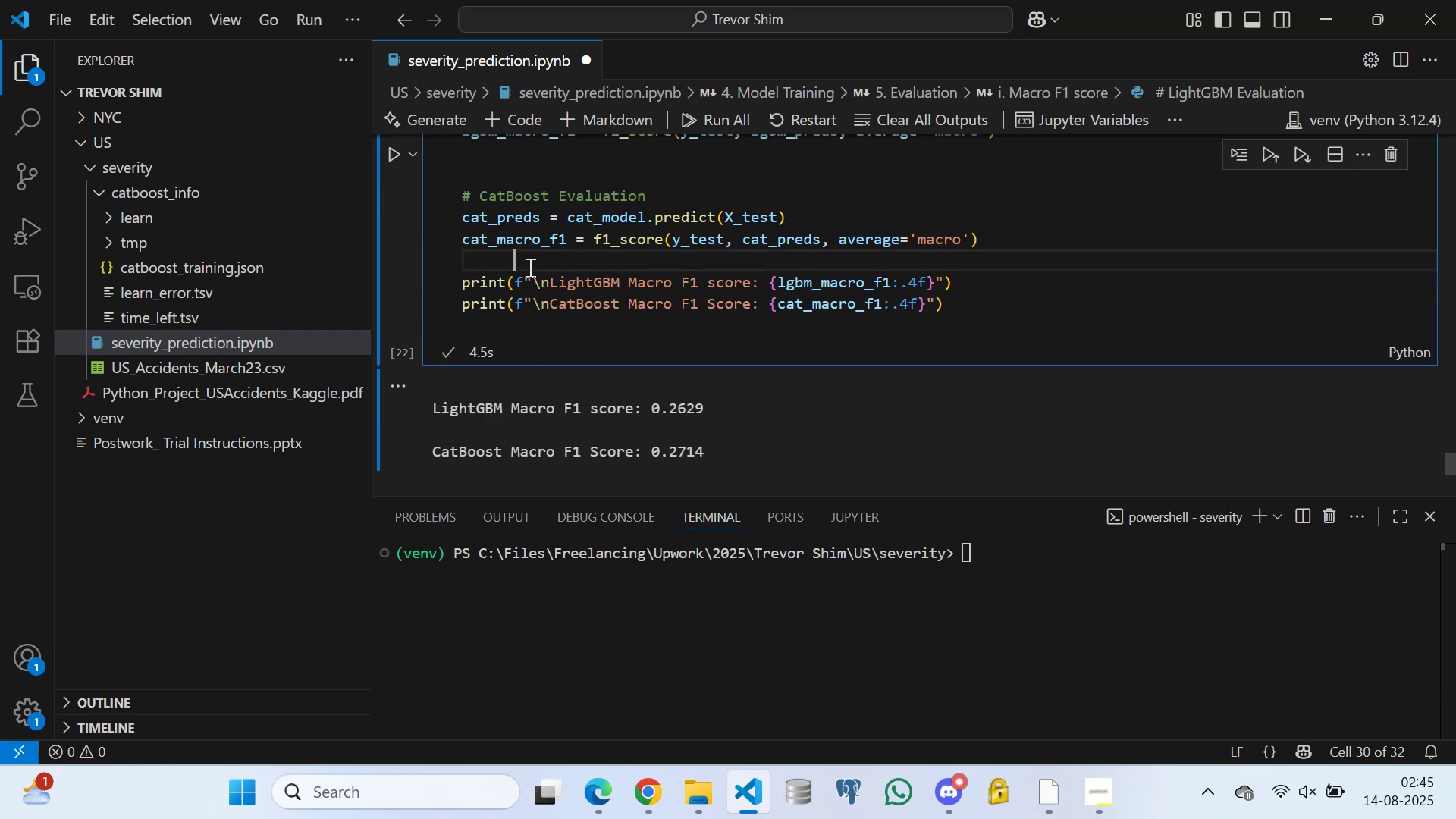 
scroll: coordinate [528, 266], scroll_direction: down, amount: 2.0
 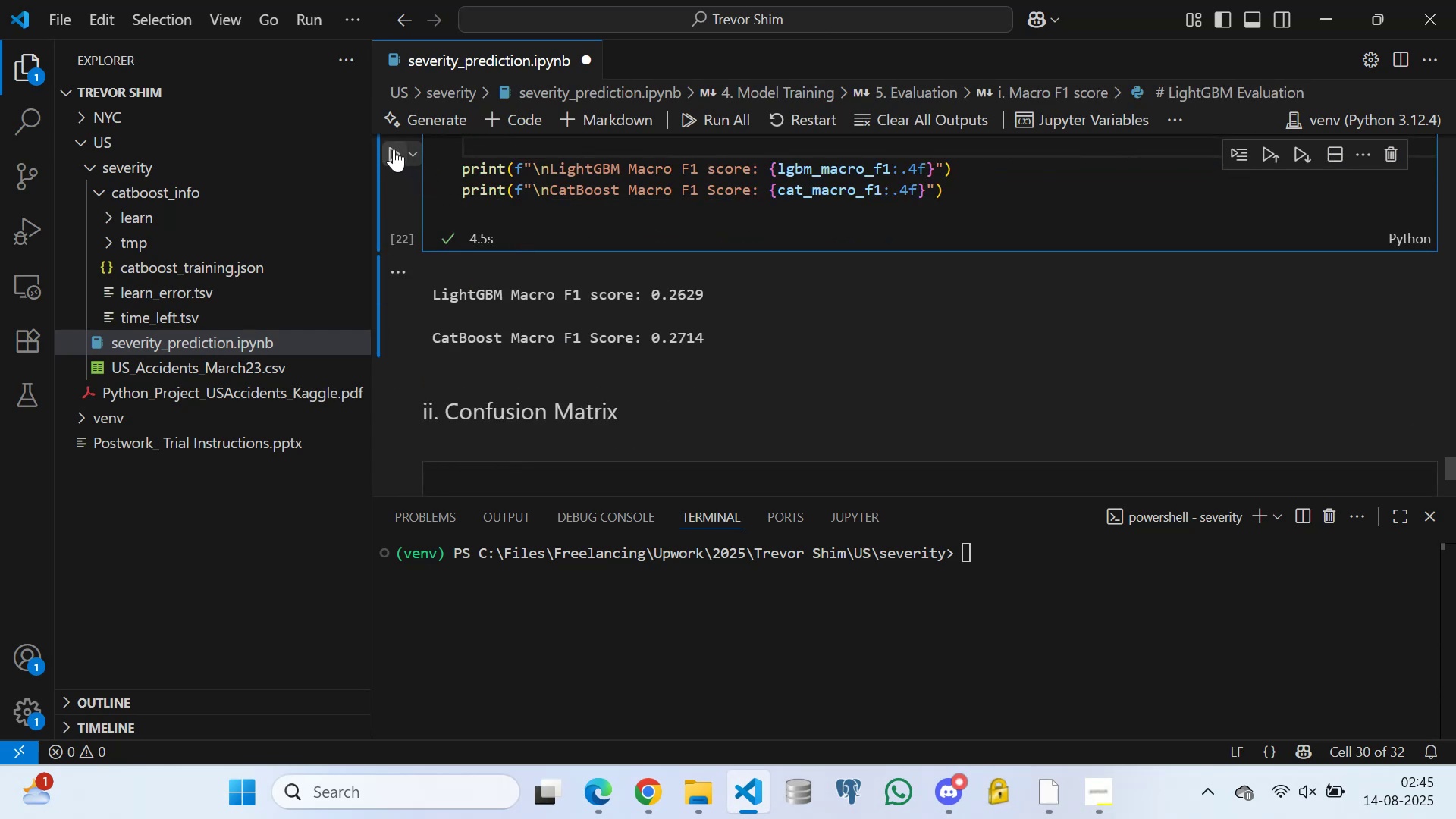 
left_click([394, 149])
 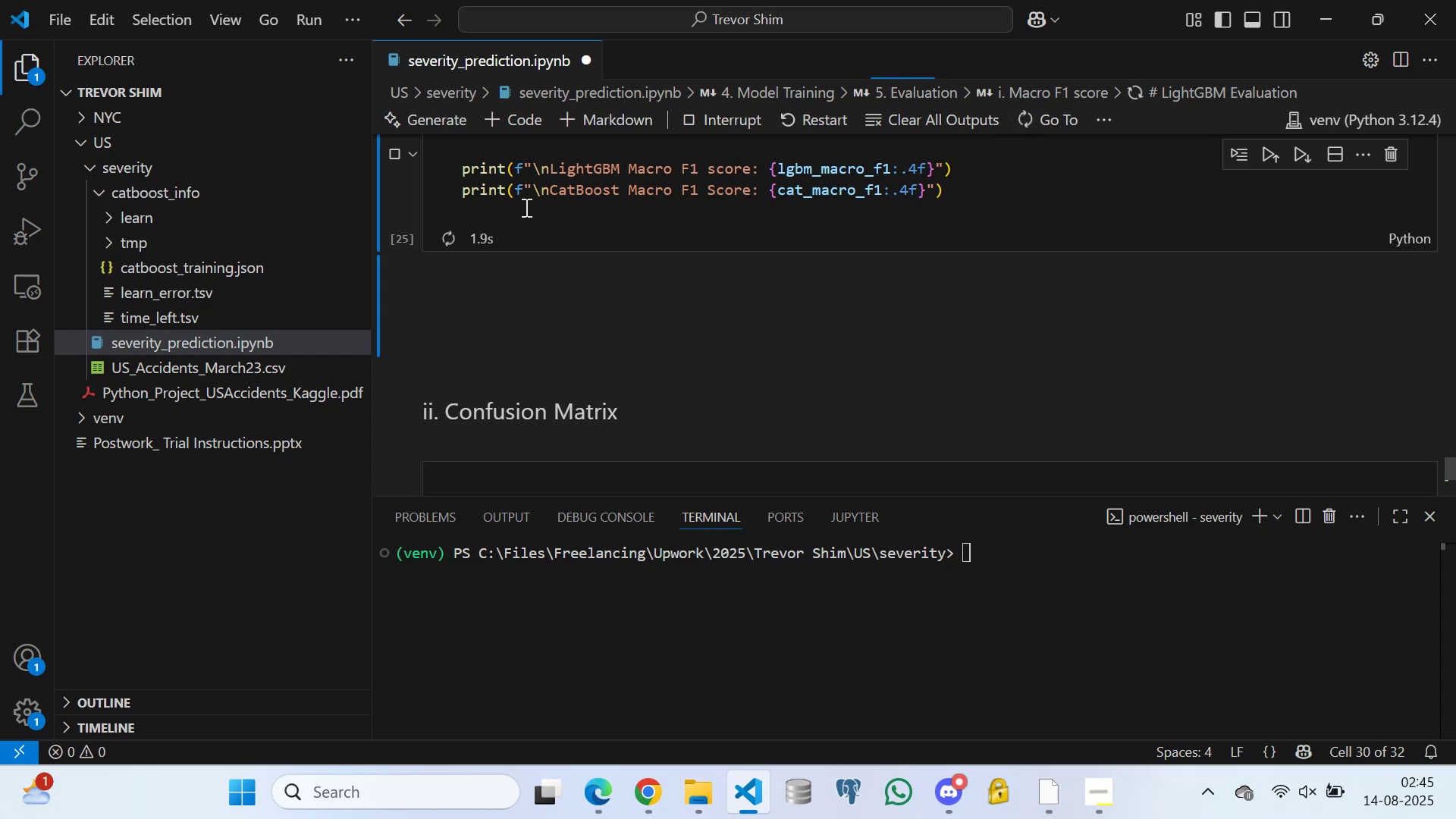 
left_click([551, 206])
 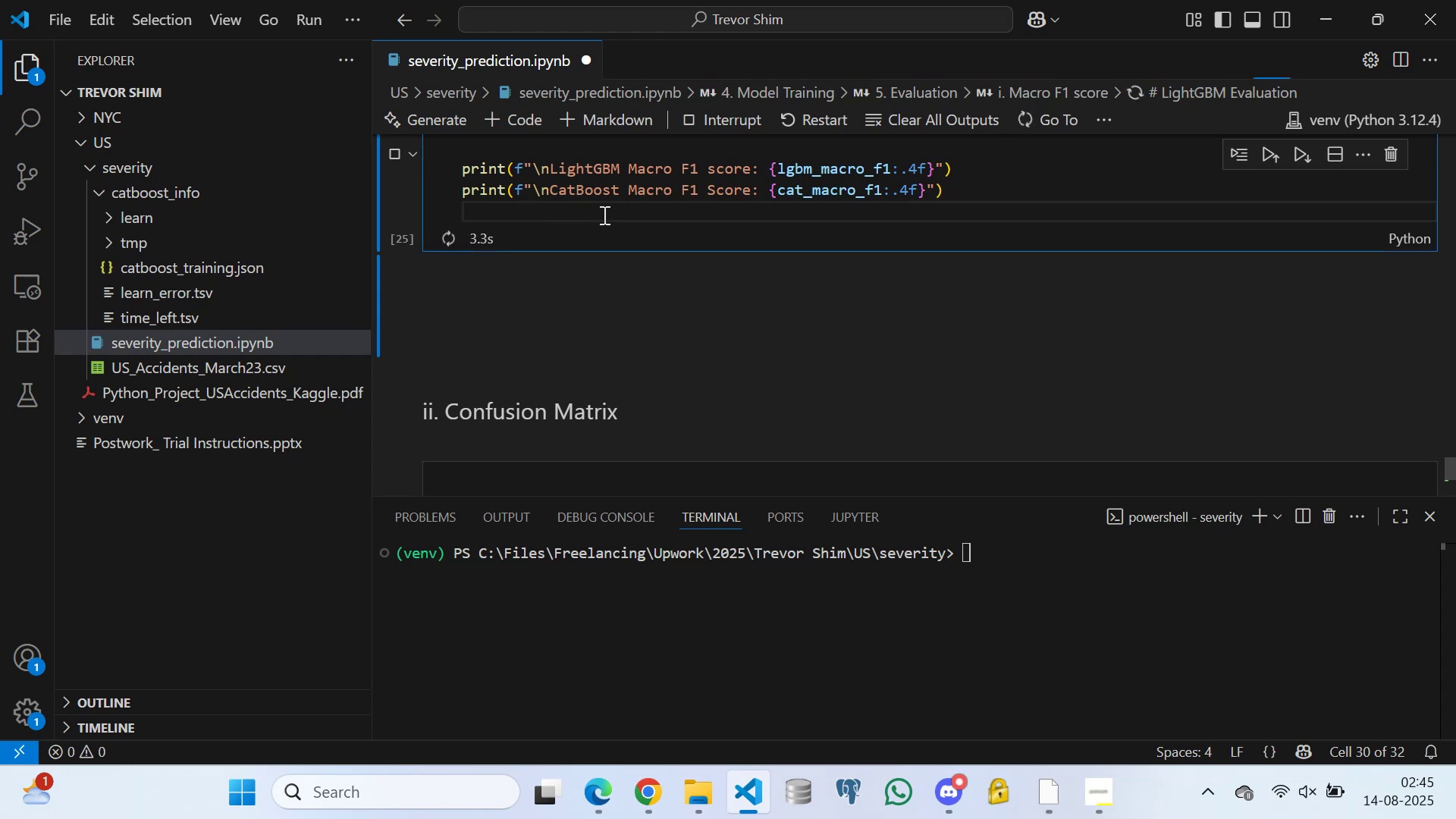 
scroll: coordinate [623, 204], scroll_direction: up, amount: 1.0
 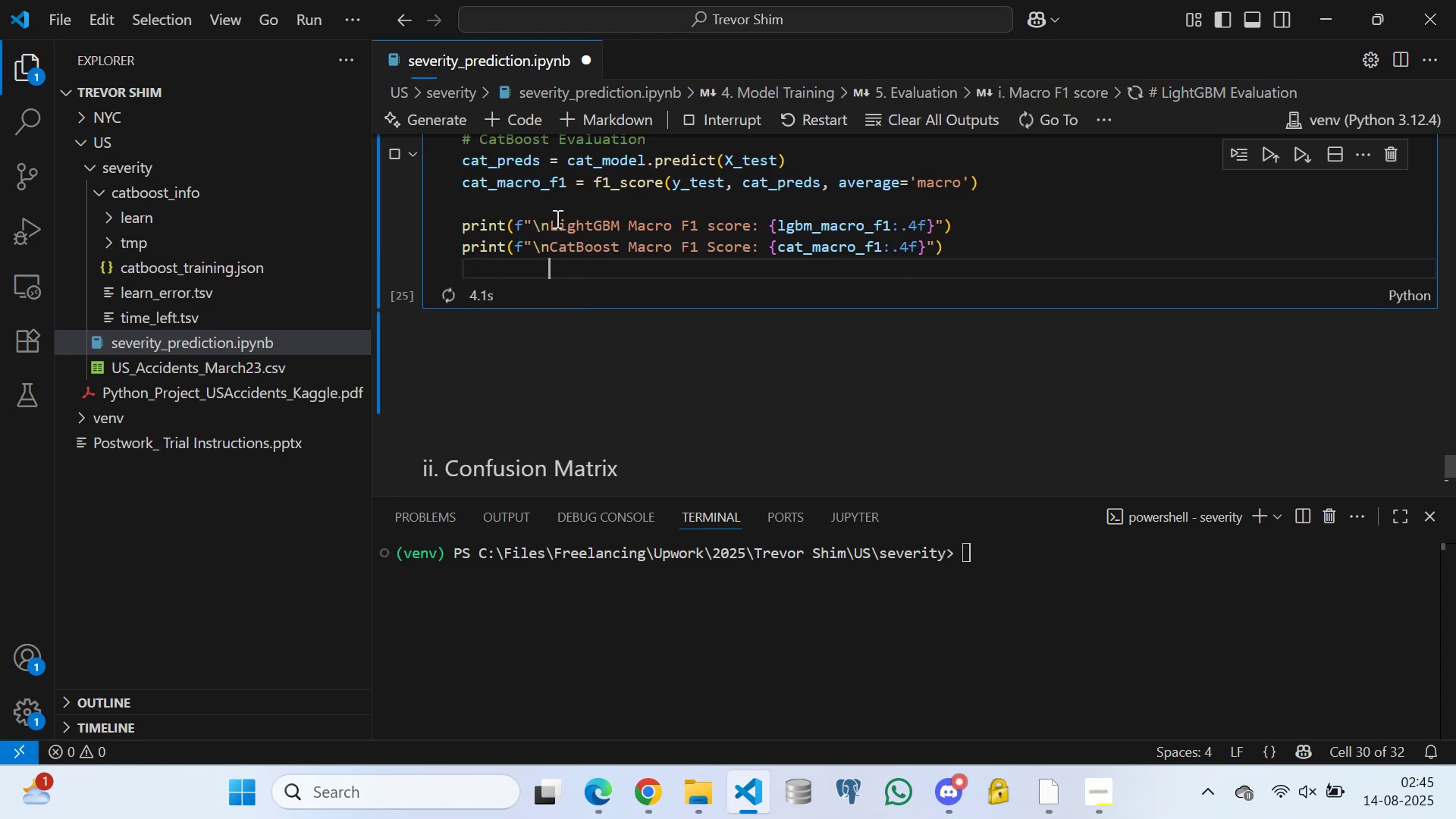 
left_click([547, 201])
 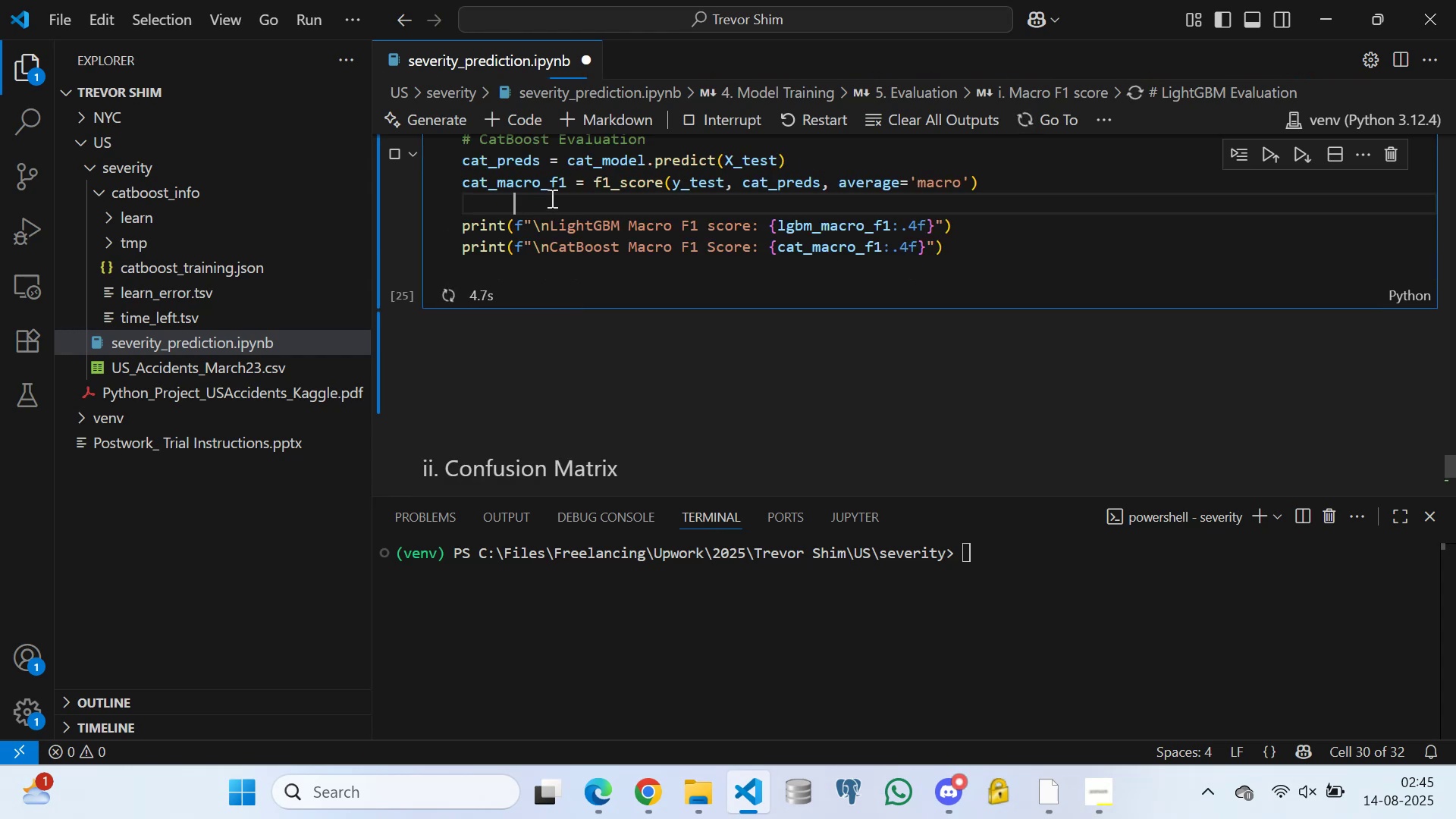 
scroll: coordinate [544, 242], scroll_direction: down, amount: 6.0
 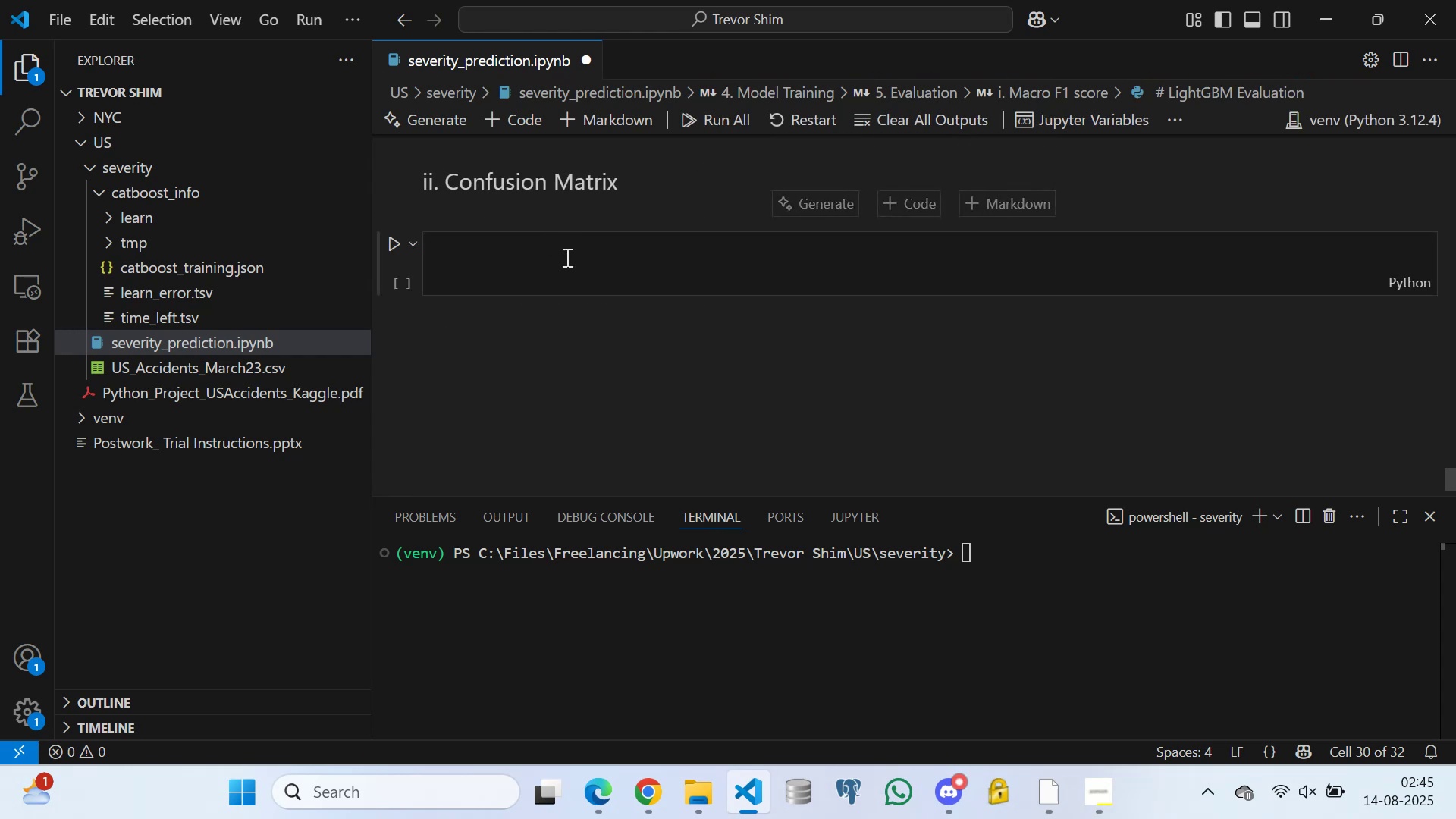 
left_click([563, 262])
 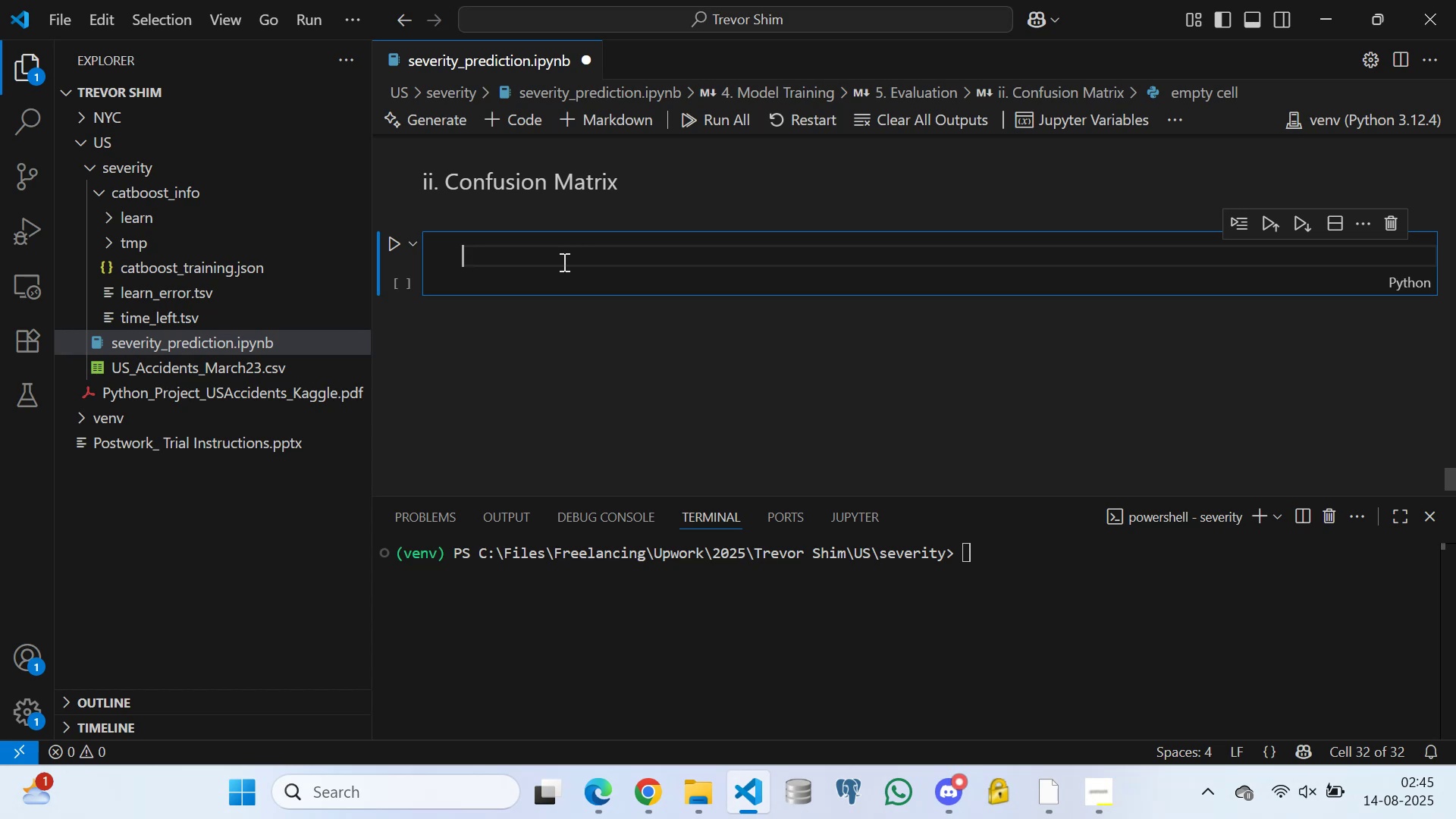 
wait(12.3)
 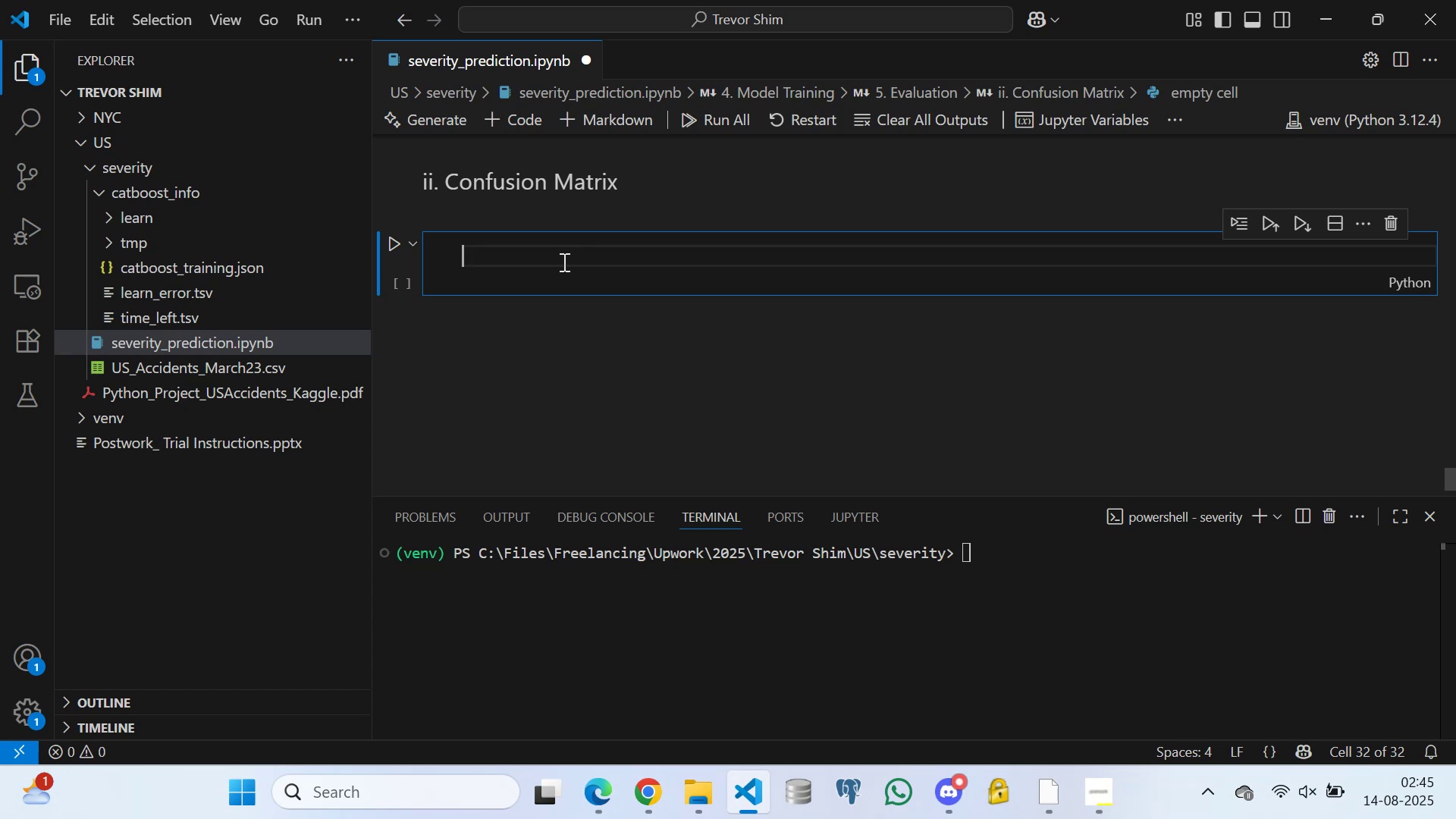 
left_click([604, 789])
 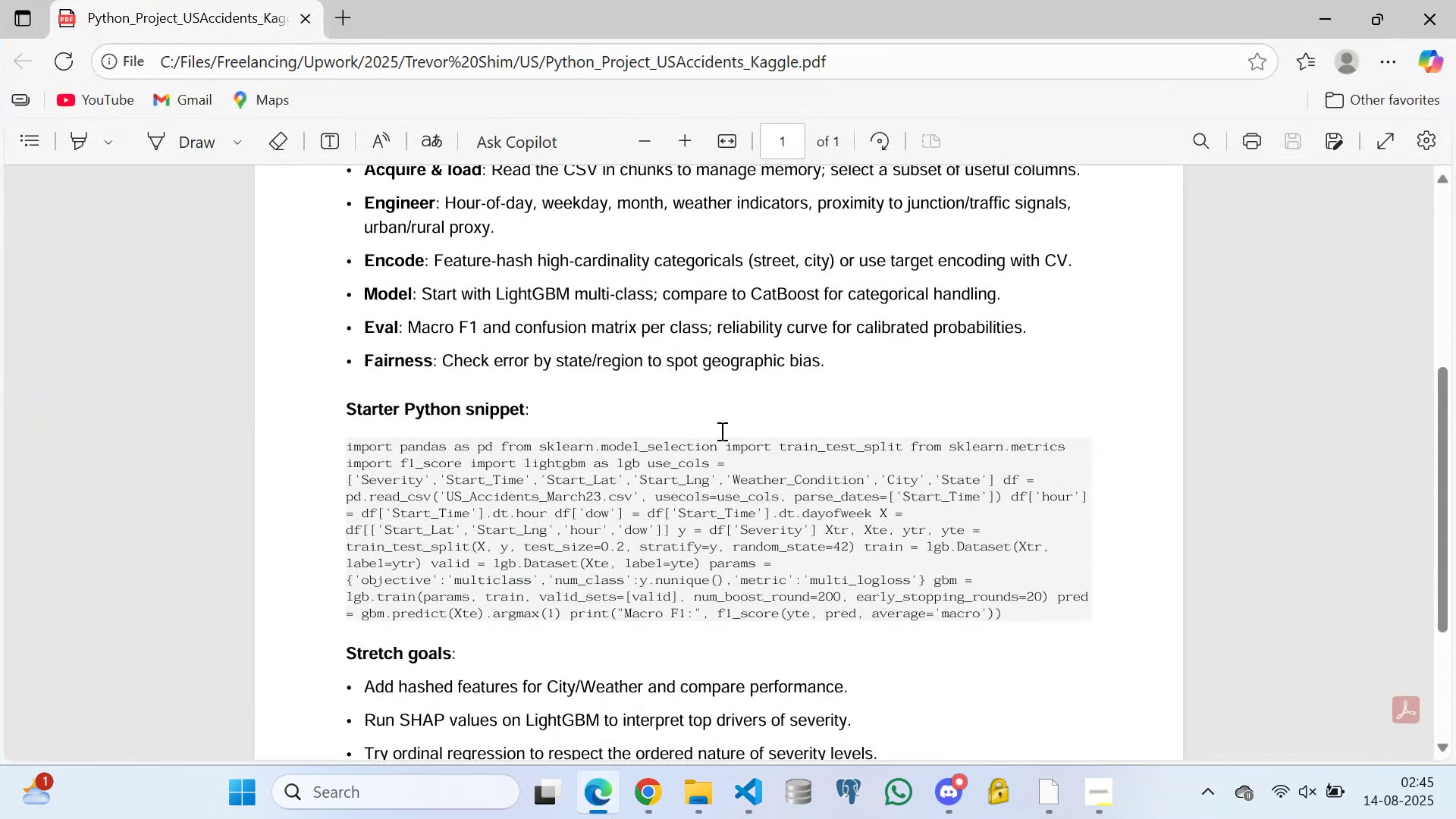 
left_click([695, 475])
 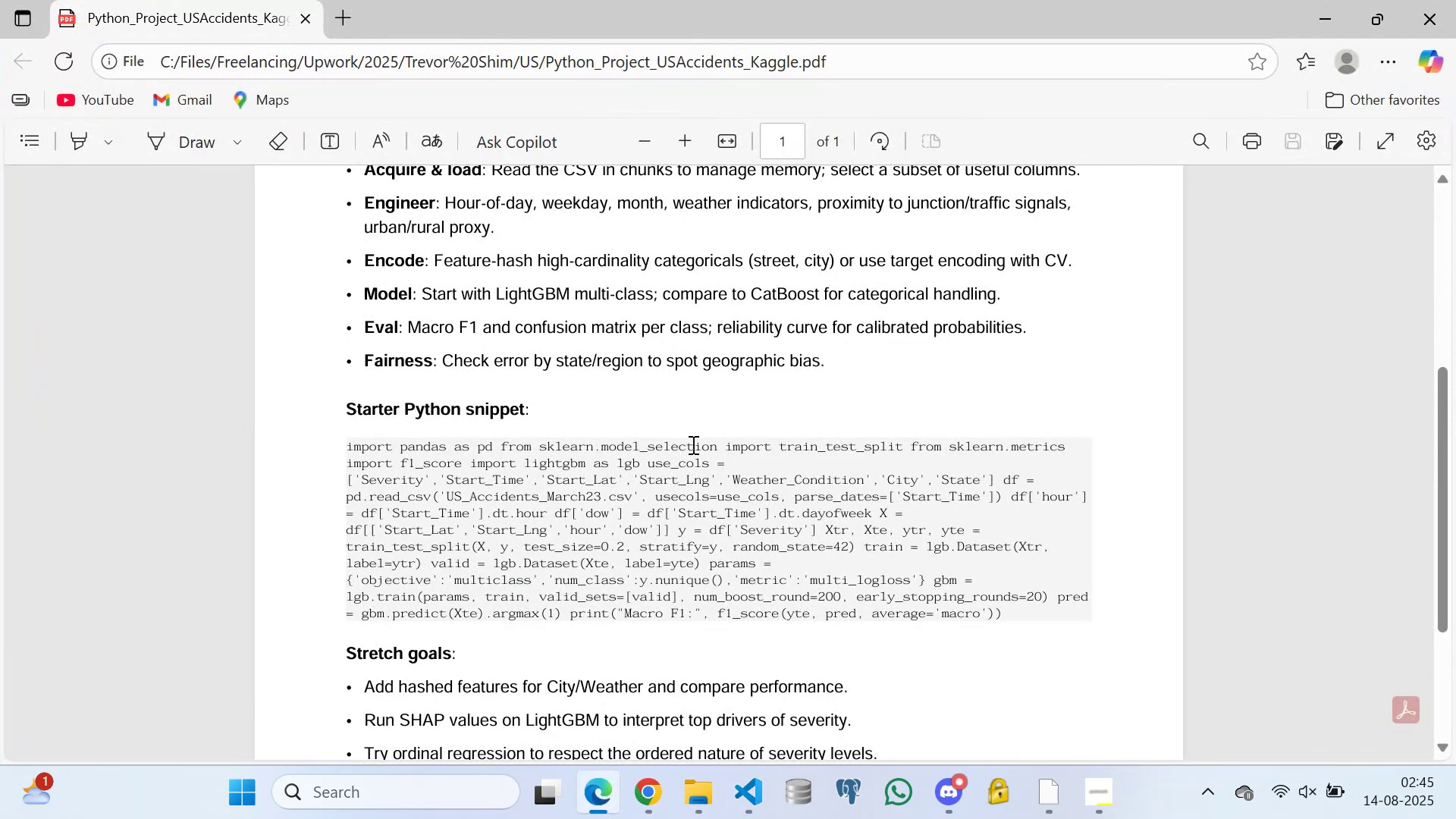 
scroll: coordinate [671, 347], scroll_direction: none, amount: 0.0
 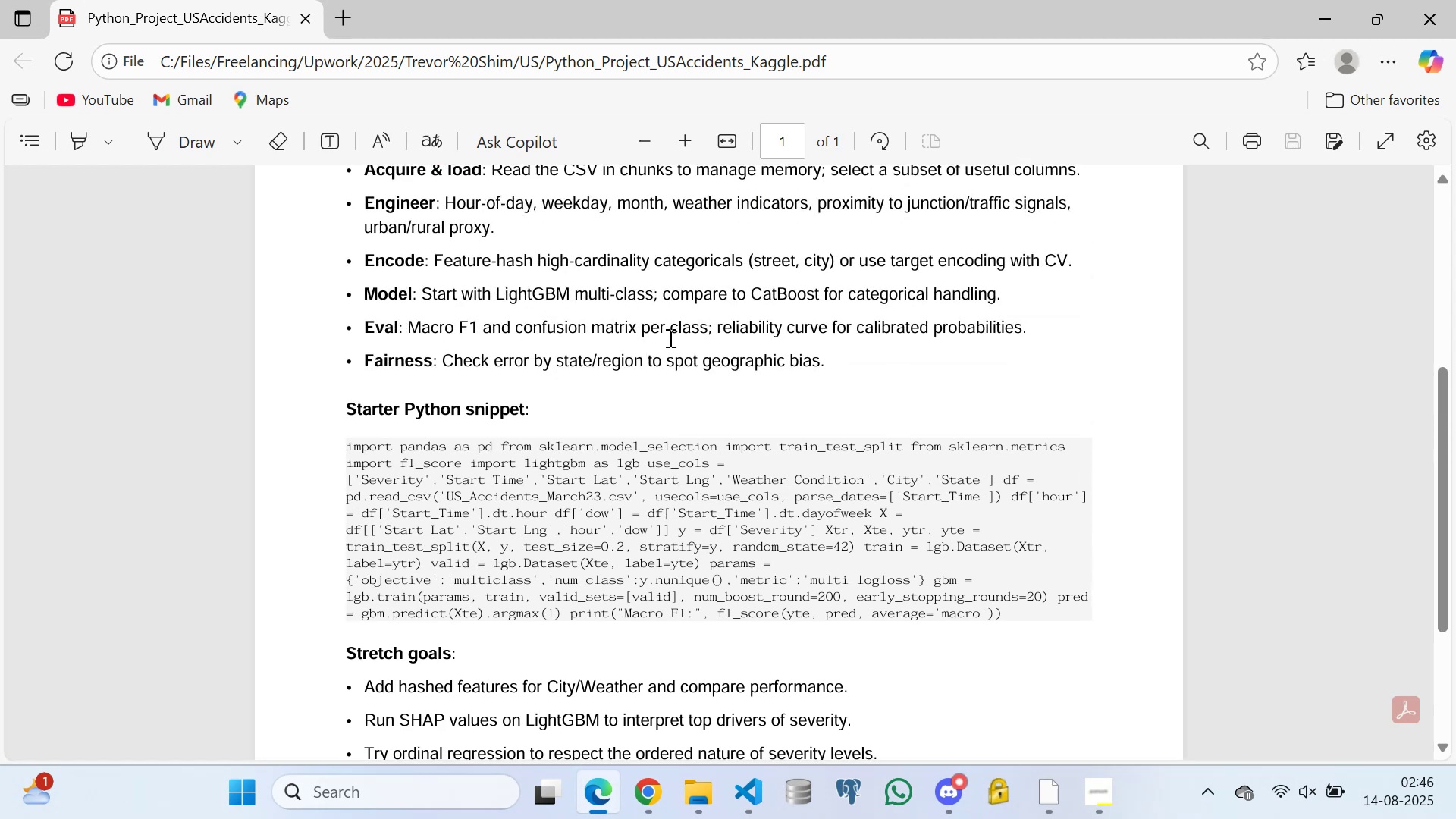 
left_click([669, 337])
 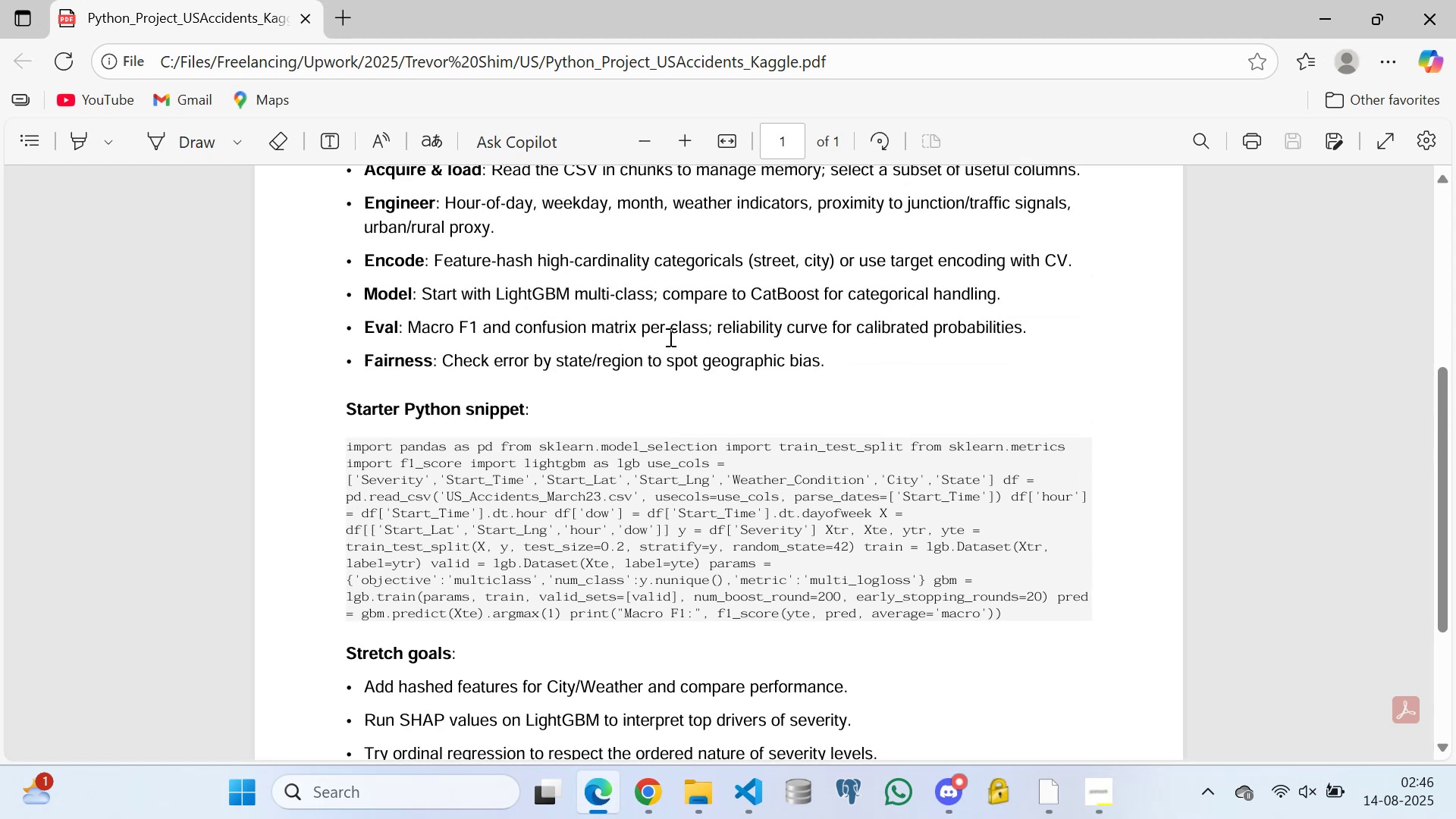 
type(    fvjhhhjjkljhfgyutyurtt)
 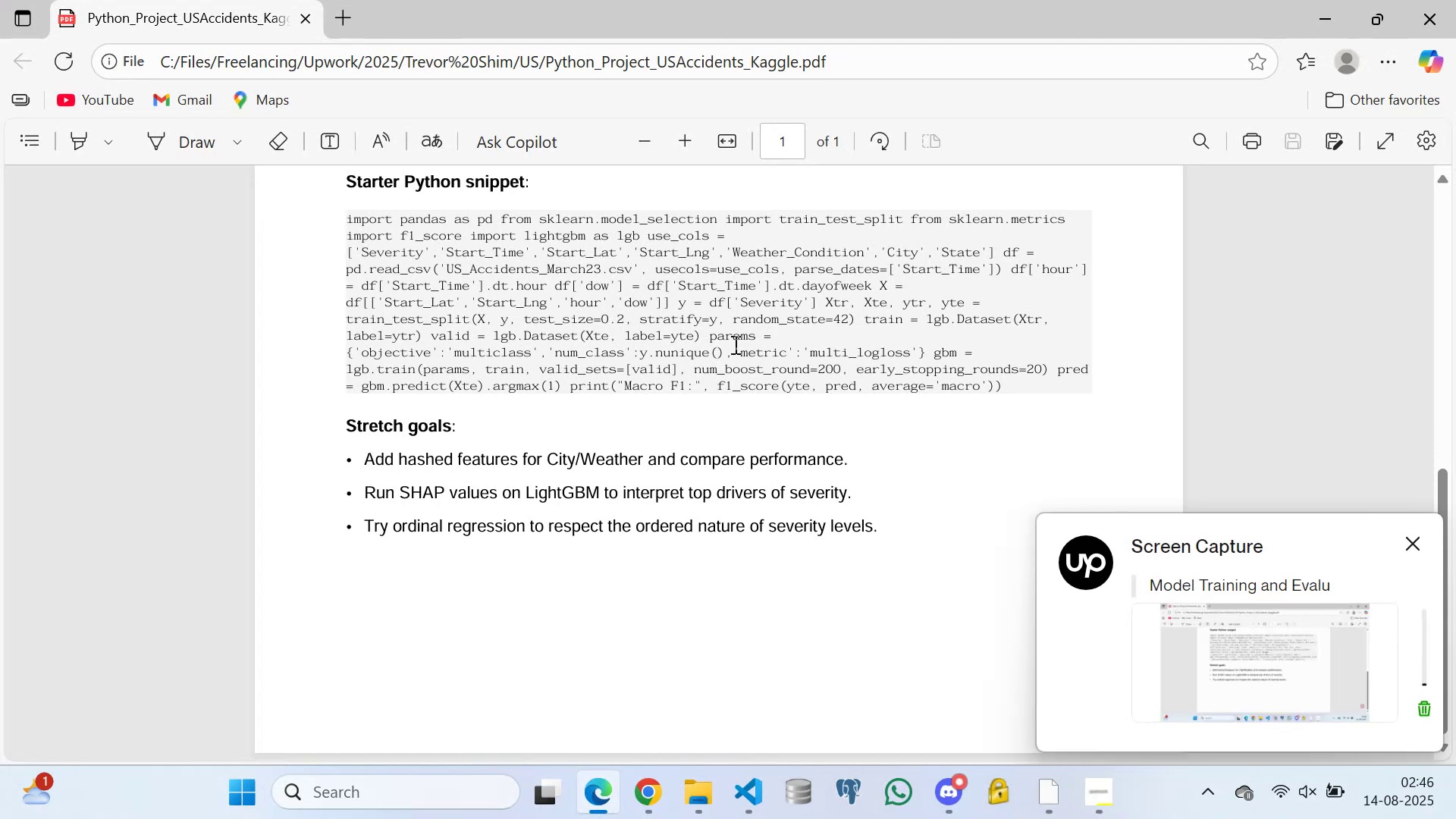 
hold_key(key=C, duration=0.37)
 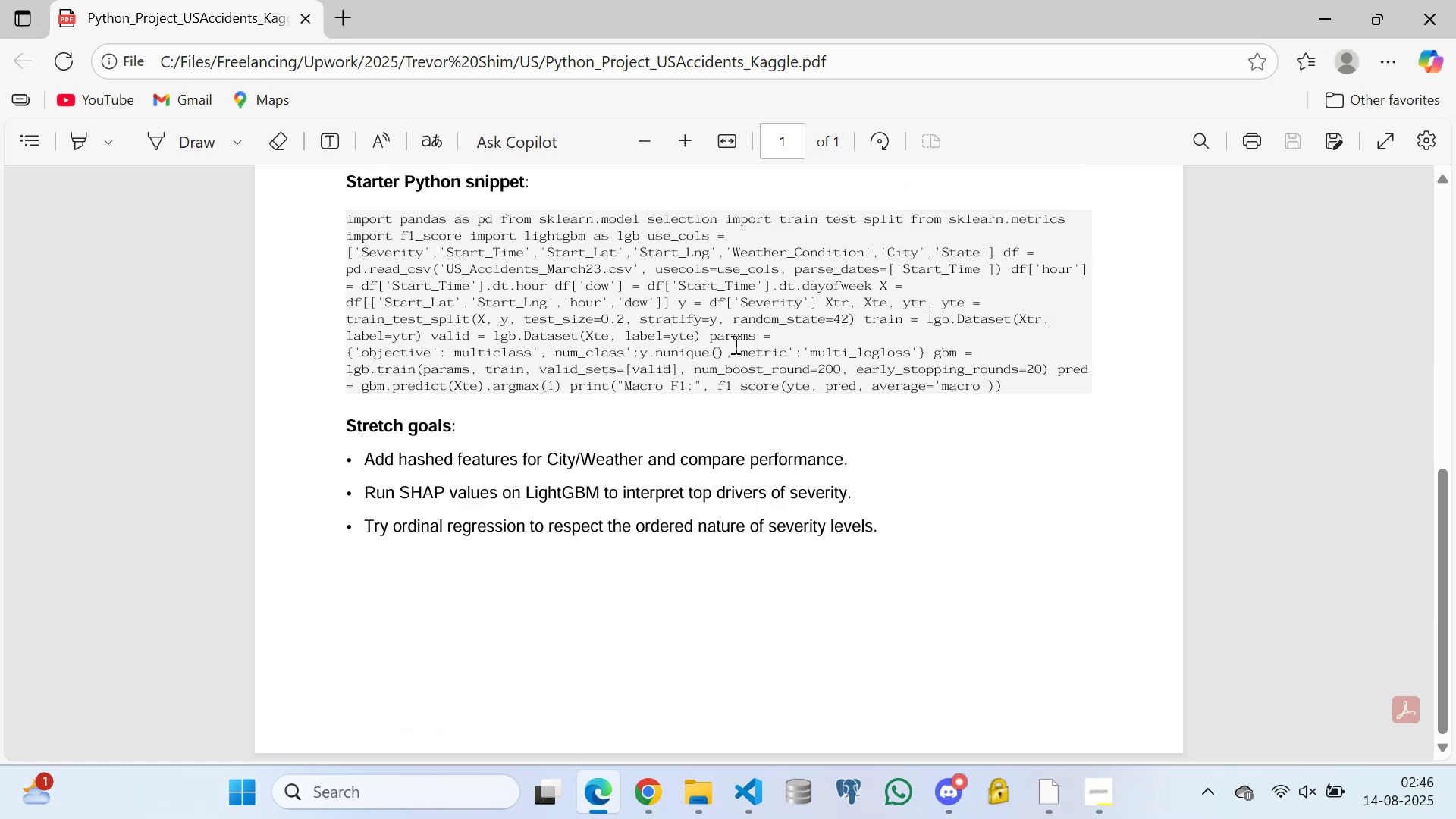 
left_click([737, 309])
 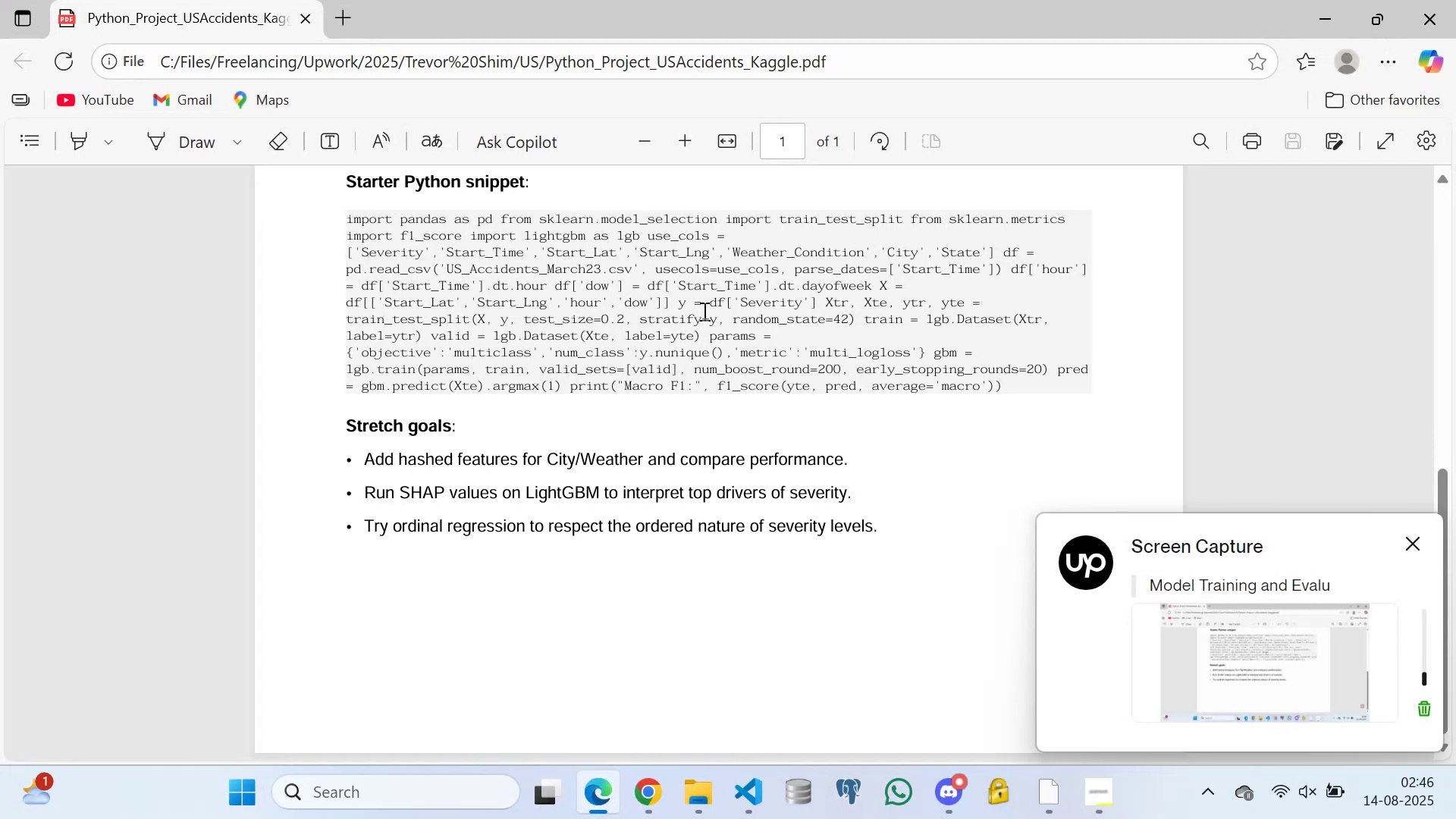 
left_click_drag(start_coordinate=[686, 322], to_coordinate=[682, 325])
 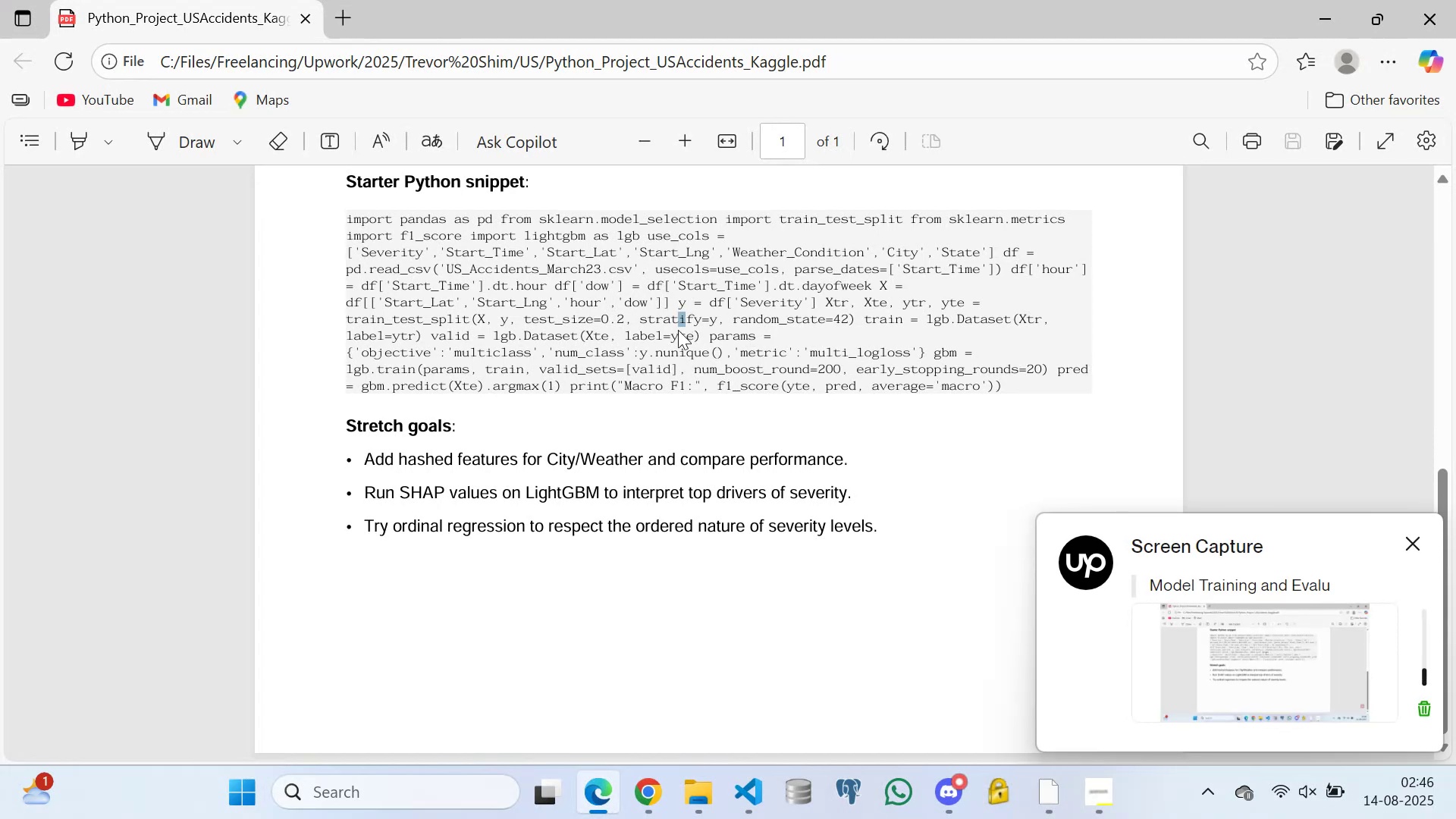 
left_click_drag(start_coordinate=[652, 345], to_coordinate=[648, 350])
 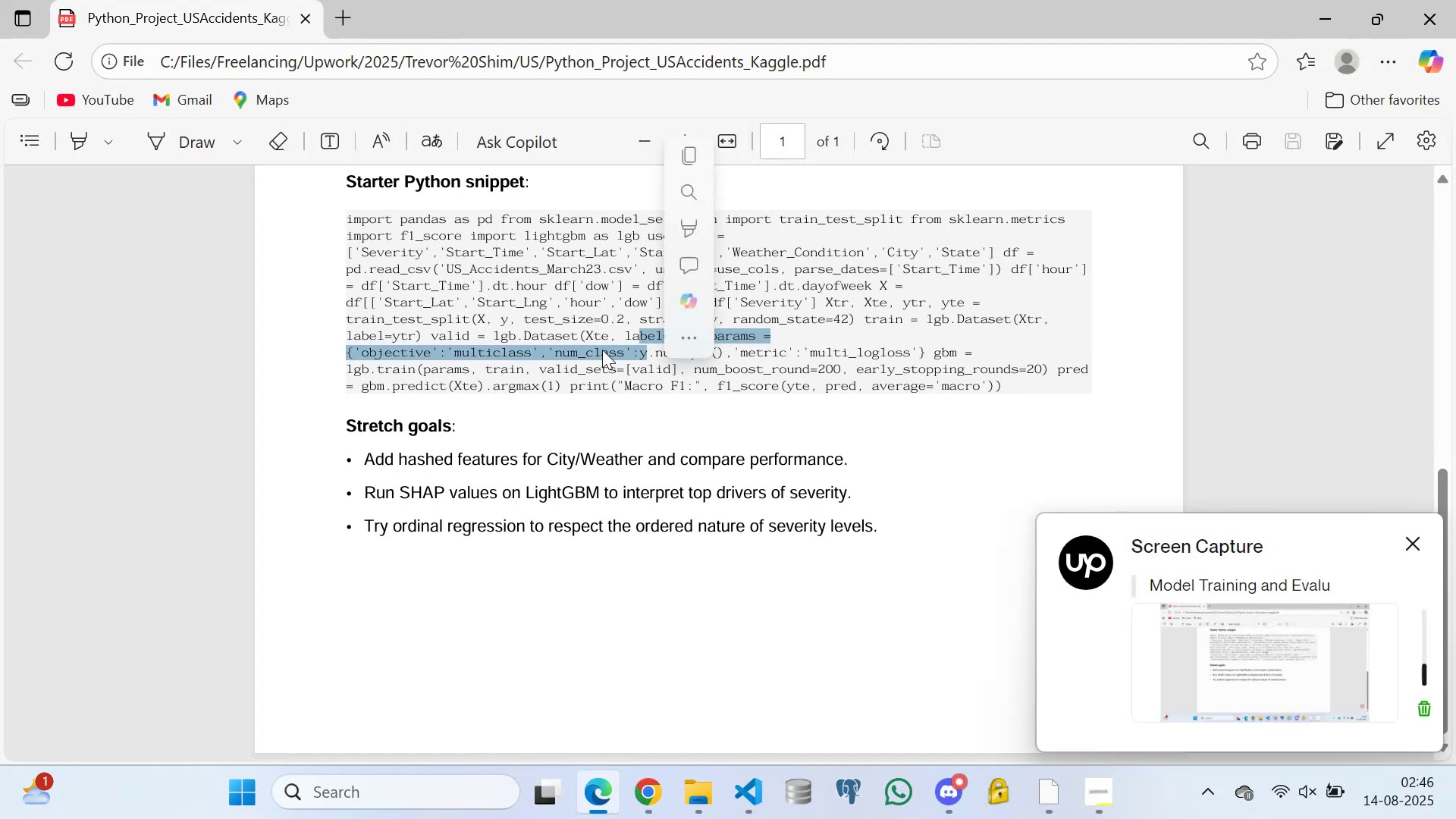 
triple_click([602, 350])
 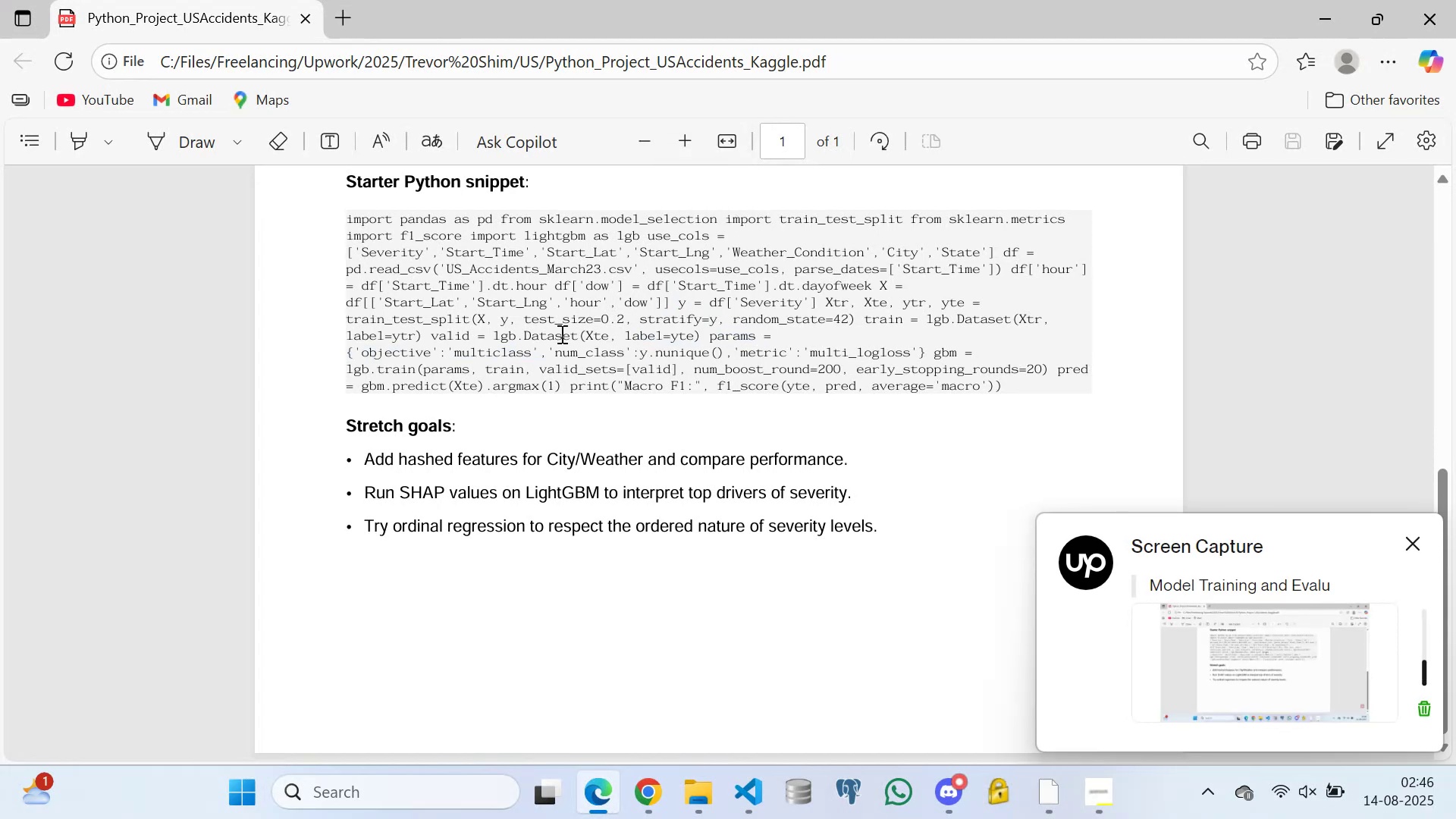 
triple_click([560, 334])
 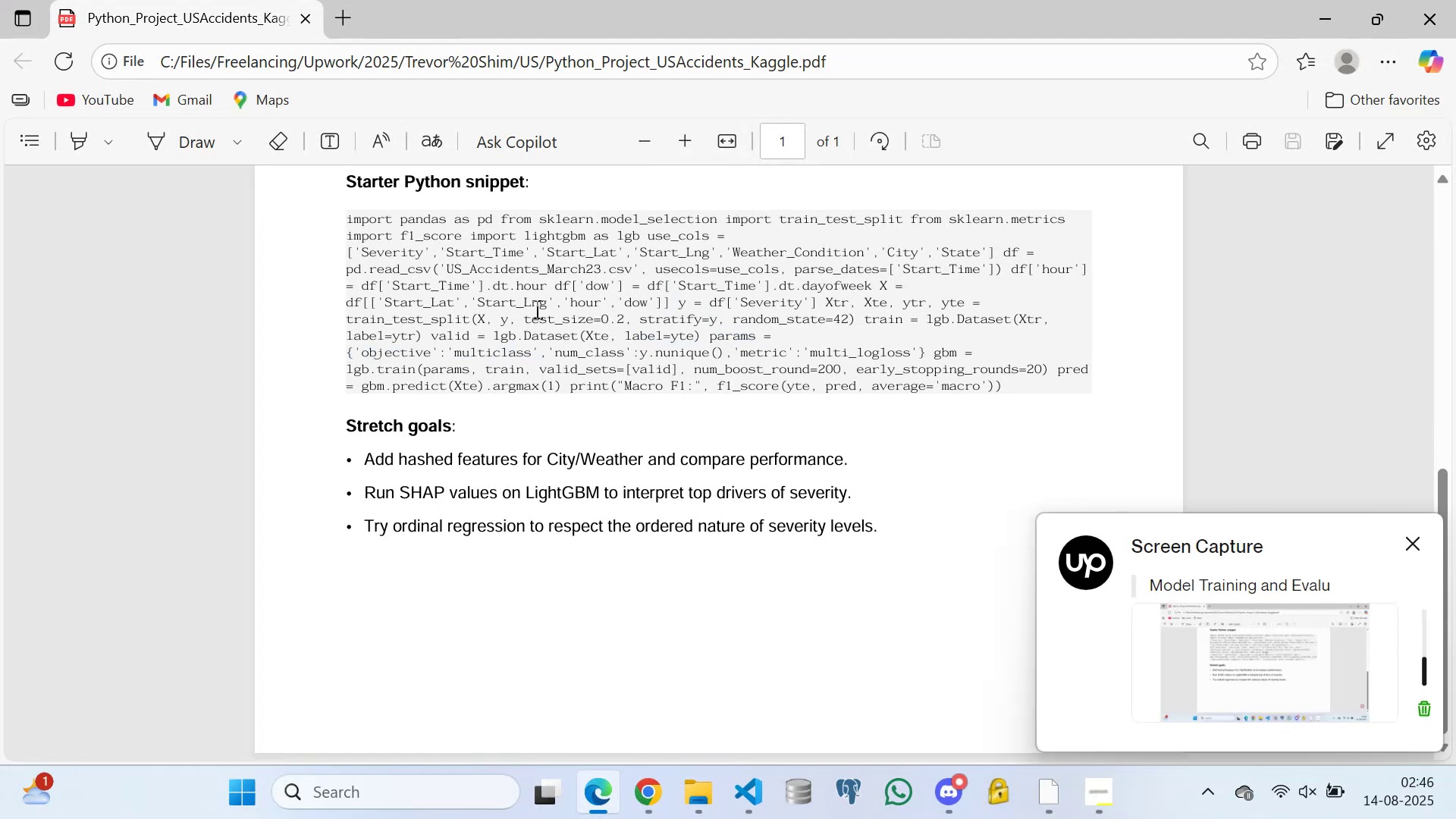 
triple_click([535, 306])
 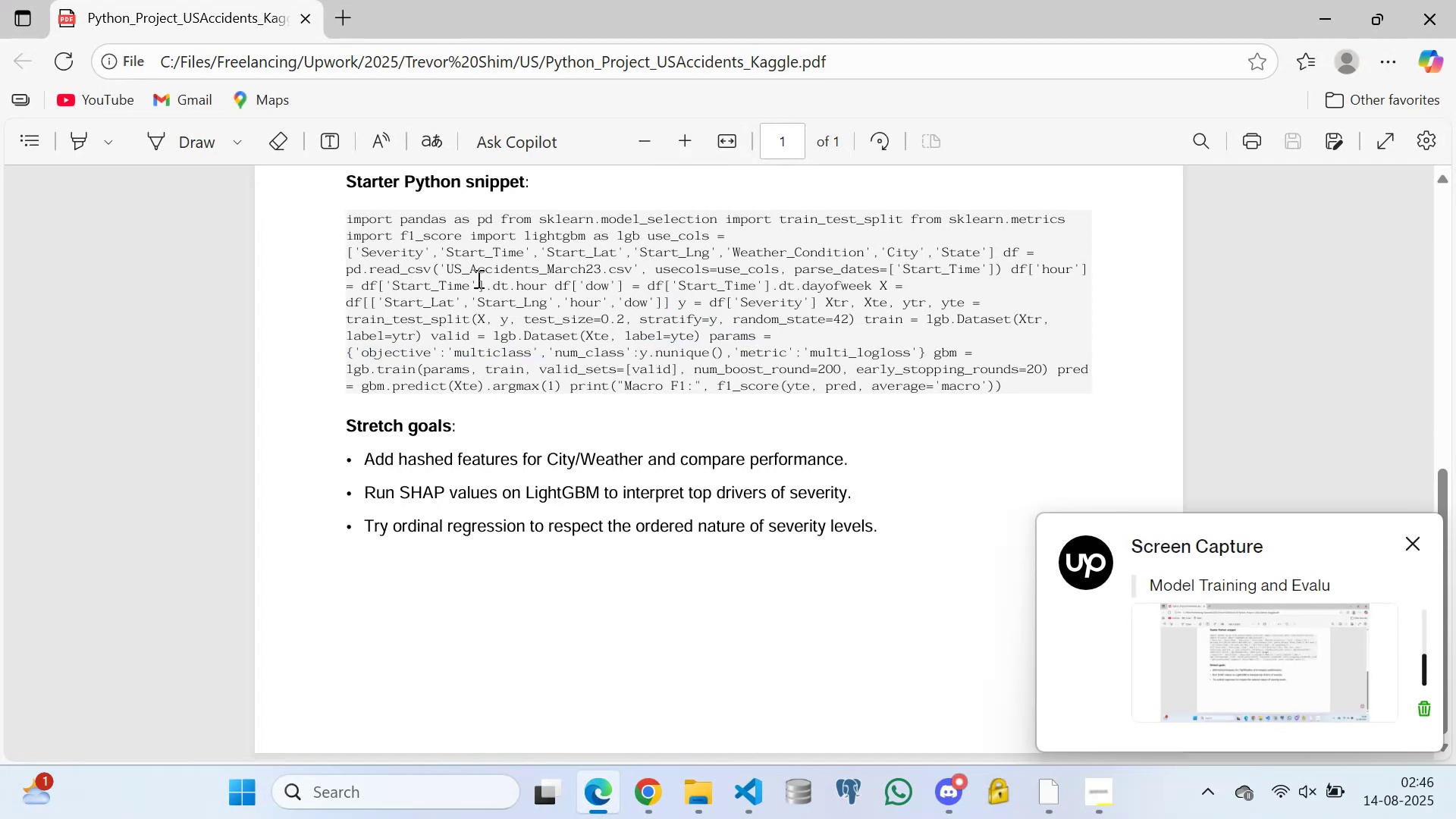 
triple_click([477, 278])
 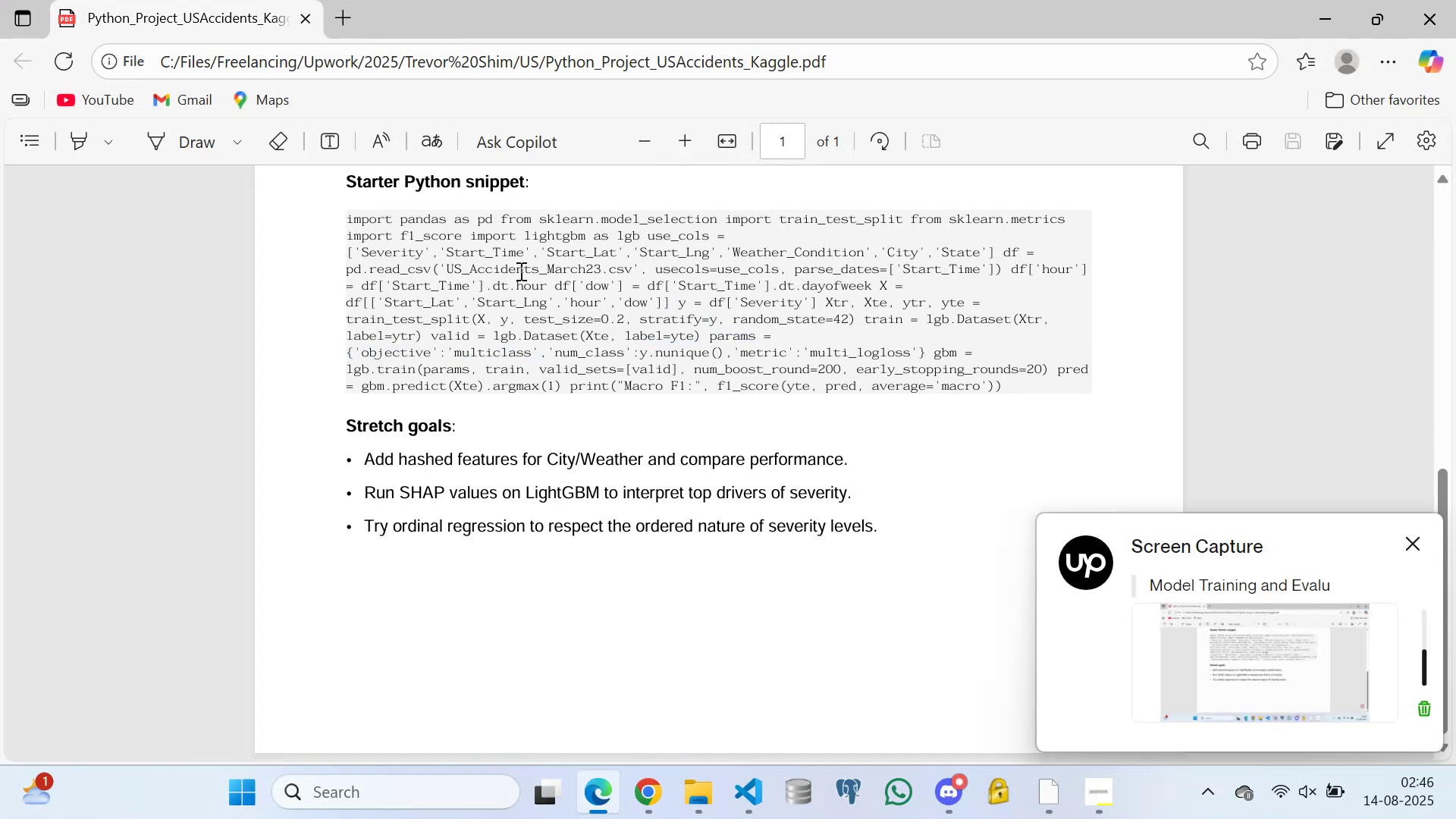 
left_click_drag(start_coordinate=[591, 280], to_coordinate=[592, 290])
 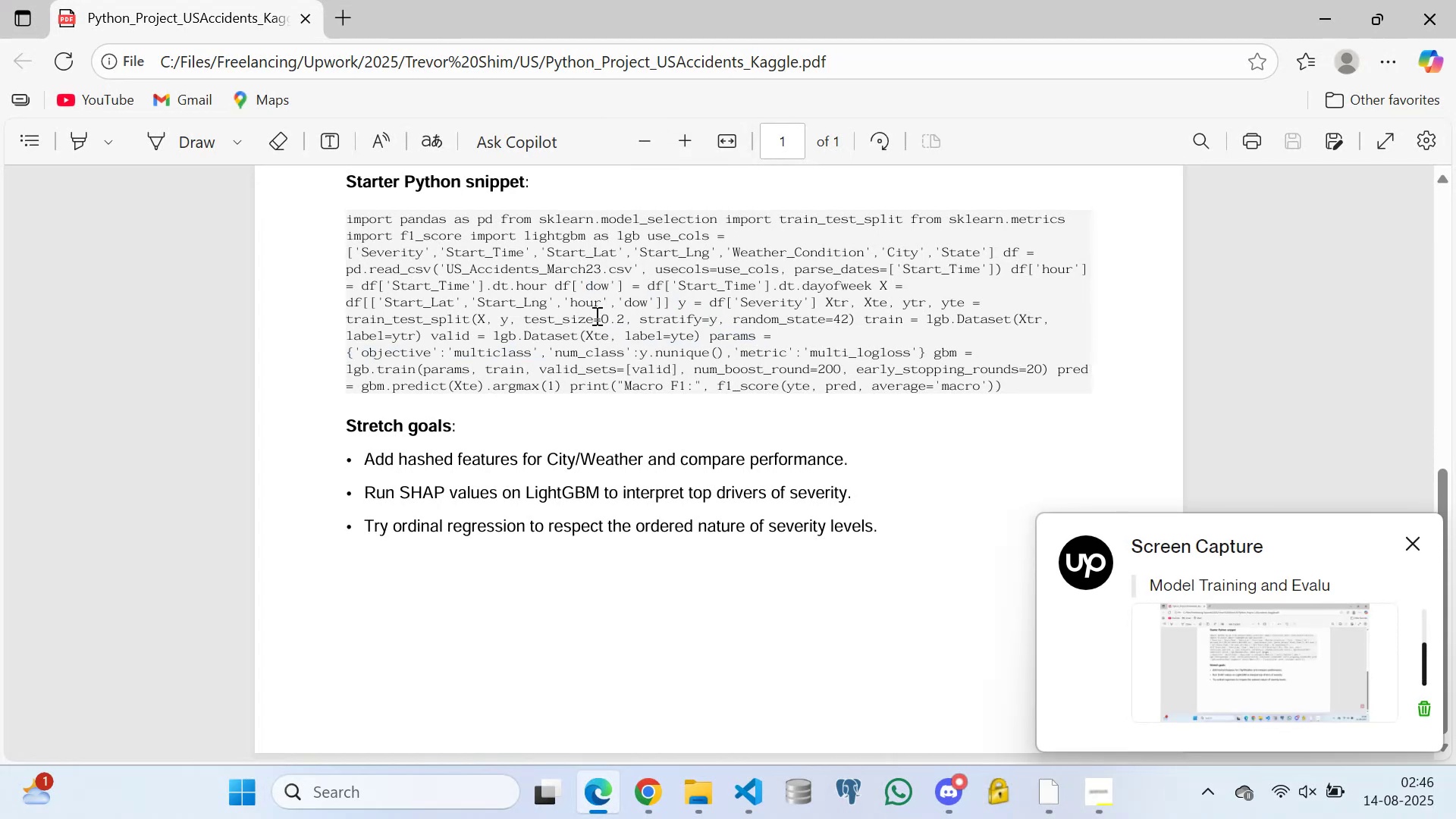 
left_click_drag(start_coordinate=[560, 330], to_coordinate=[550, 335])
 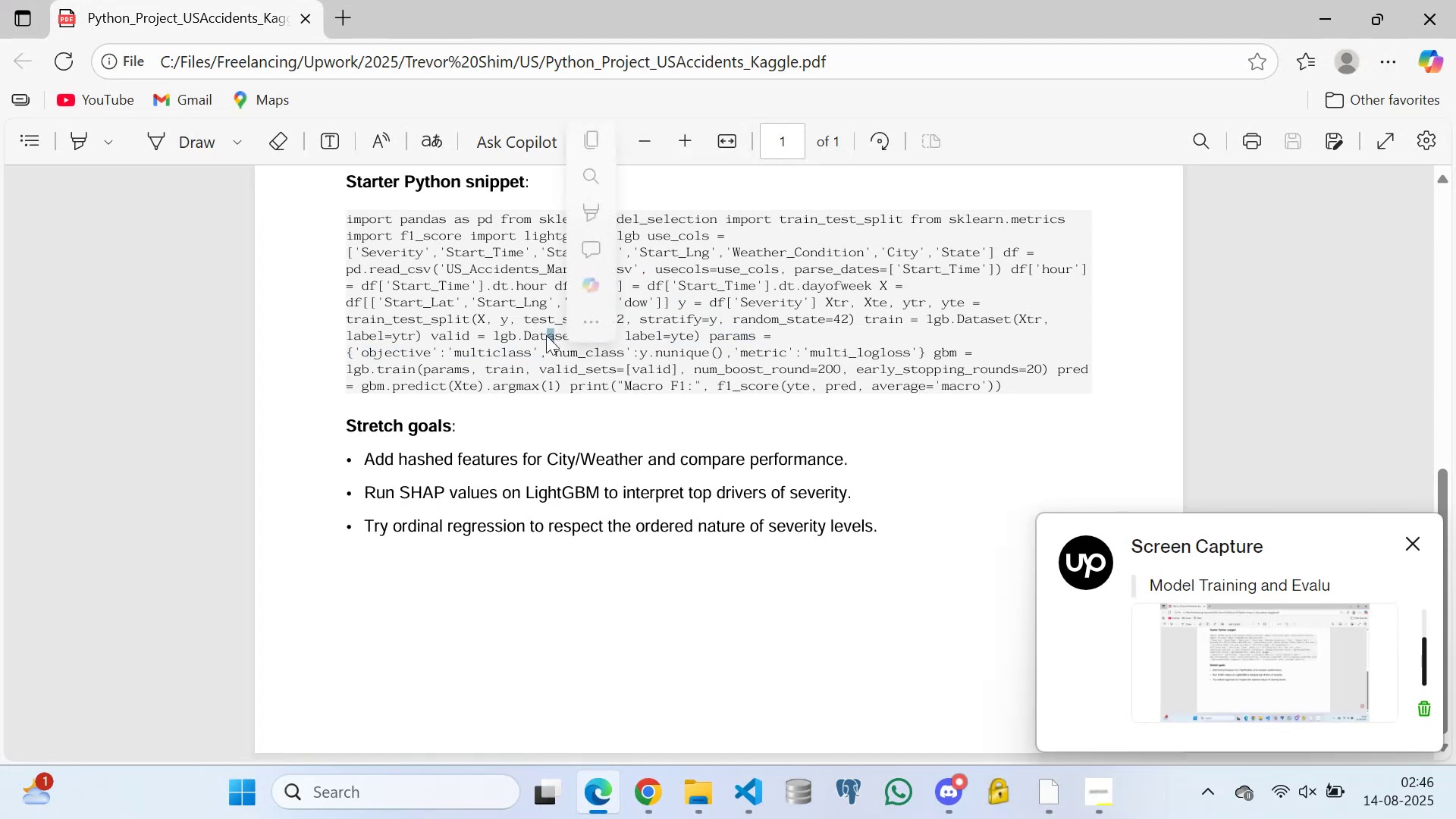 
triple_click([546, 335])
 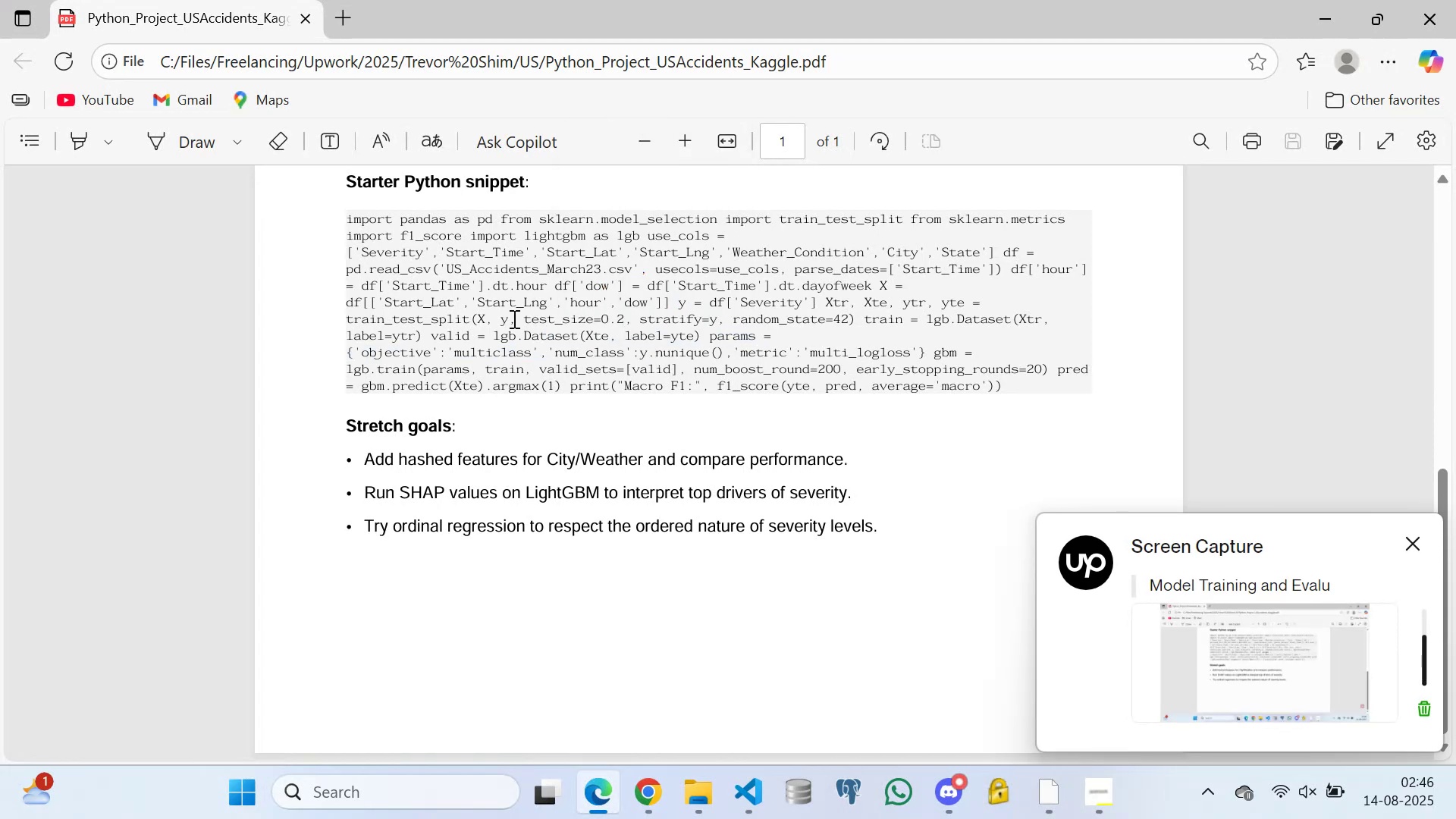 
triple_click([512, 317])
 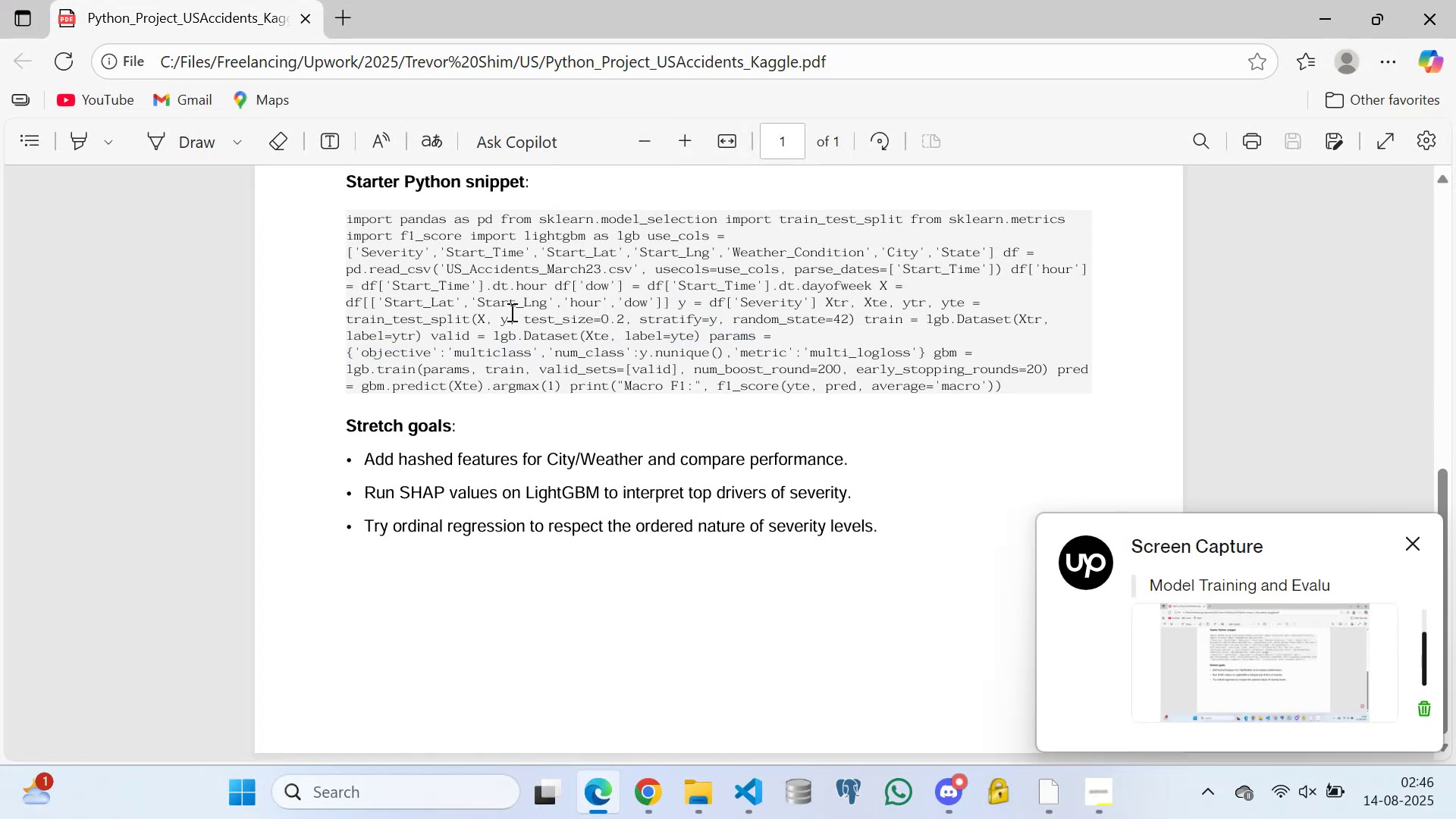 
triple_click([509, 309])
 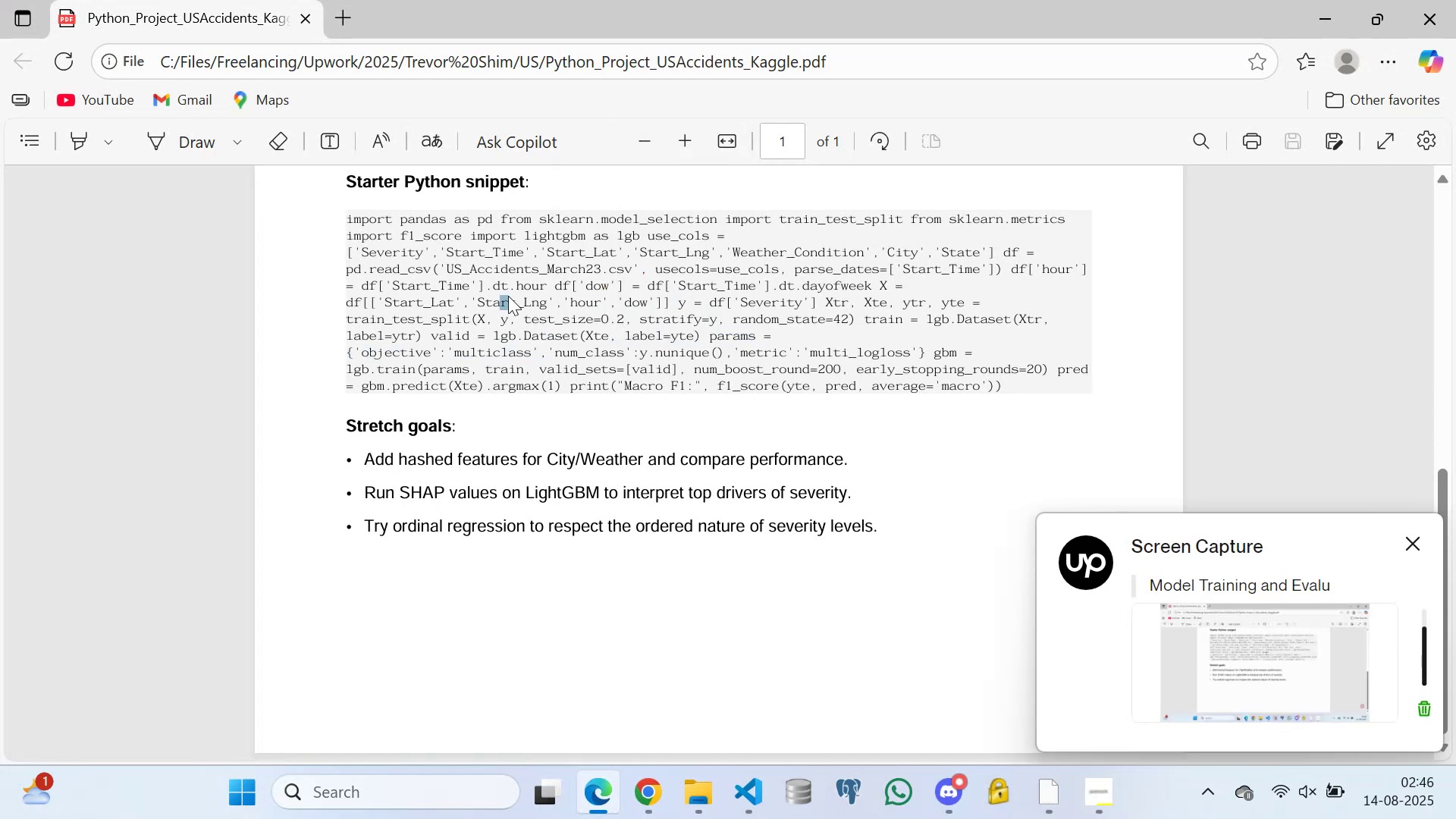 
triple_click([538, 280])
 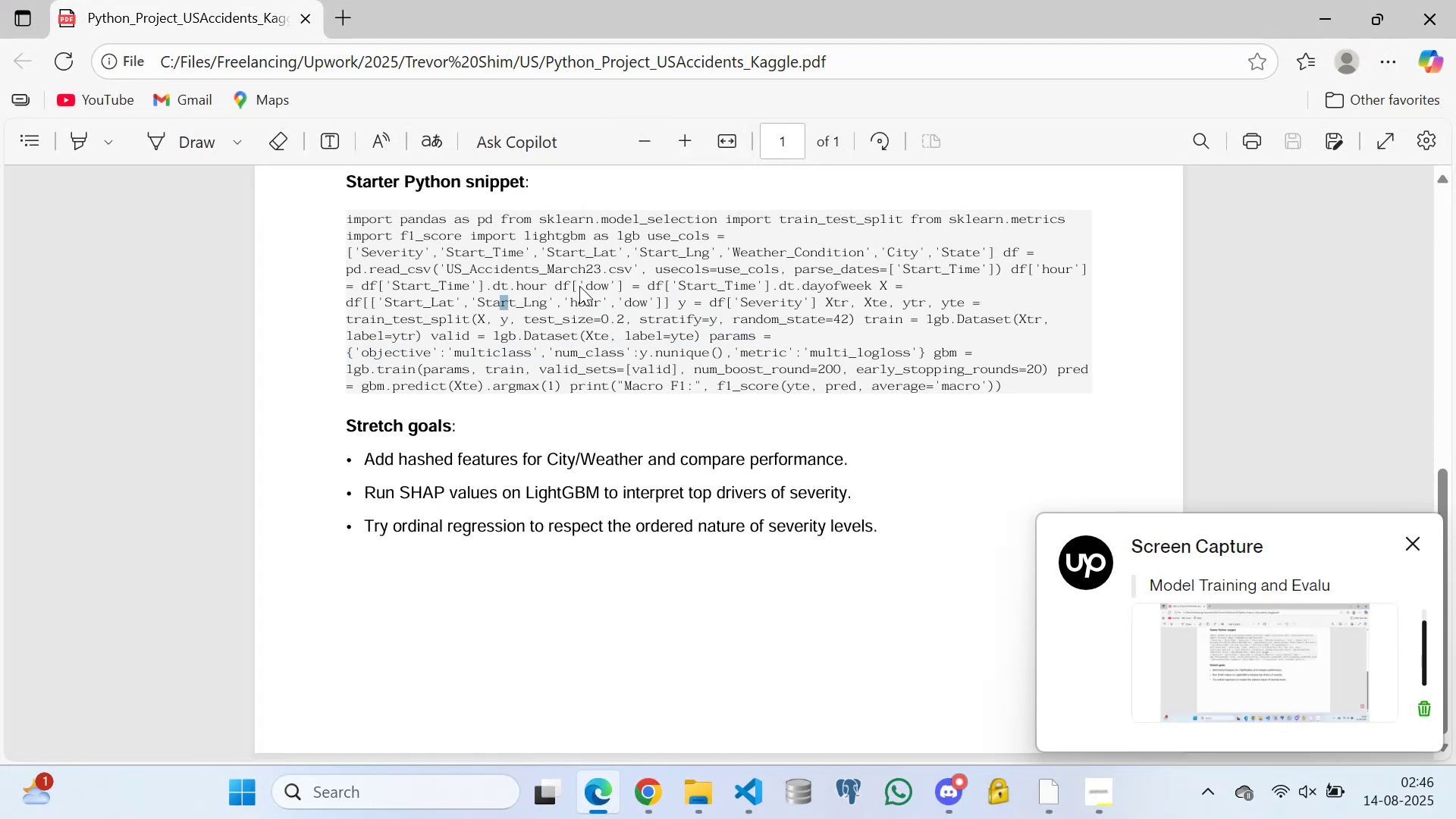 
left_click_drag(start_coordinate=[574, 311], to_coordinate=[571, 317])
 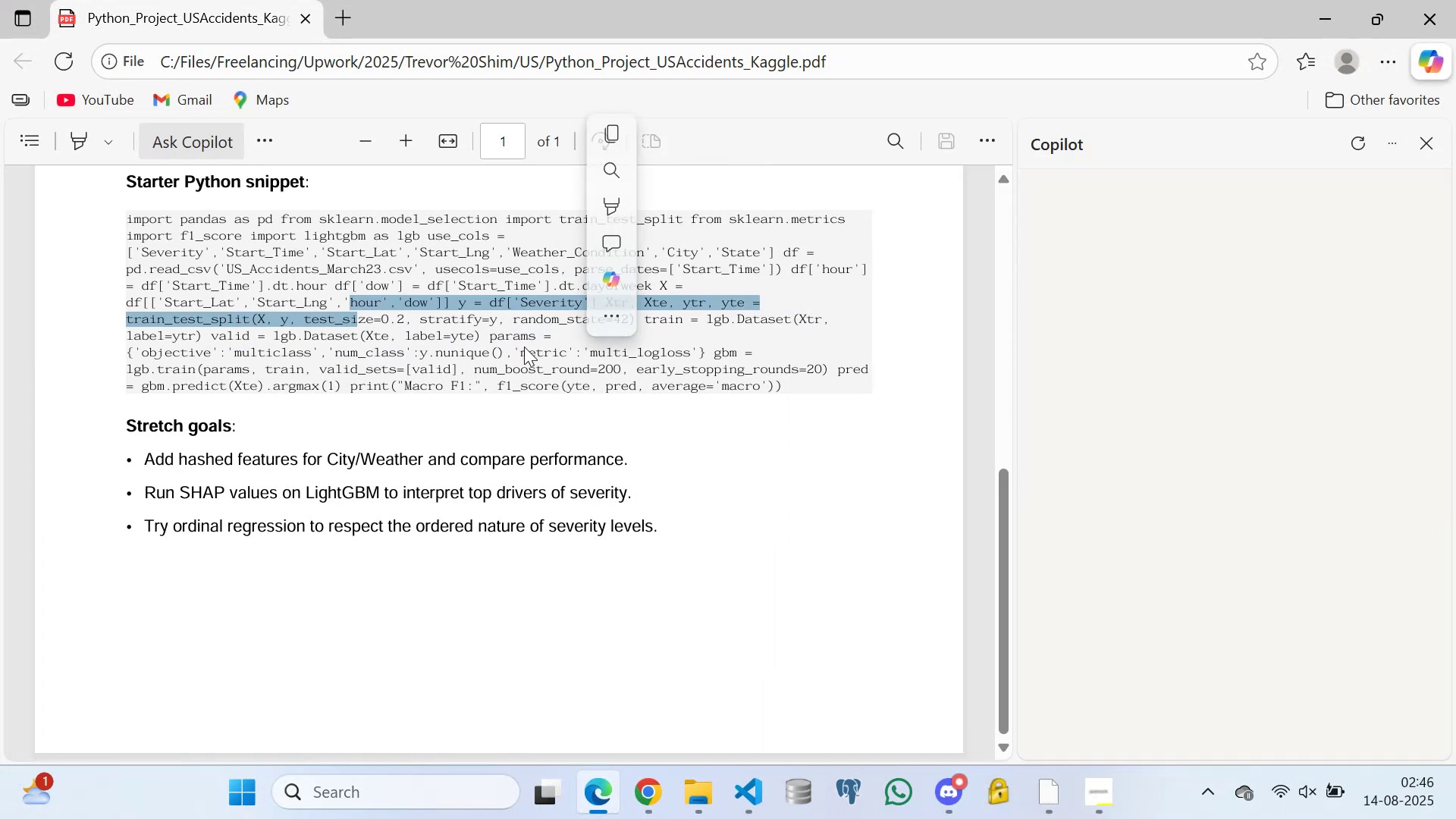 
left_click([529, 362])
 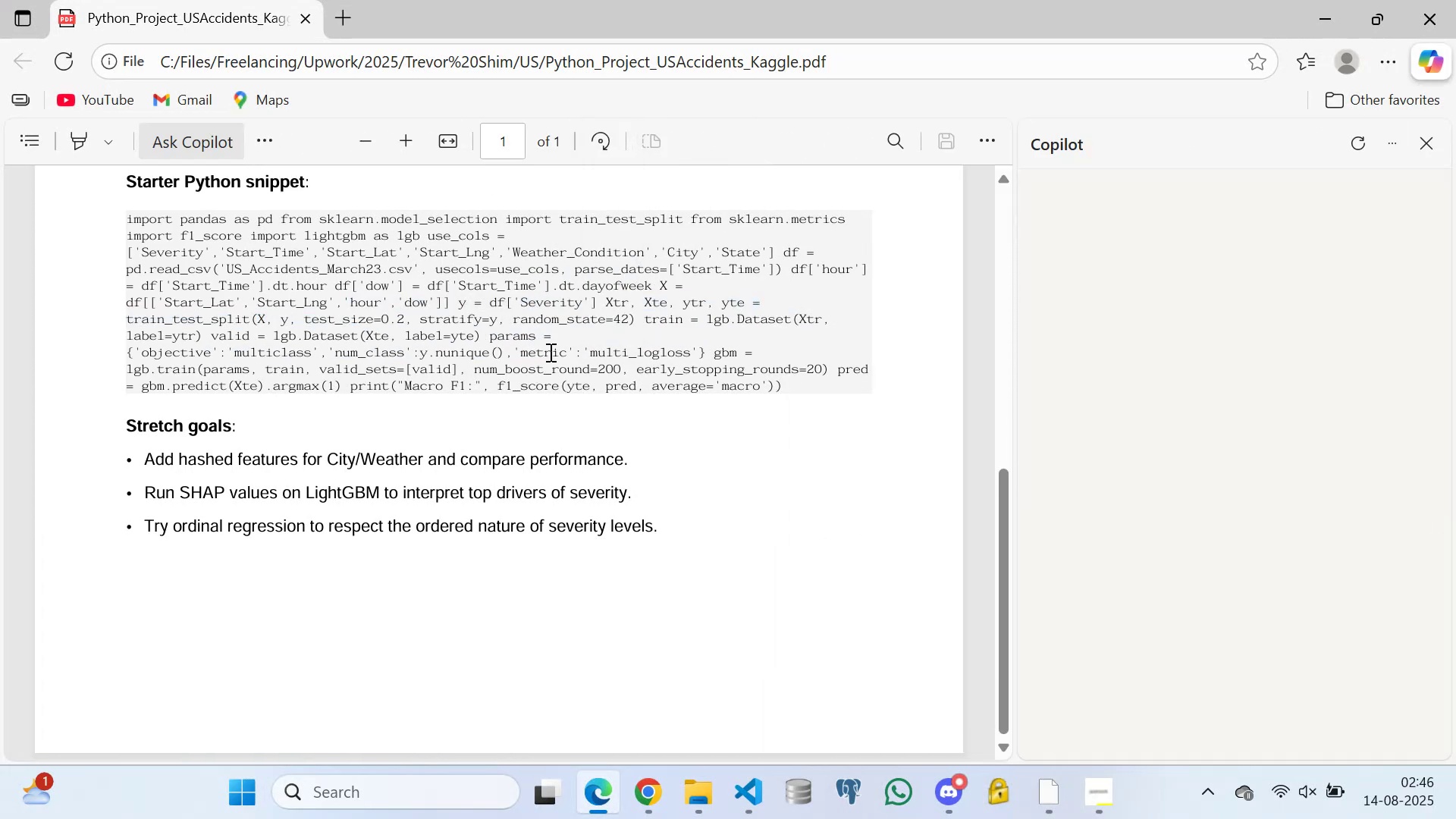 
double_click([549, 352])
 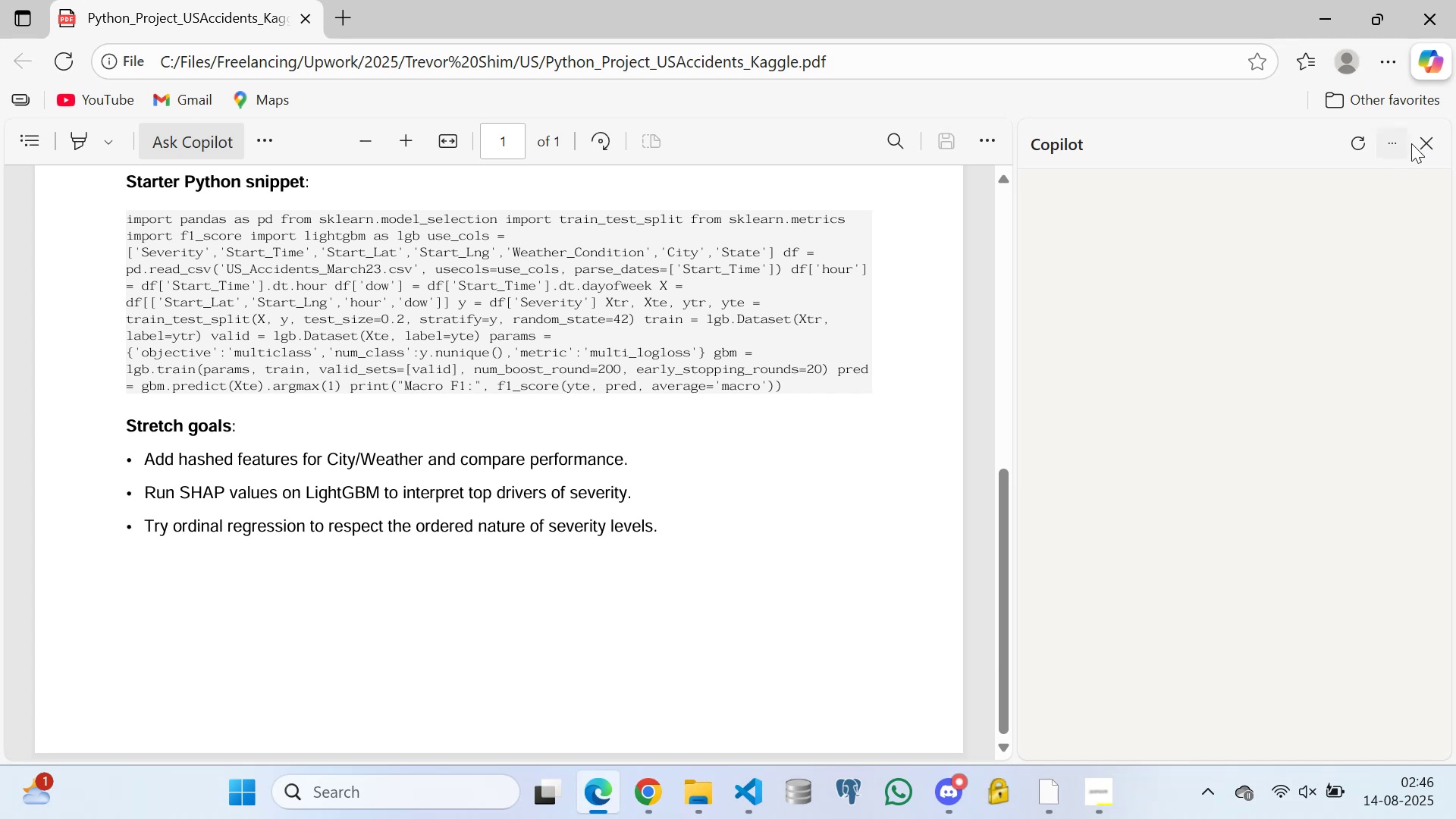 
left_click([1436, 144])
 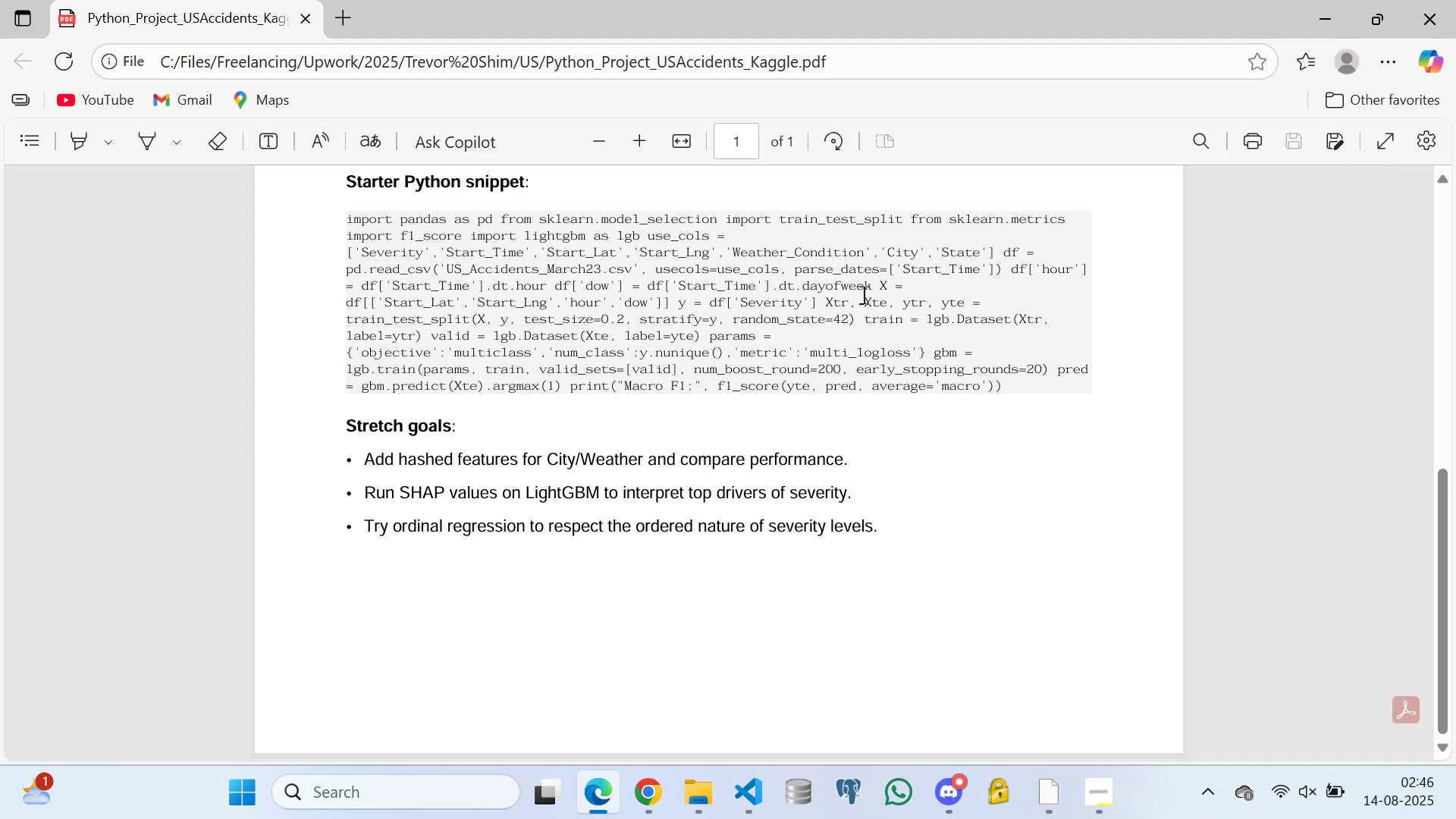 
scroll: coordinate [889, 309], scroll_direction: up, amount: 1.0
 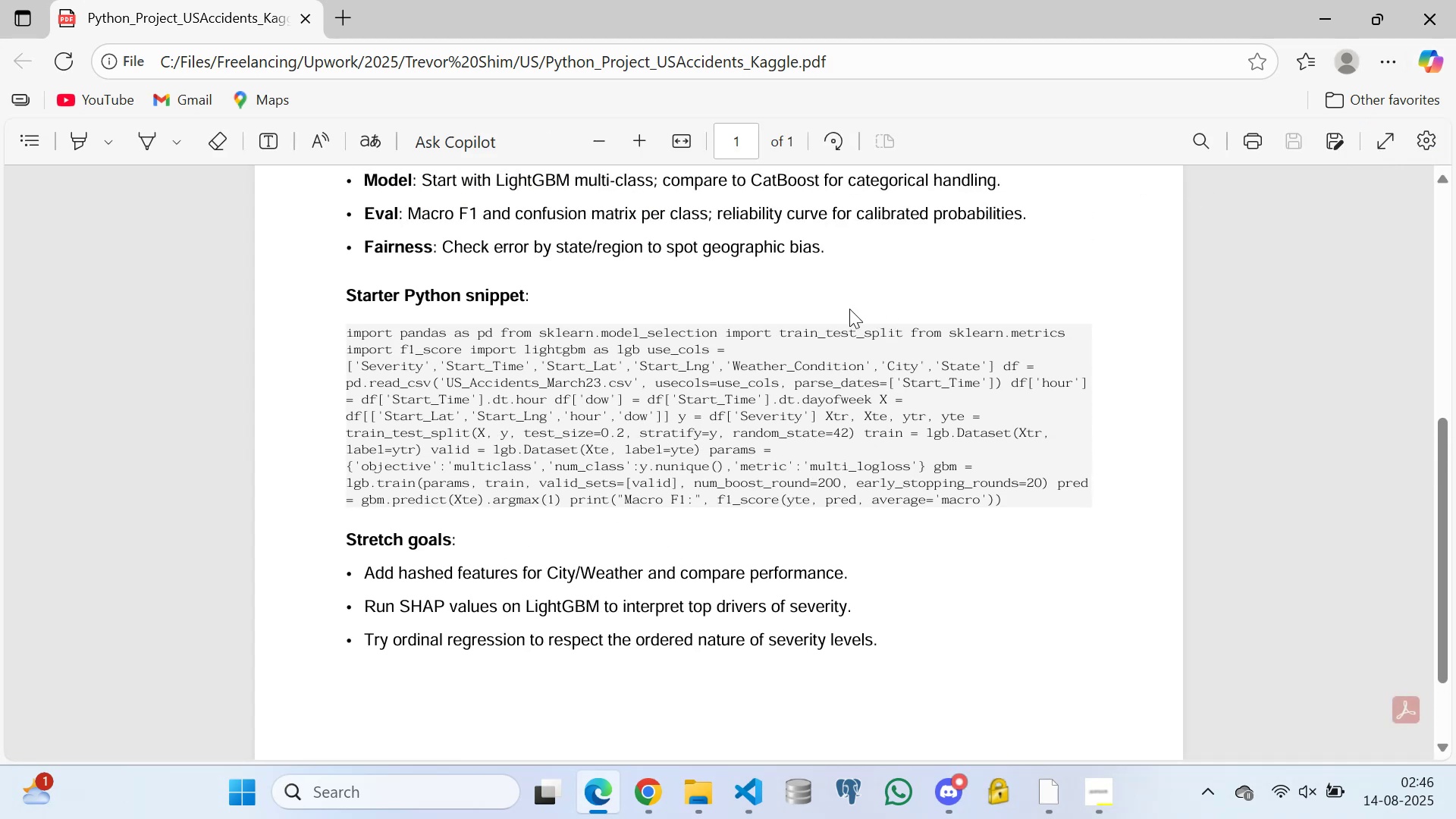 
scroll: coordinate [831, 309], scroll_direction: down, amount: 1.0
 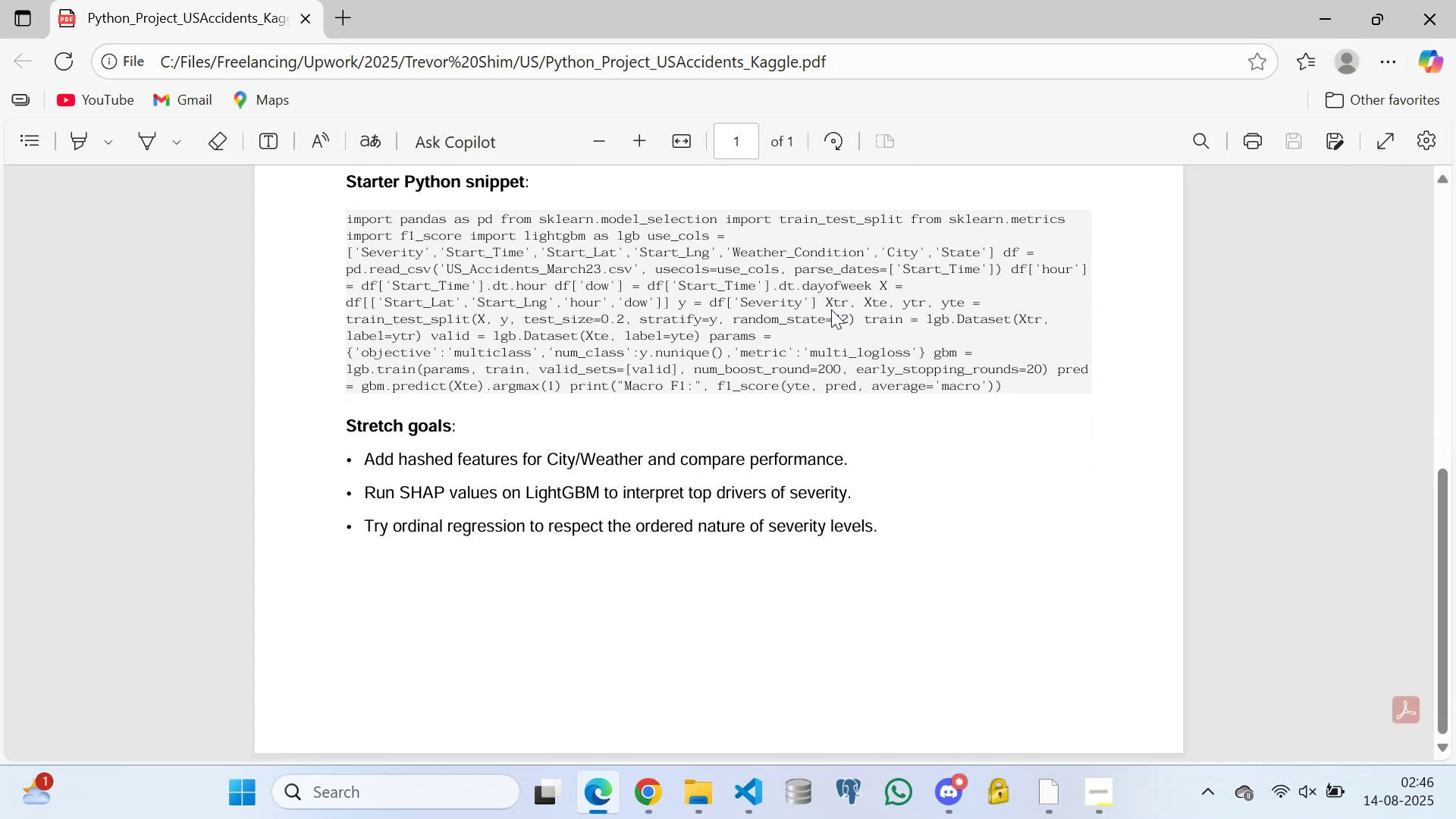 
wait(5.86)
 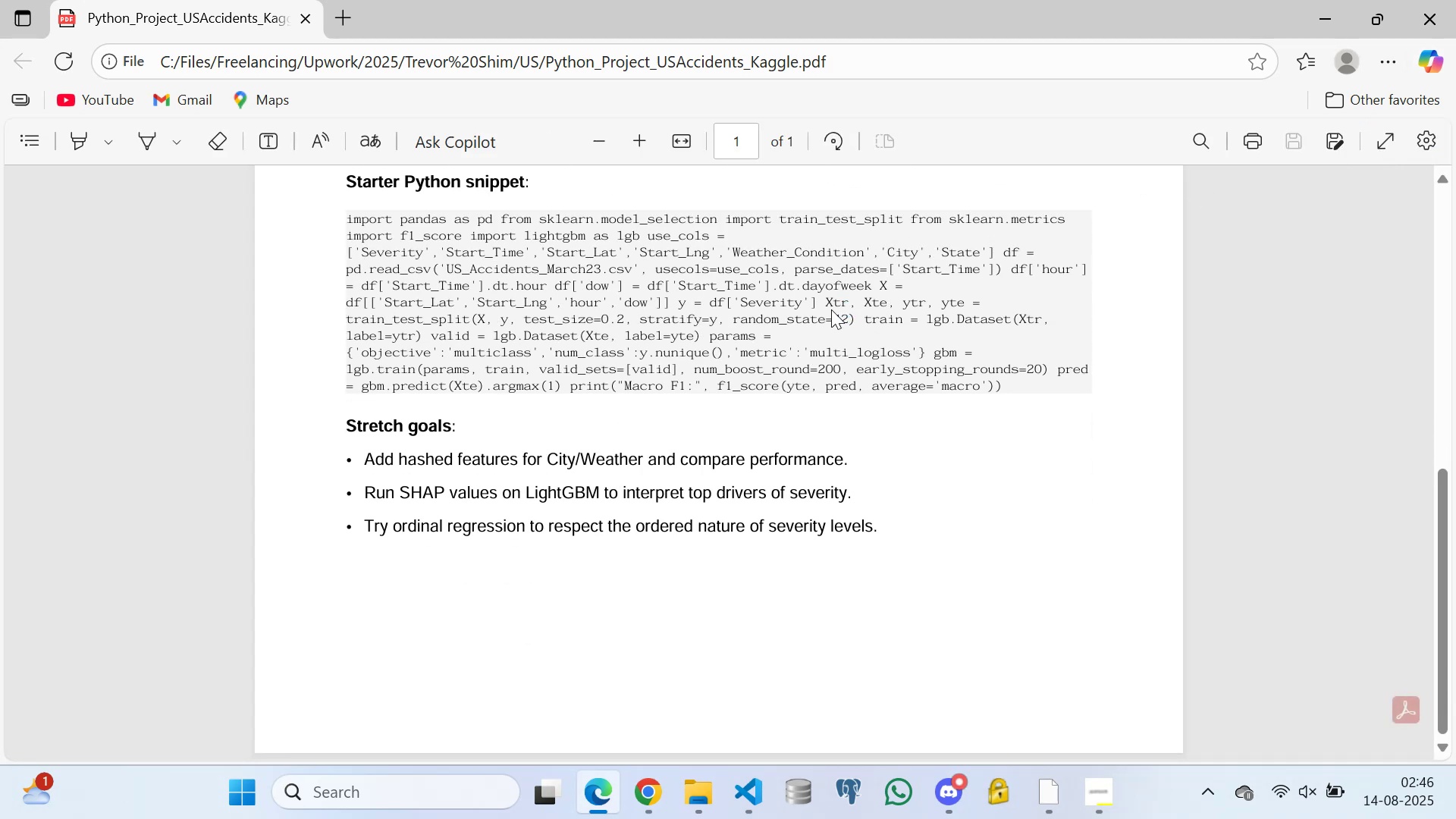 
scroll: coordinate [817, 326], scroll_direction: down, amount: 1.0
 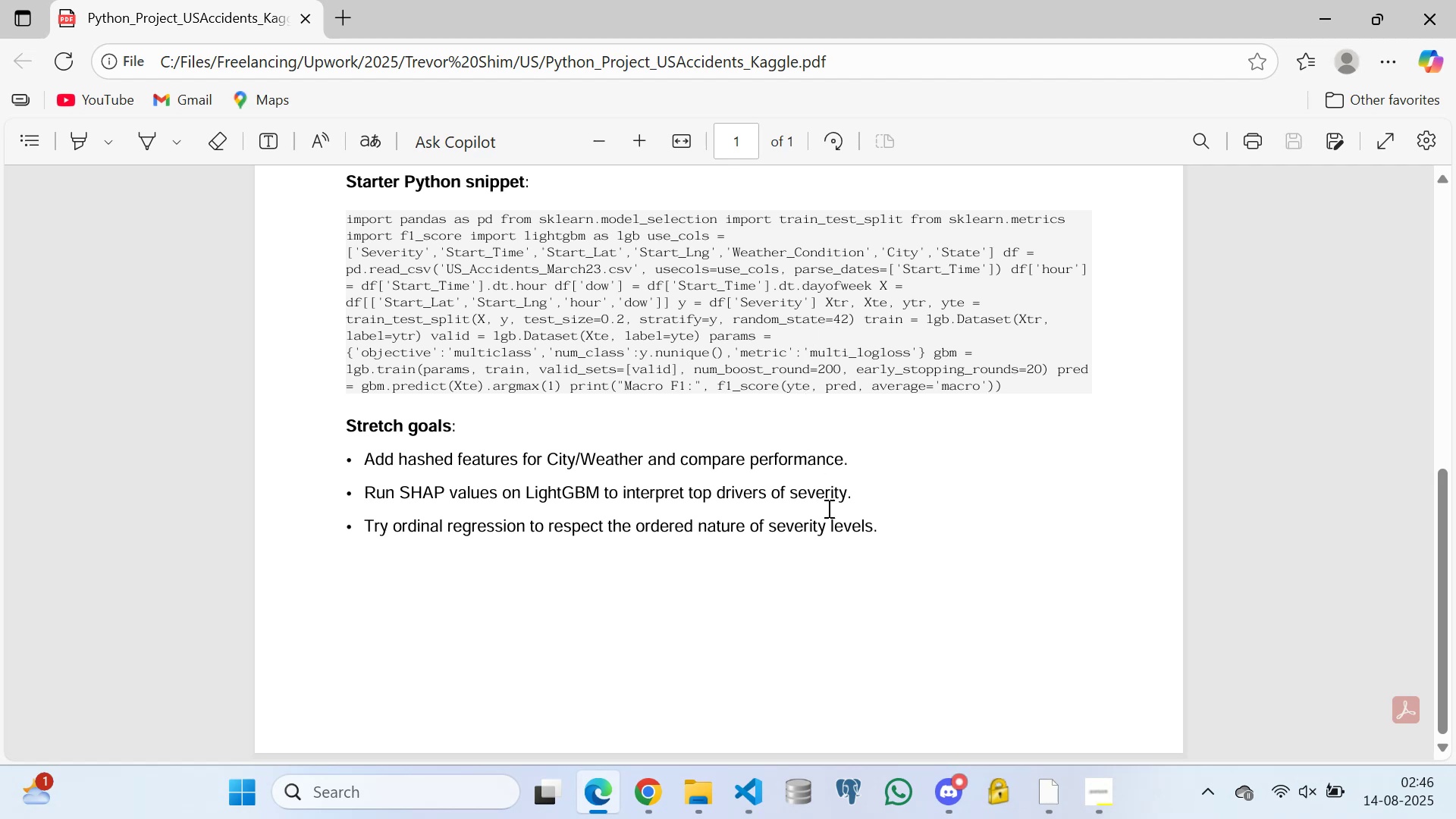 
left_click([750, 786])
 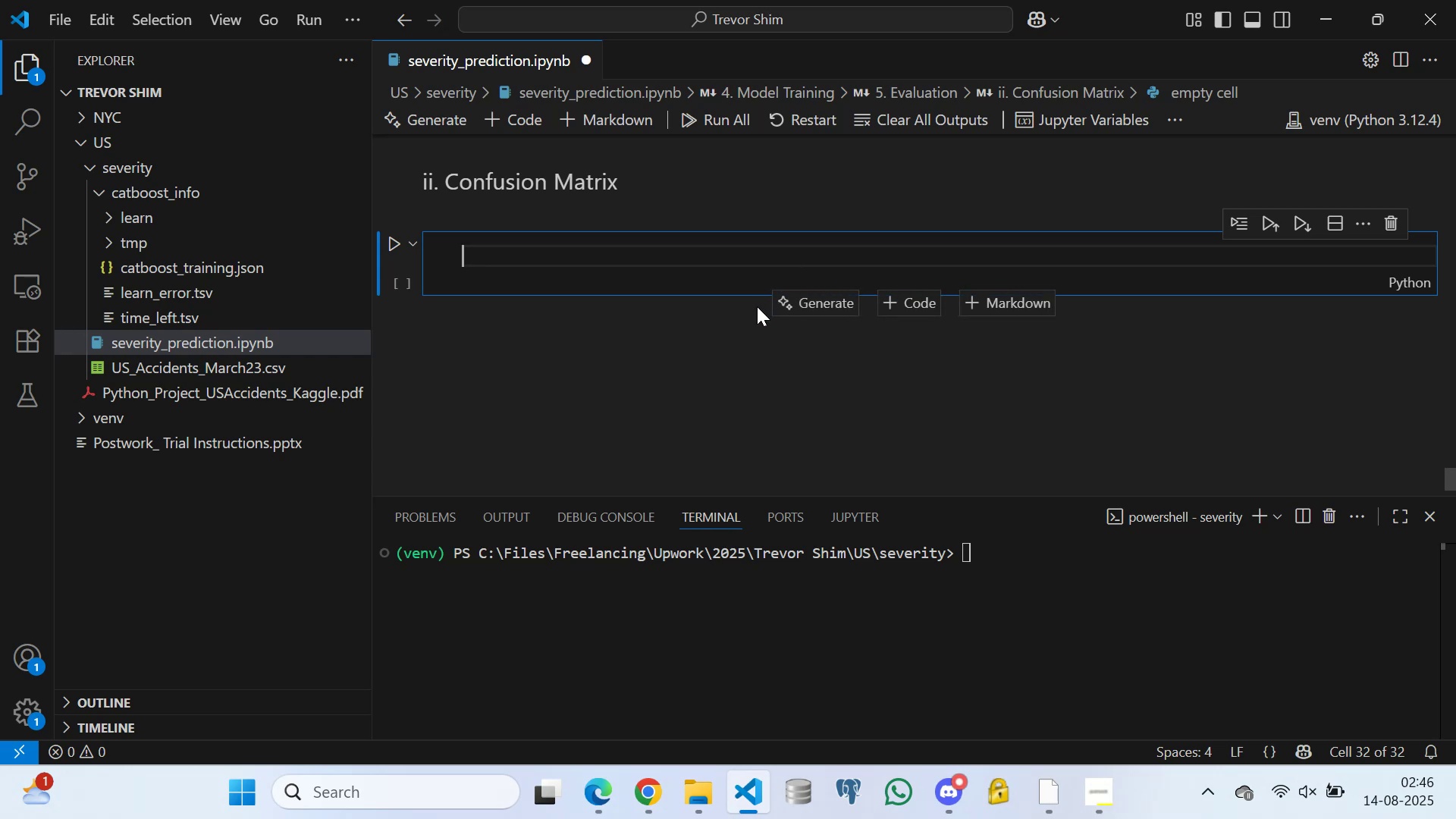 
wait(19.17)
 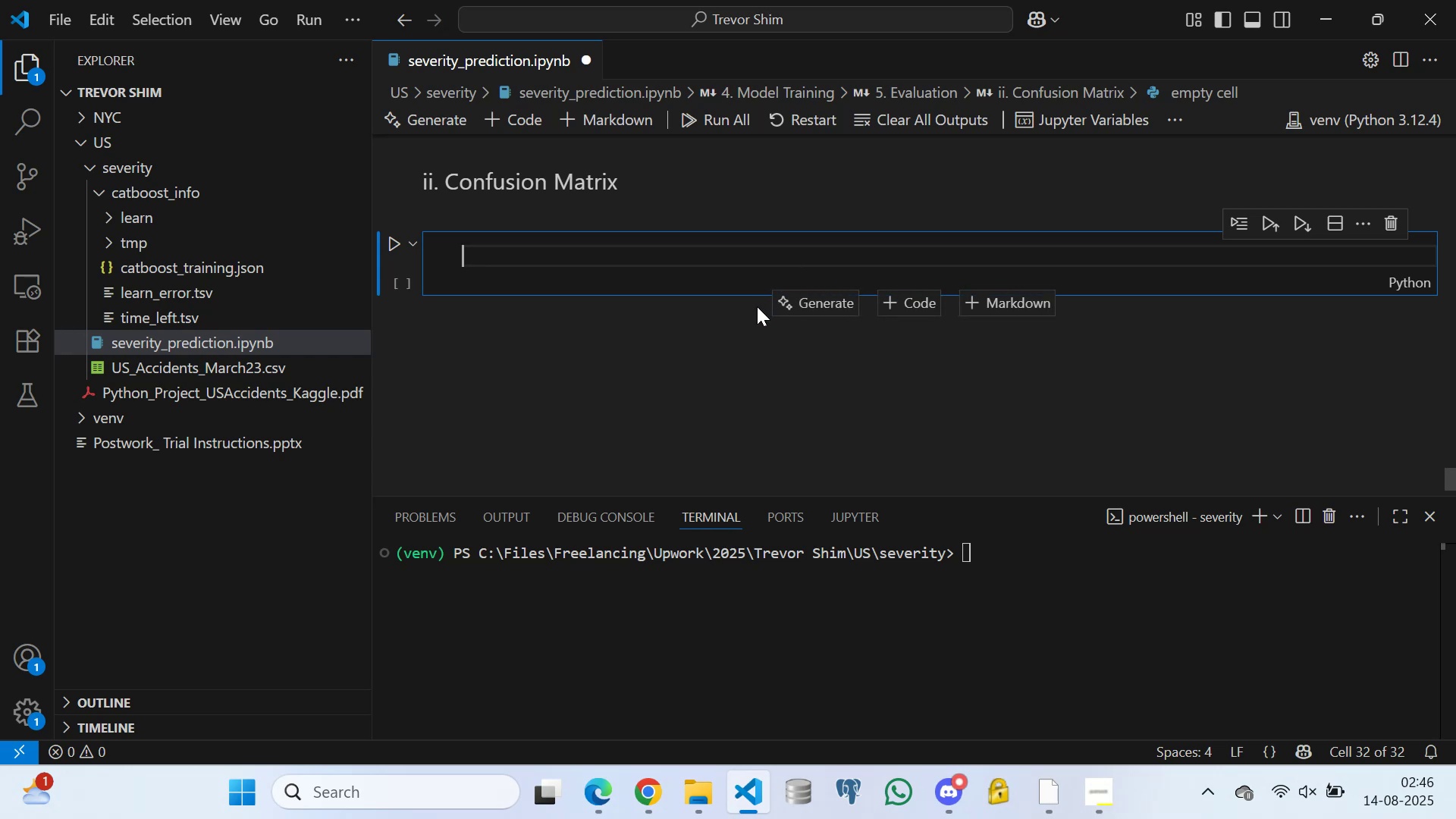 
left_click([617, 254])
 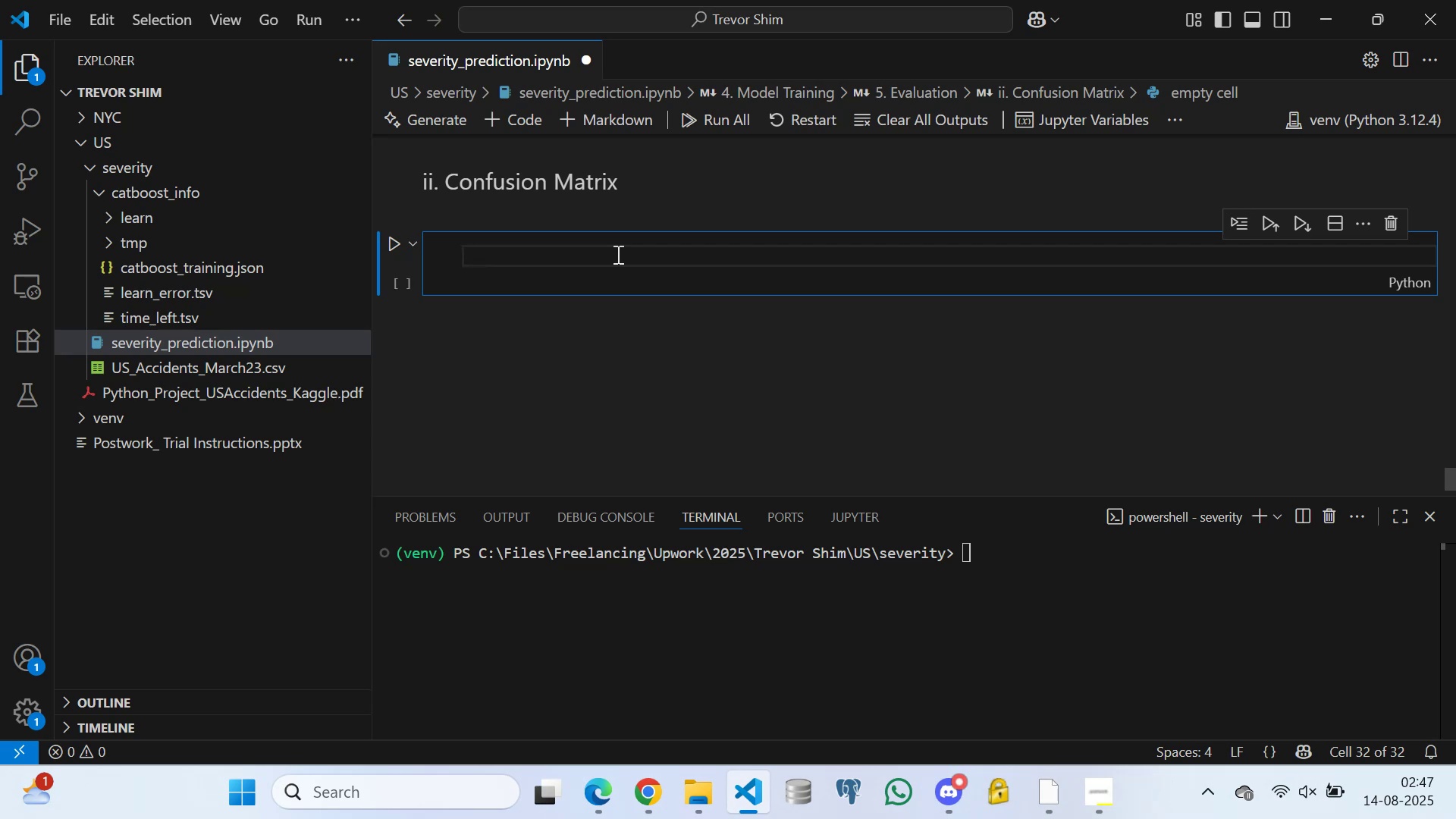 
wait(22.48)
 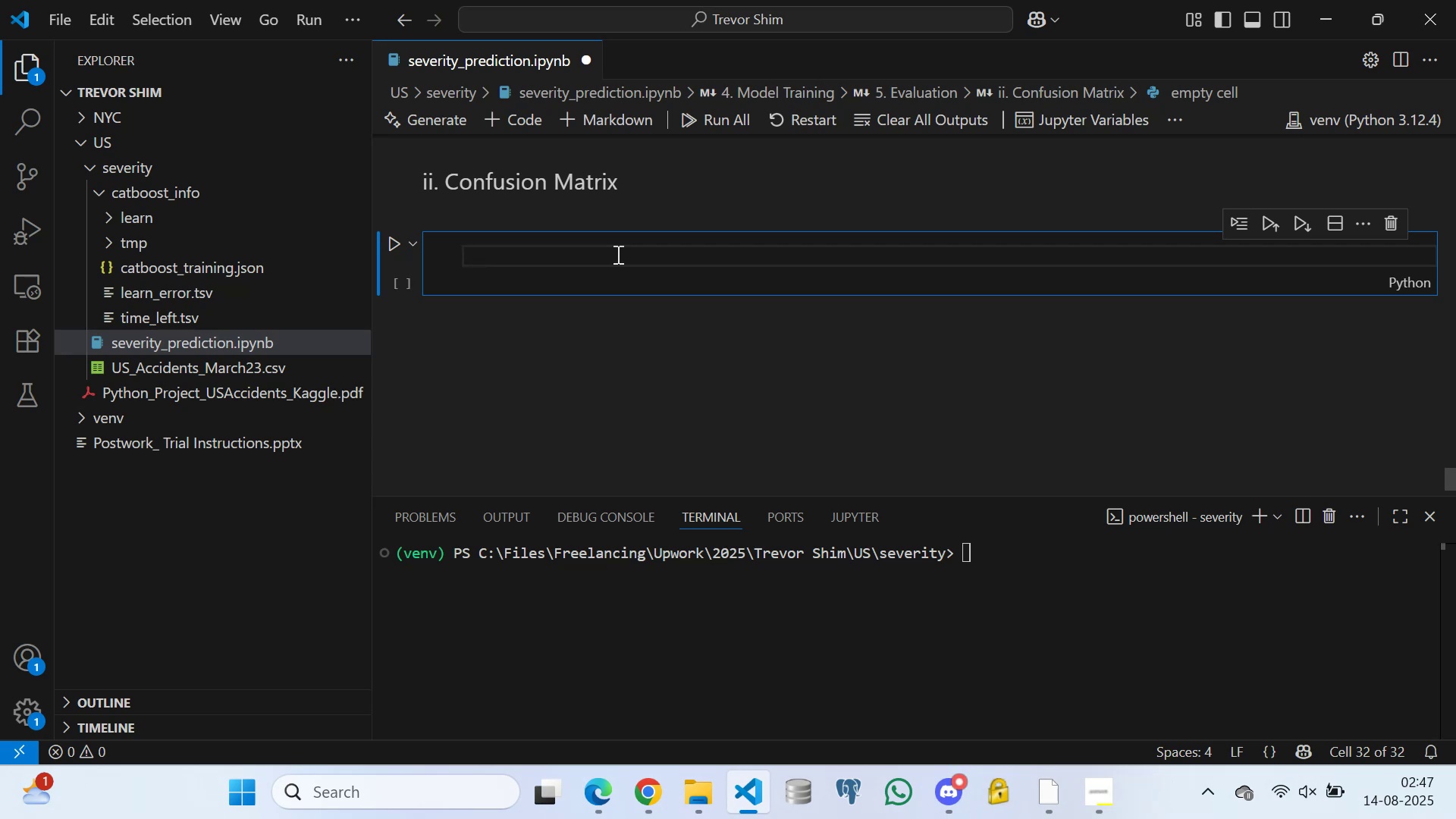 
scroll: coordinate [661, 243], scroll_direction: up, amount: 3.0
 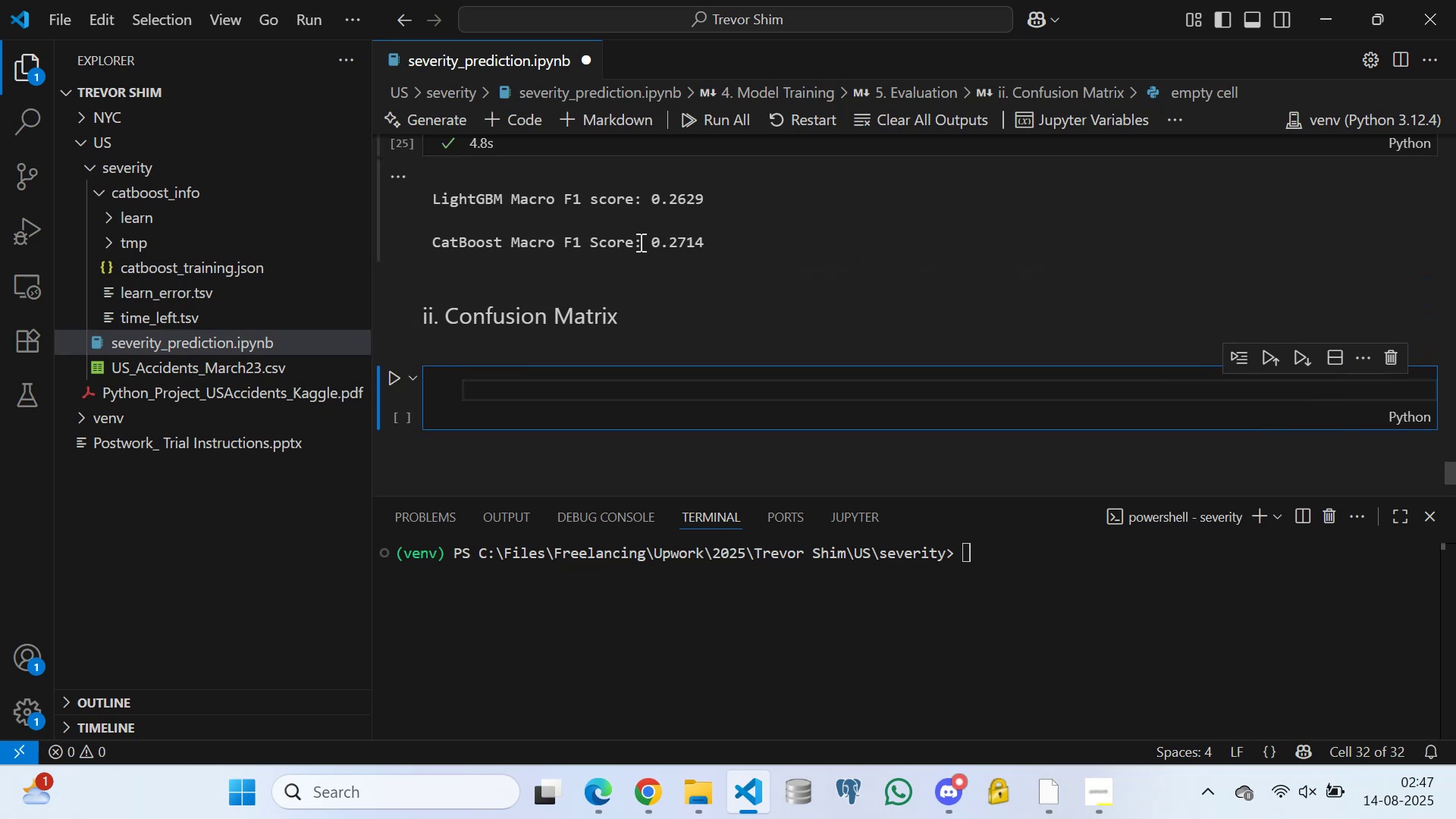 
double_click([714, 238])
 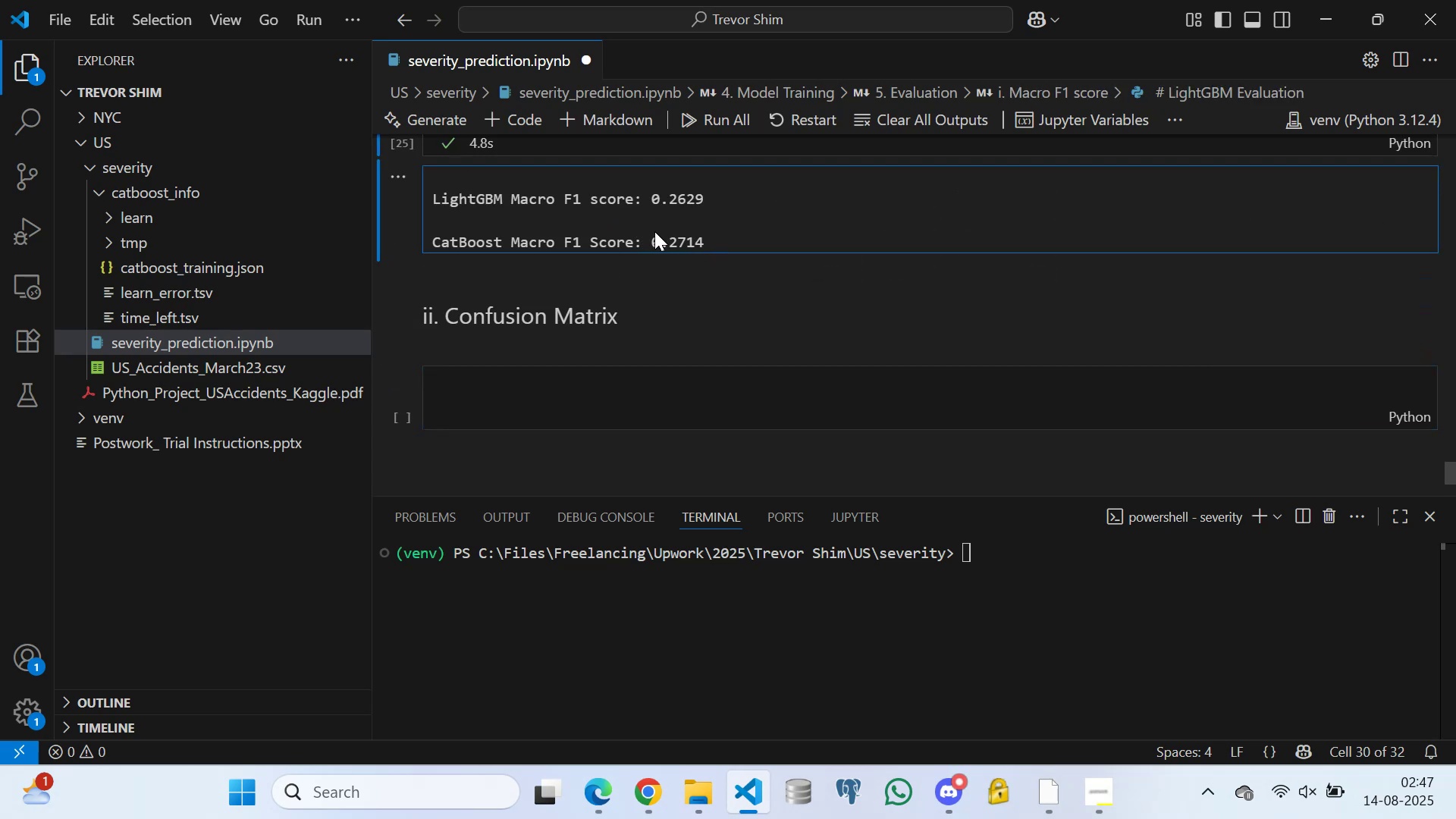 
left_click([654, 231])
 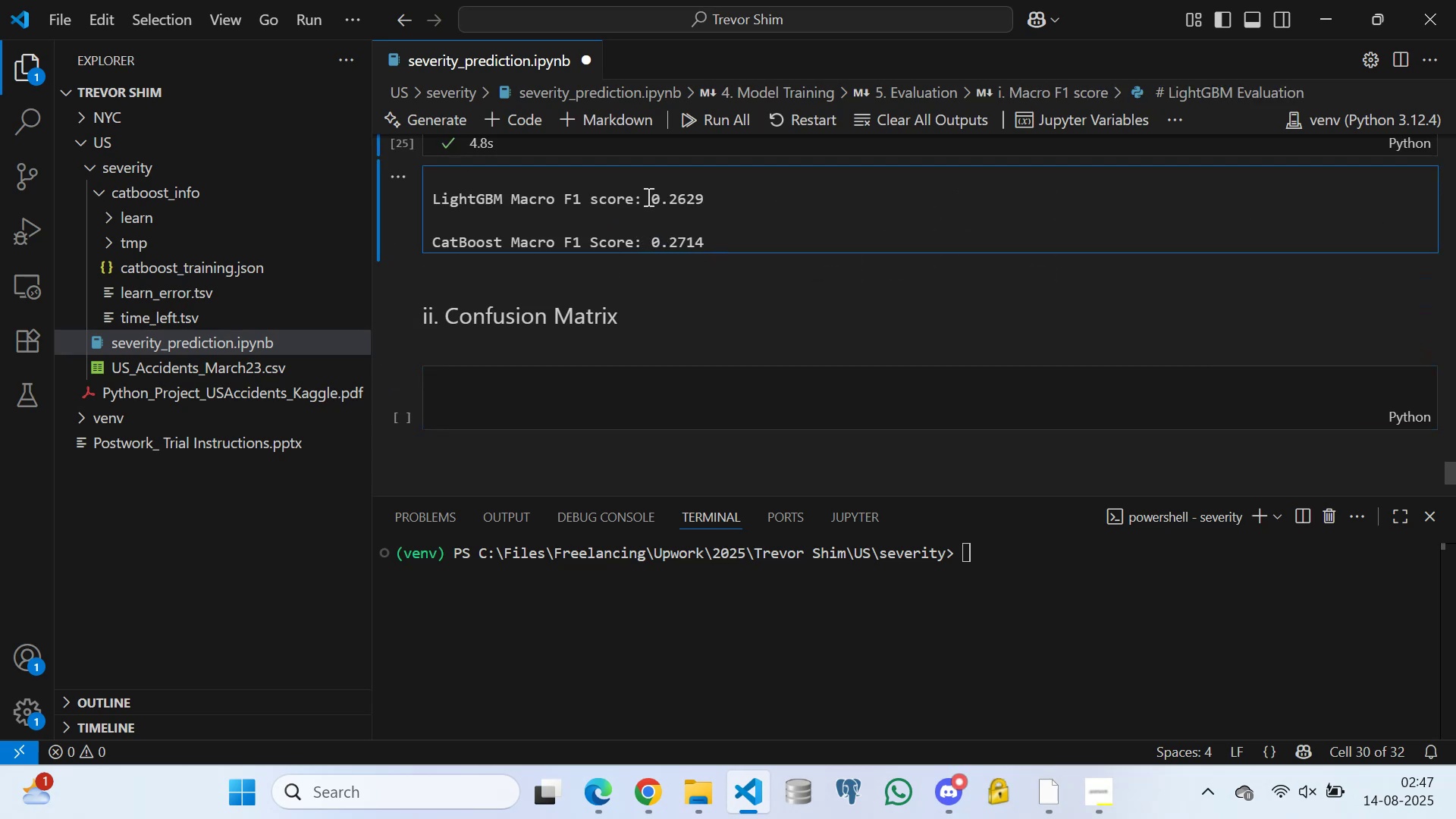 
left_click([647, 196])
 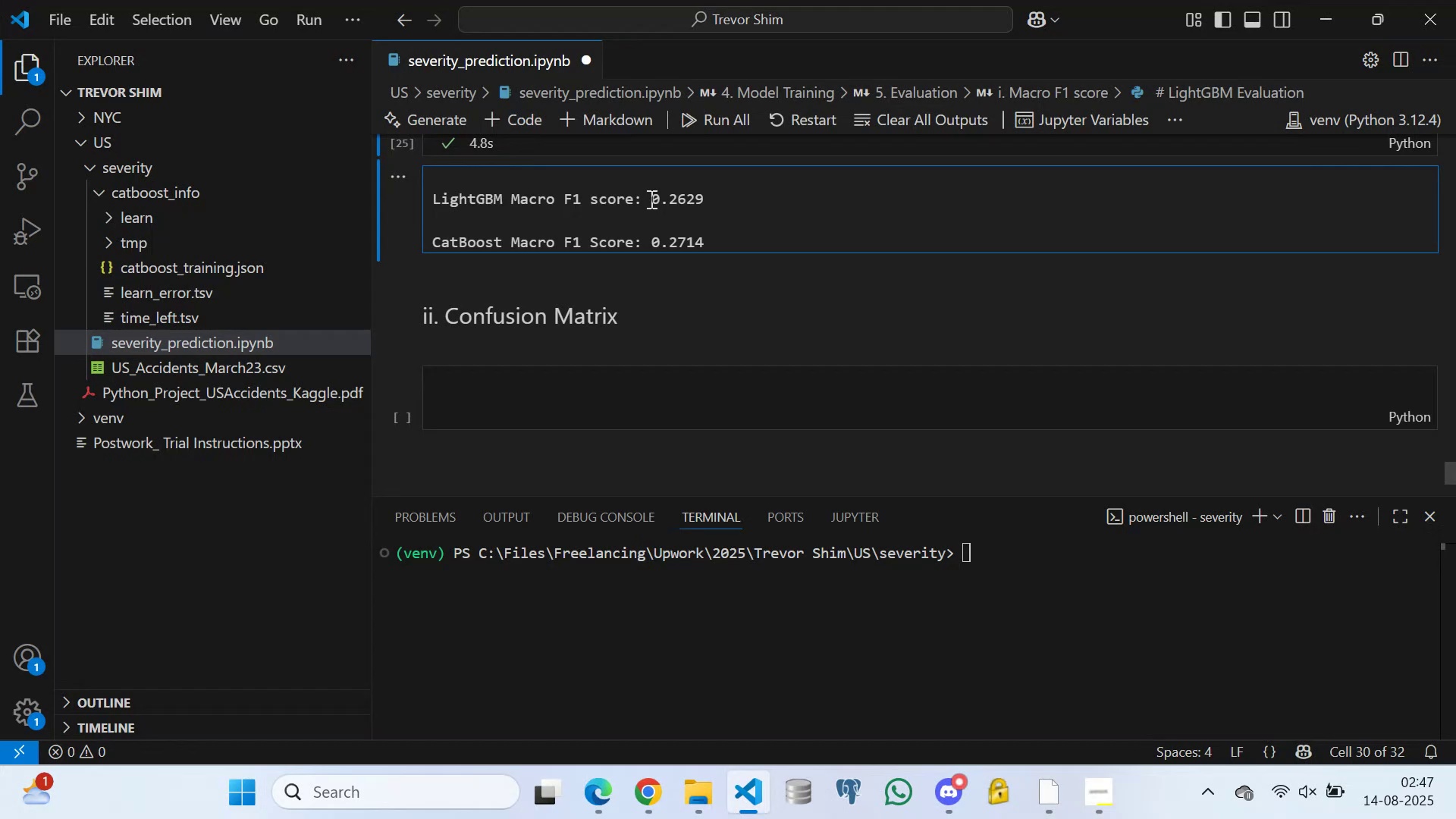 
wait(9.03)
 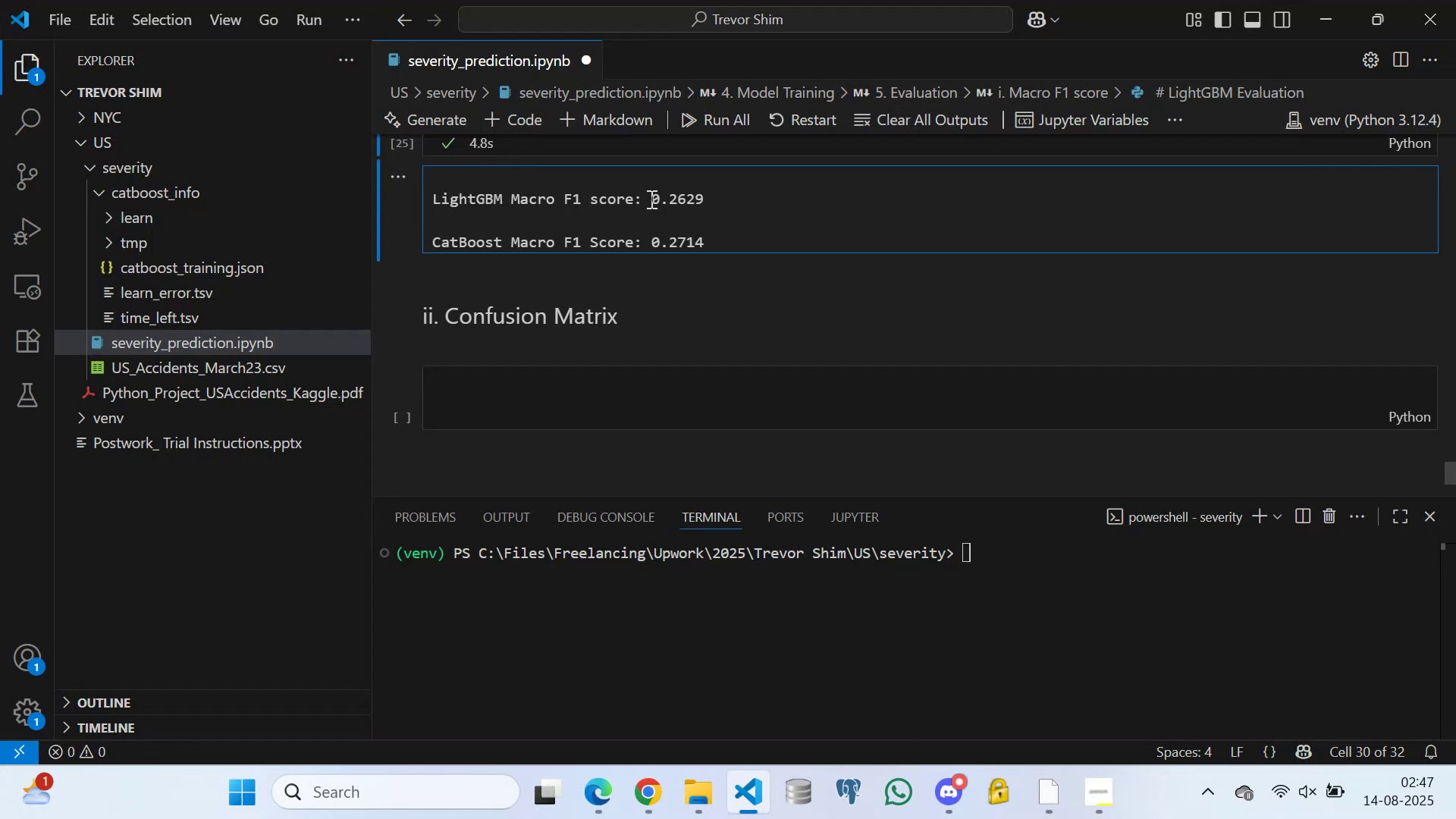 
key(Control+S)
 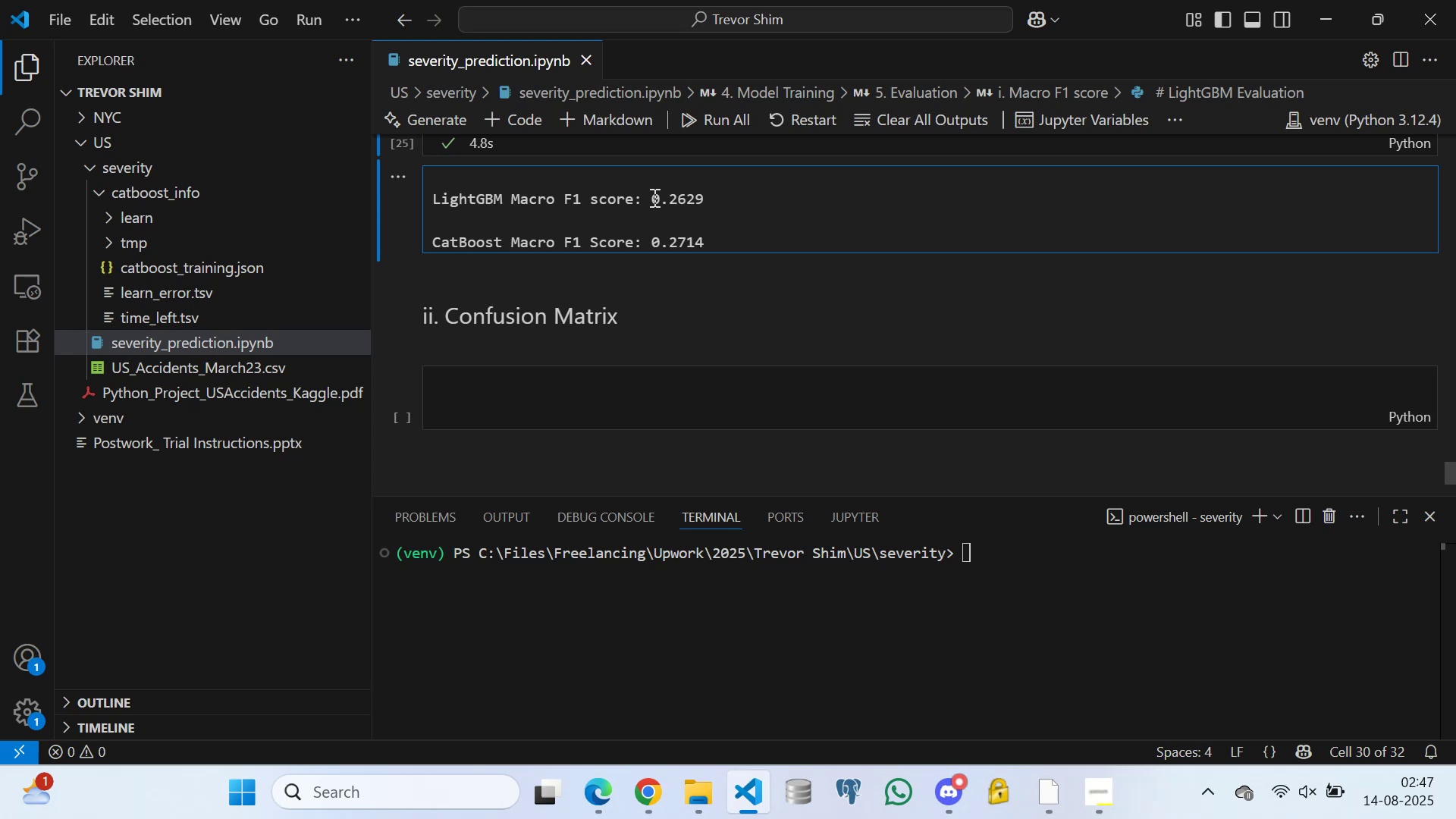 
wait(35.76)
 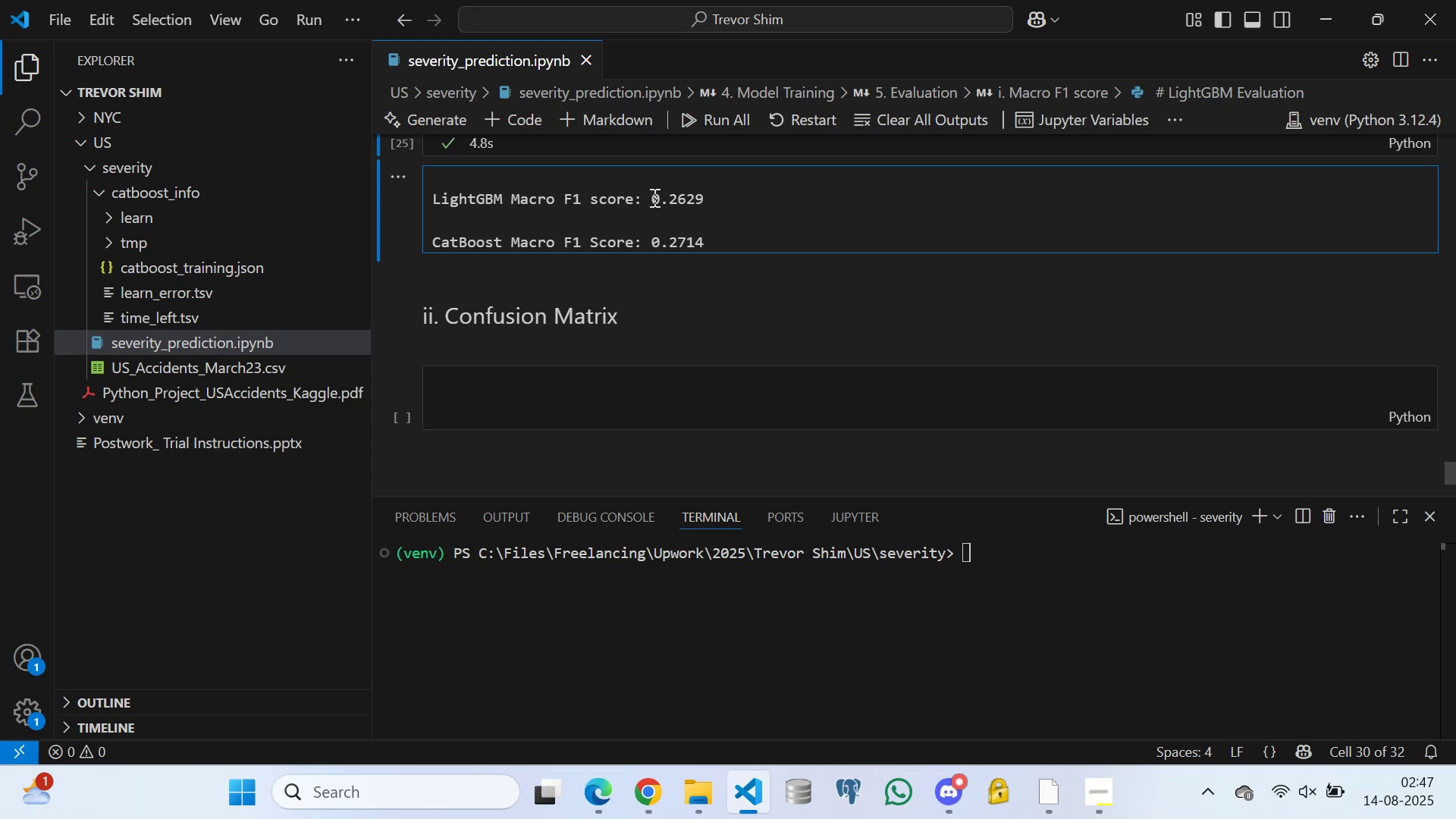 
left_click([577, 402])
 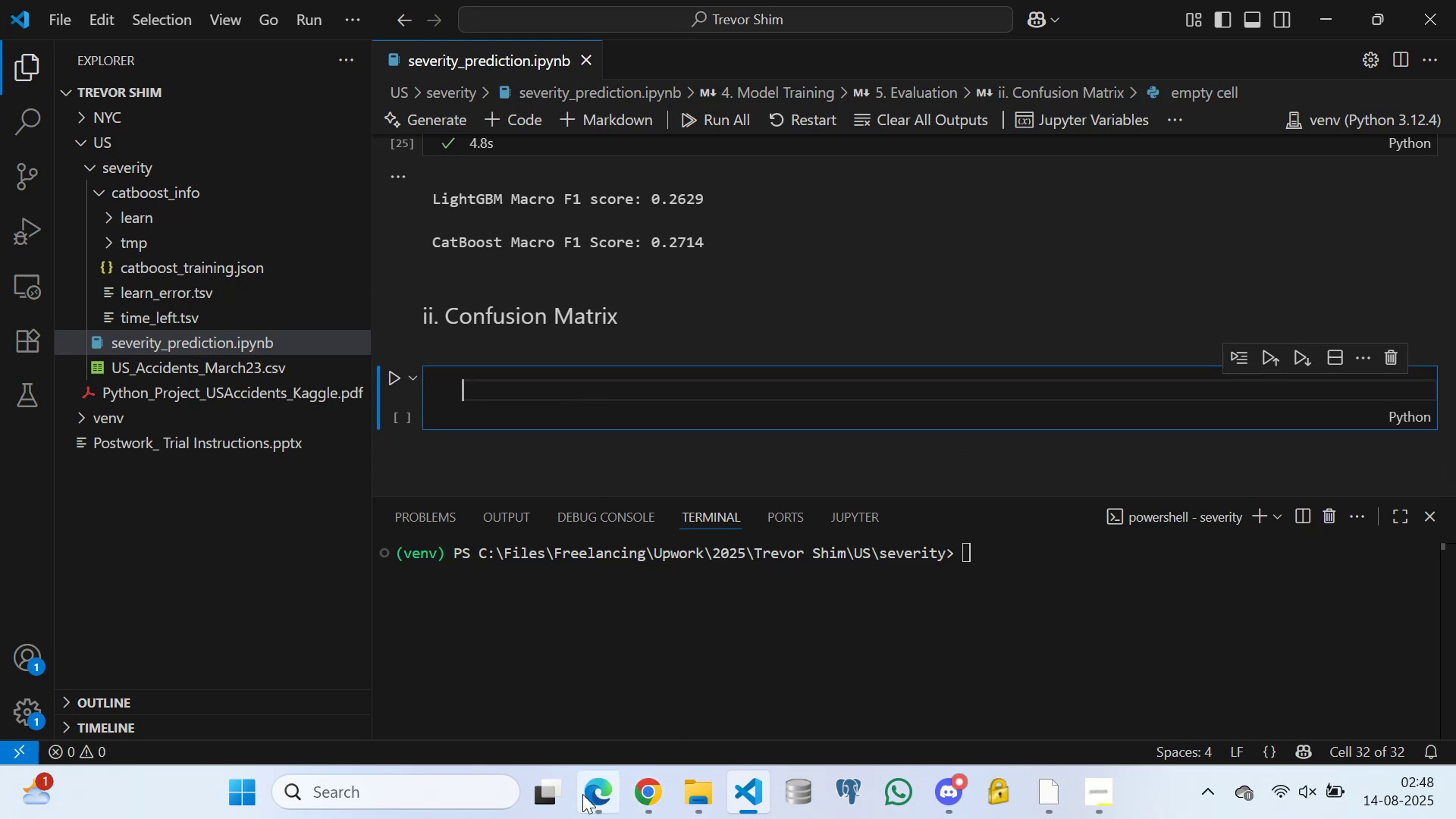 
left_click([604, 795])
 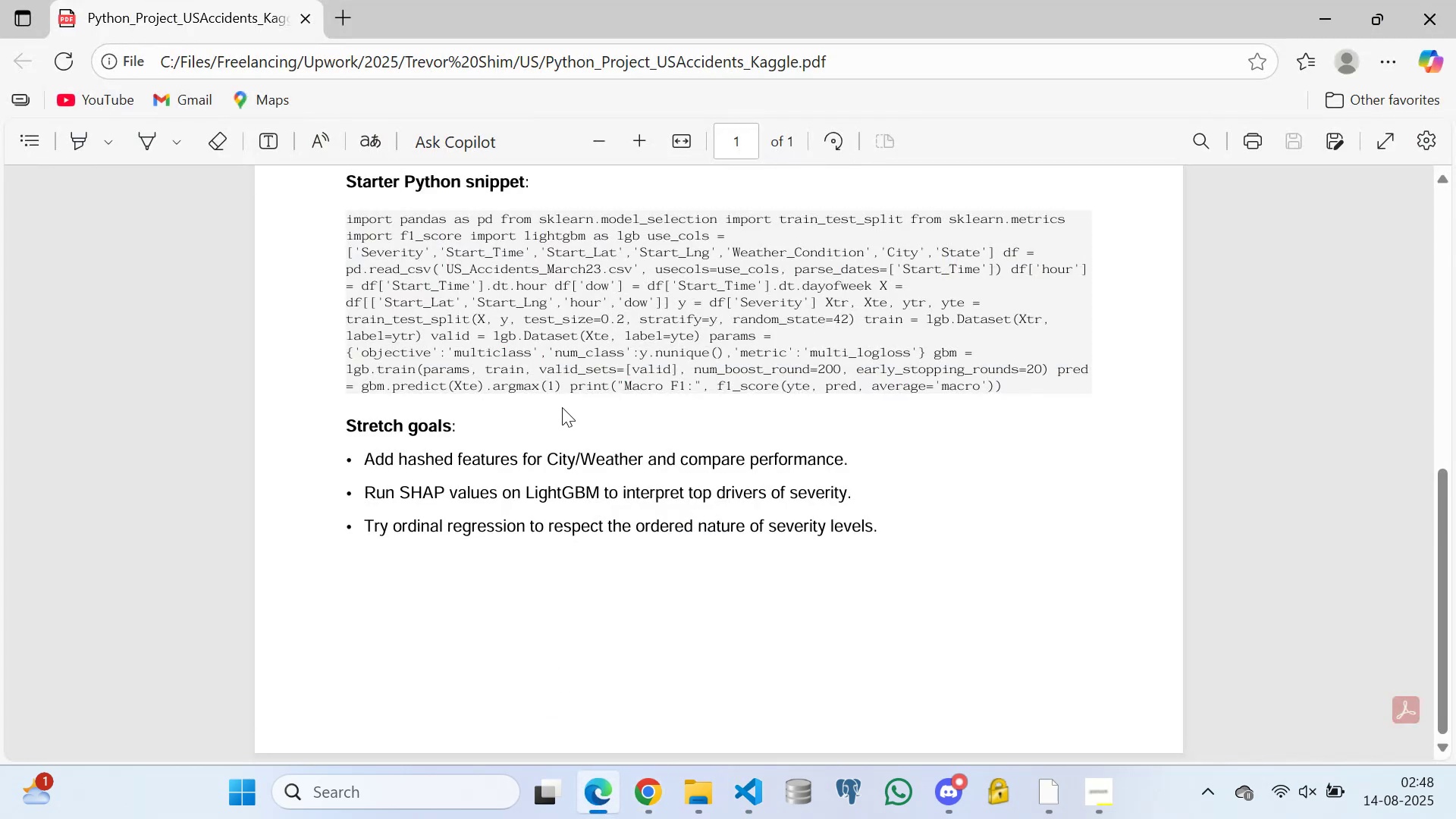 
scroll: coordinate [524, 421], scroll_direction: up, amount: 1.0
 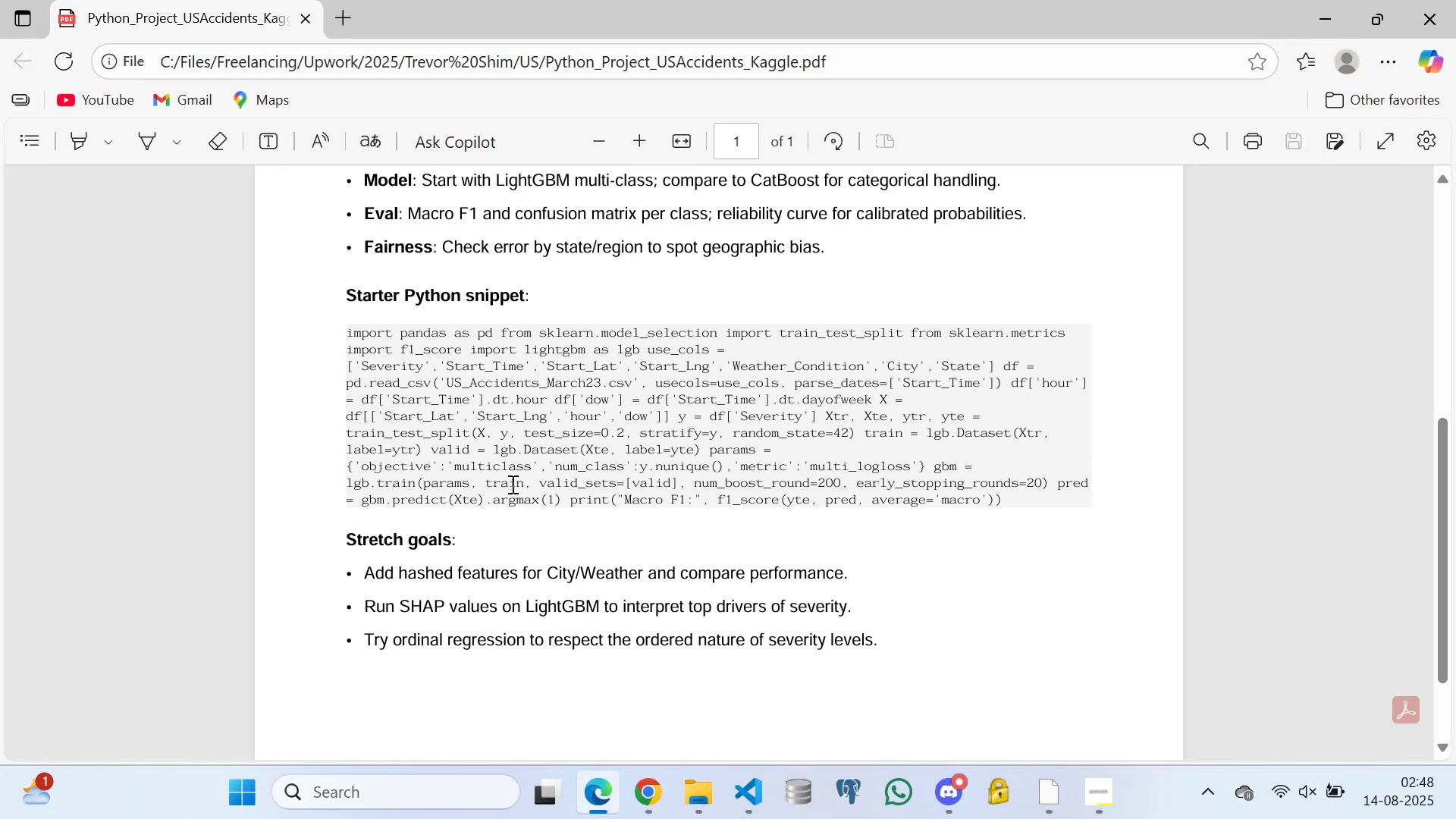 
wait(12.38)
 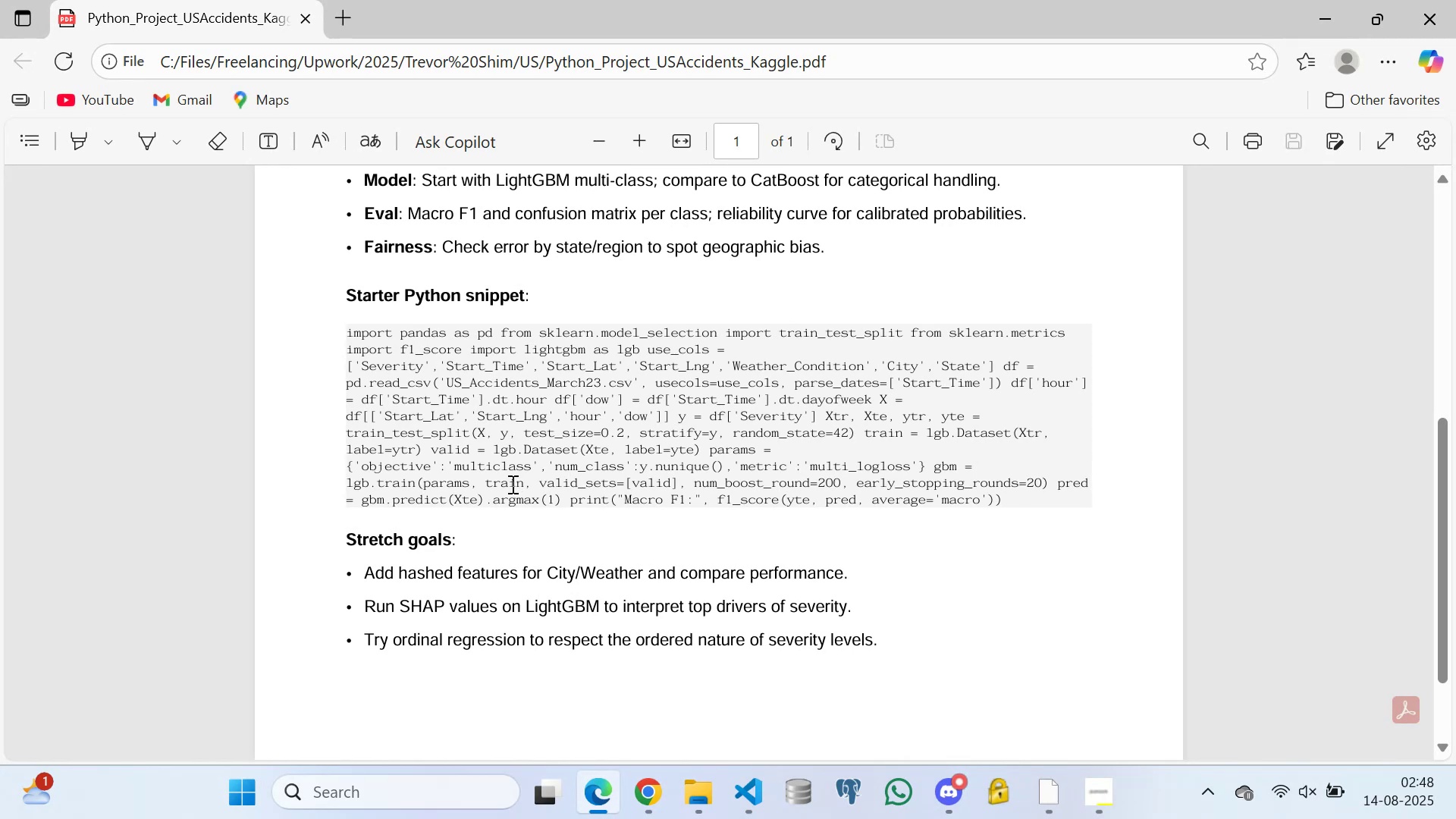 
double_click([644, 449])
 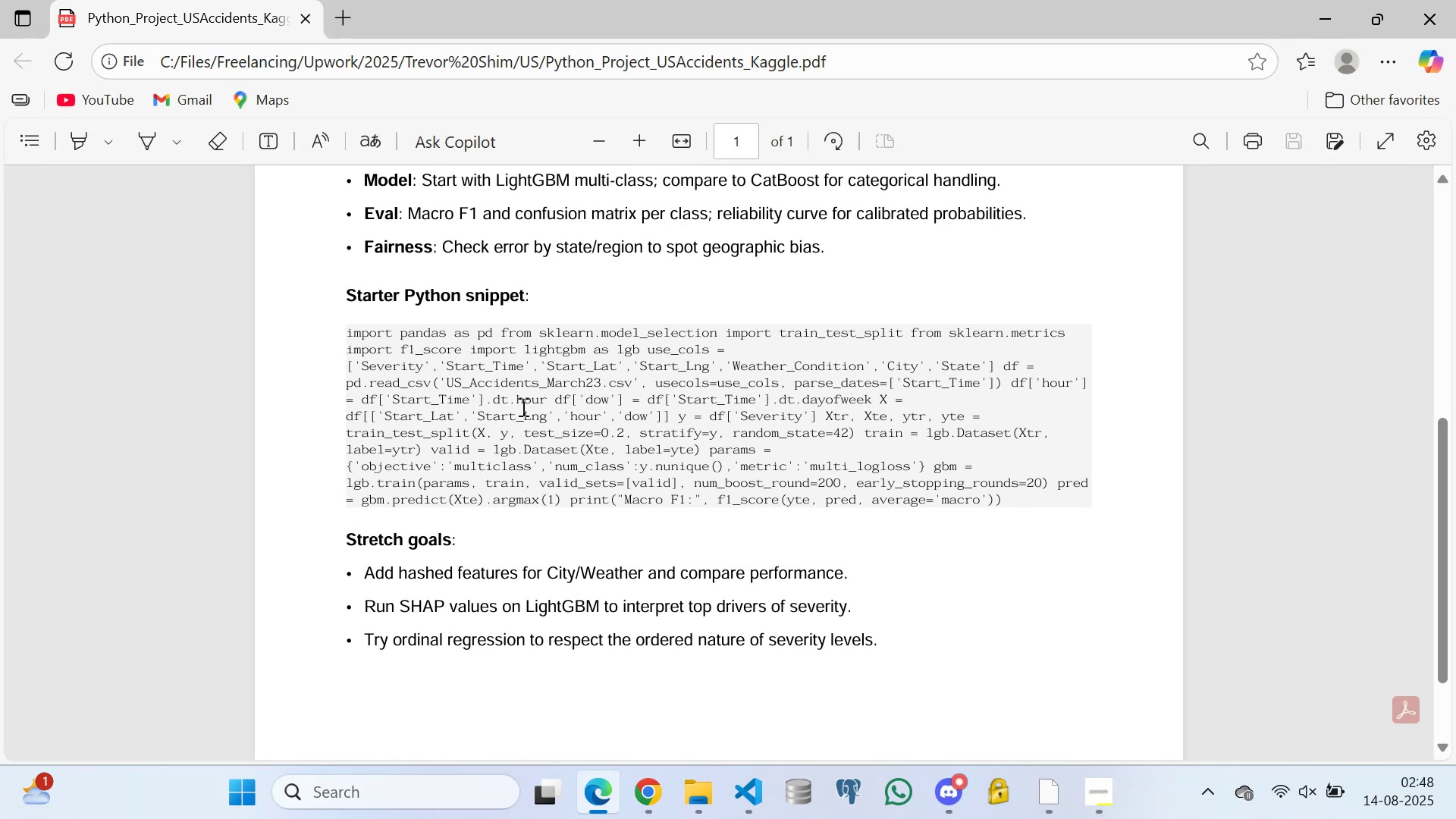 
triple_click([522, 406])
 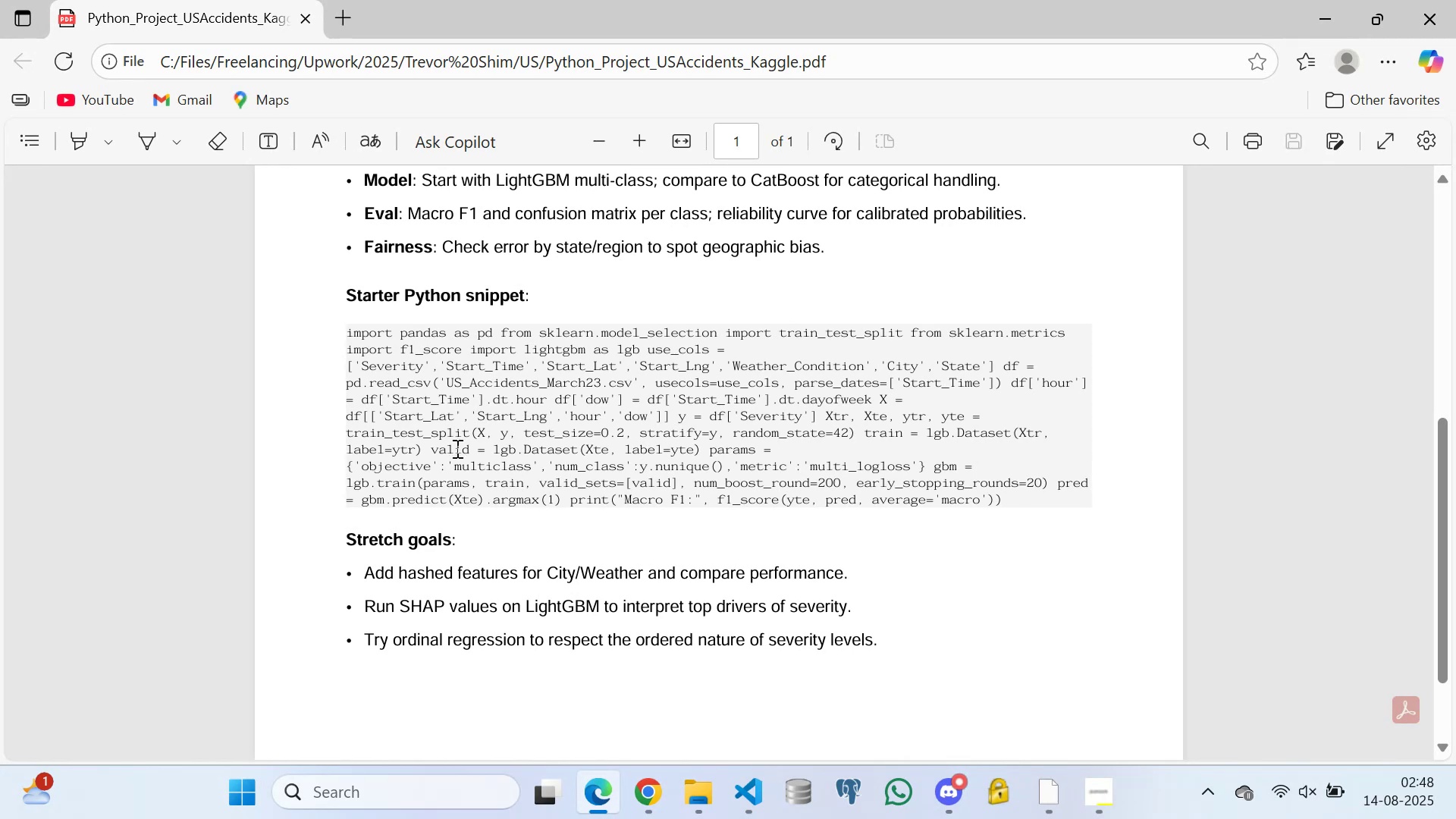 
left_click([456, 448])
 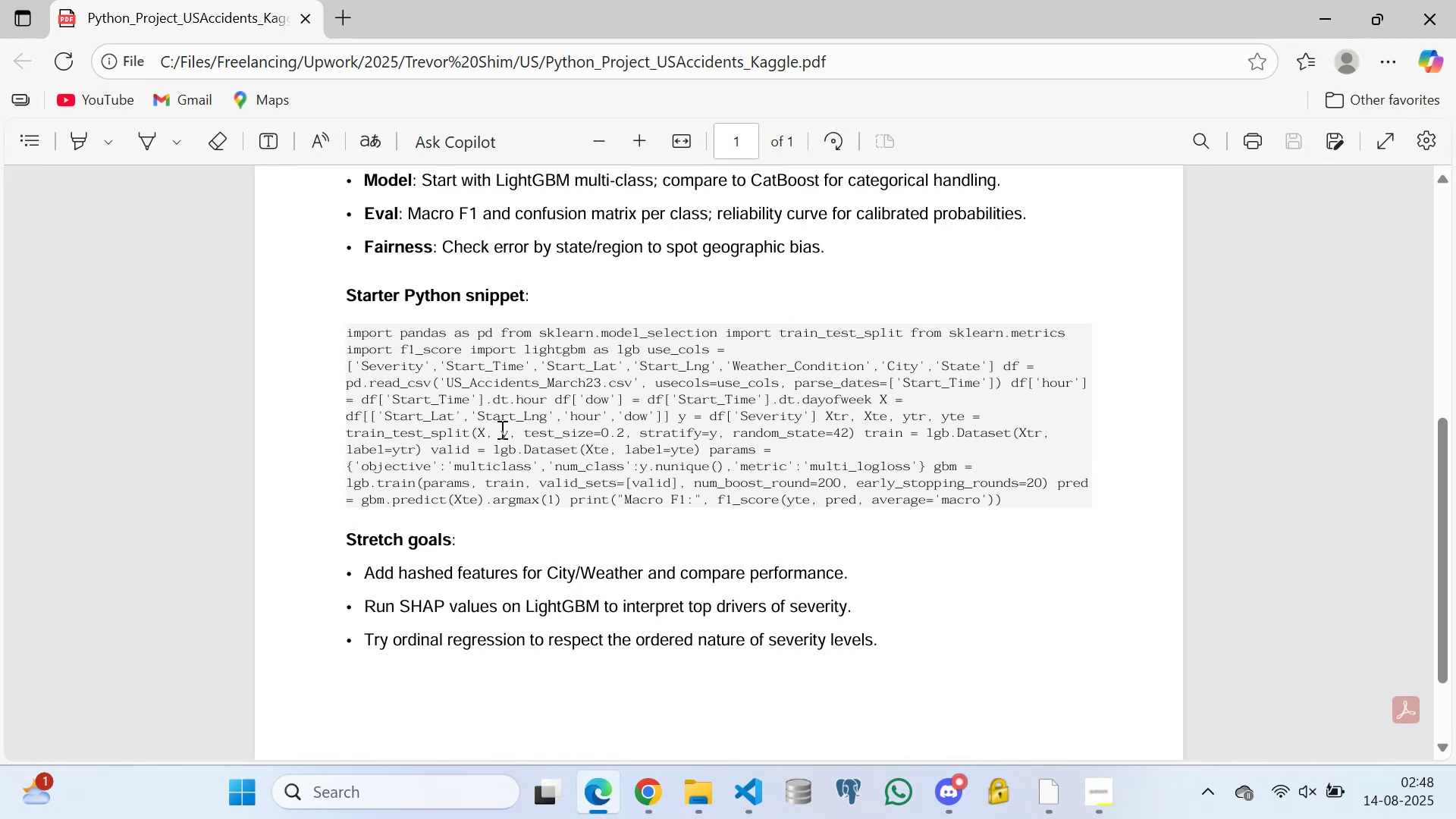 
left_click([500, 429])
 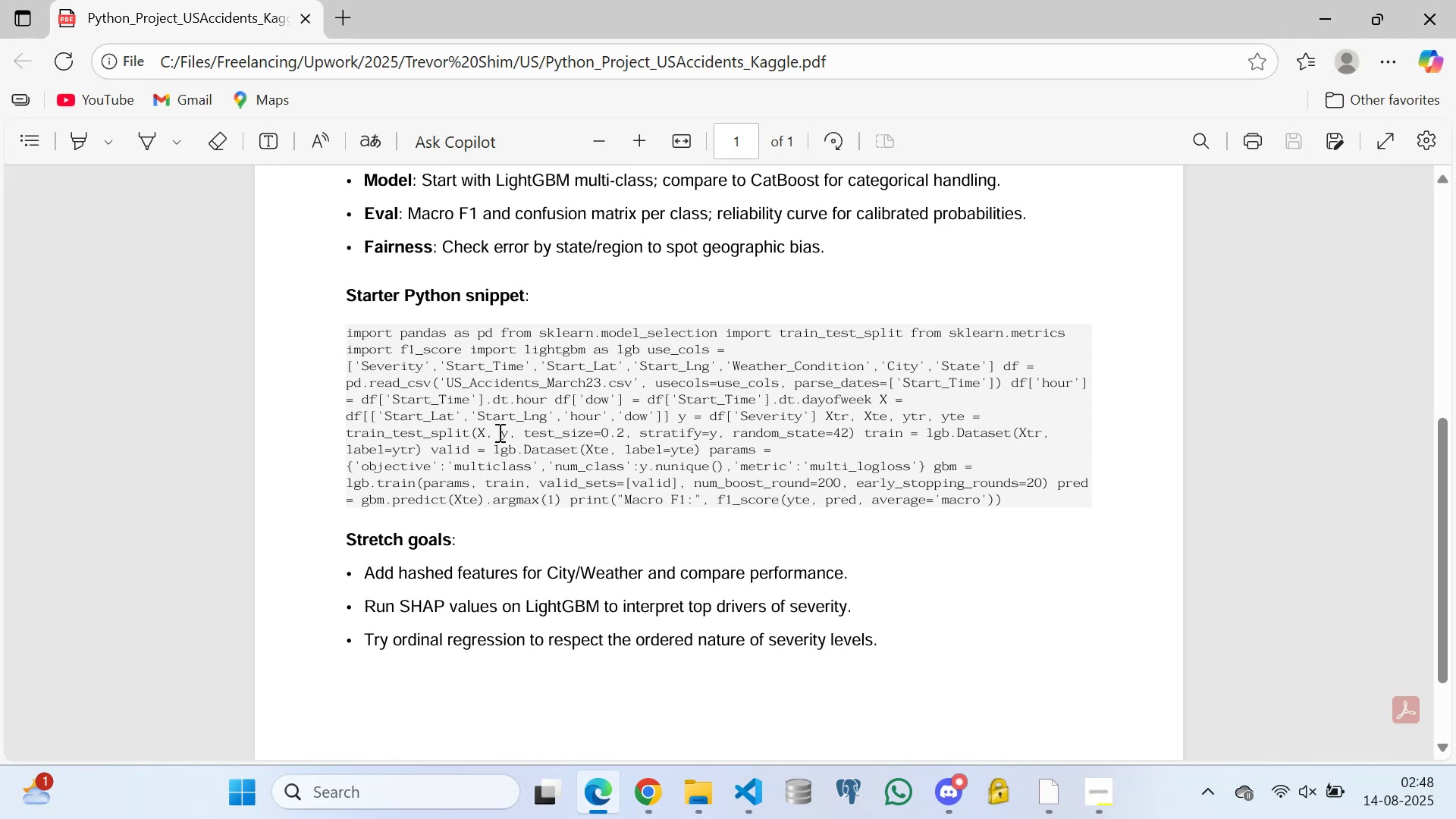 
scroll: coordinate [503, 453], scroll_direction: down, amount: 1.0
 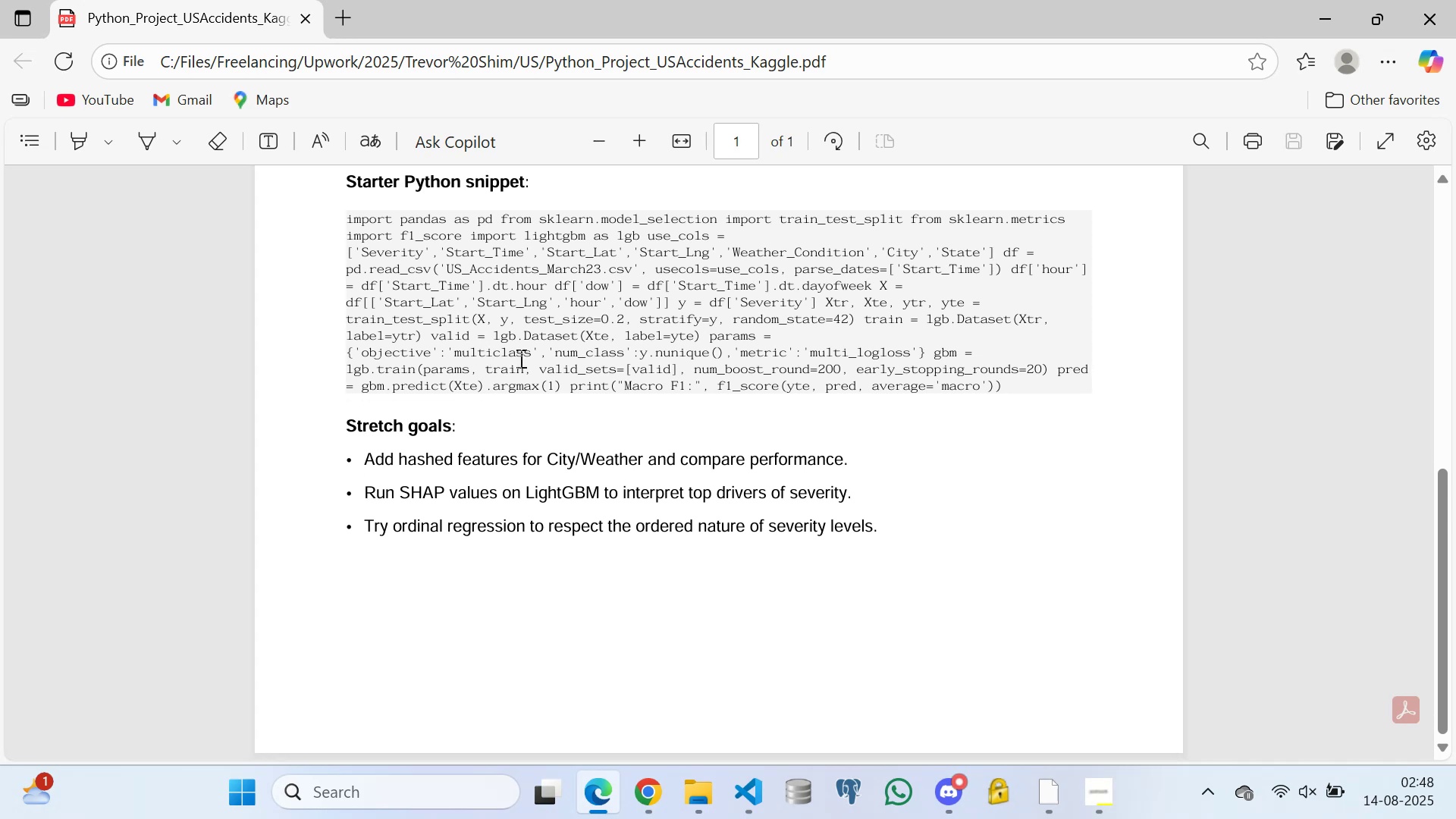 
wait(6.11)
 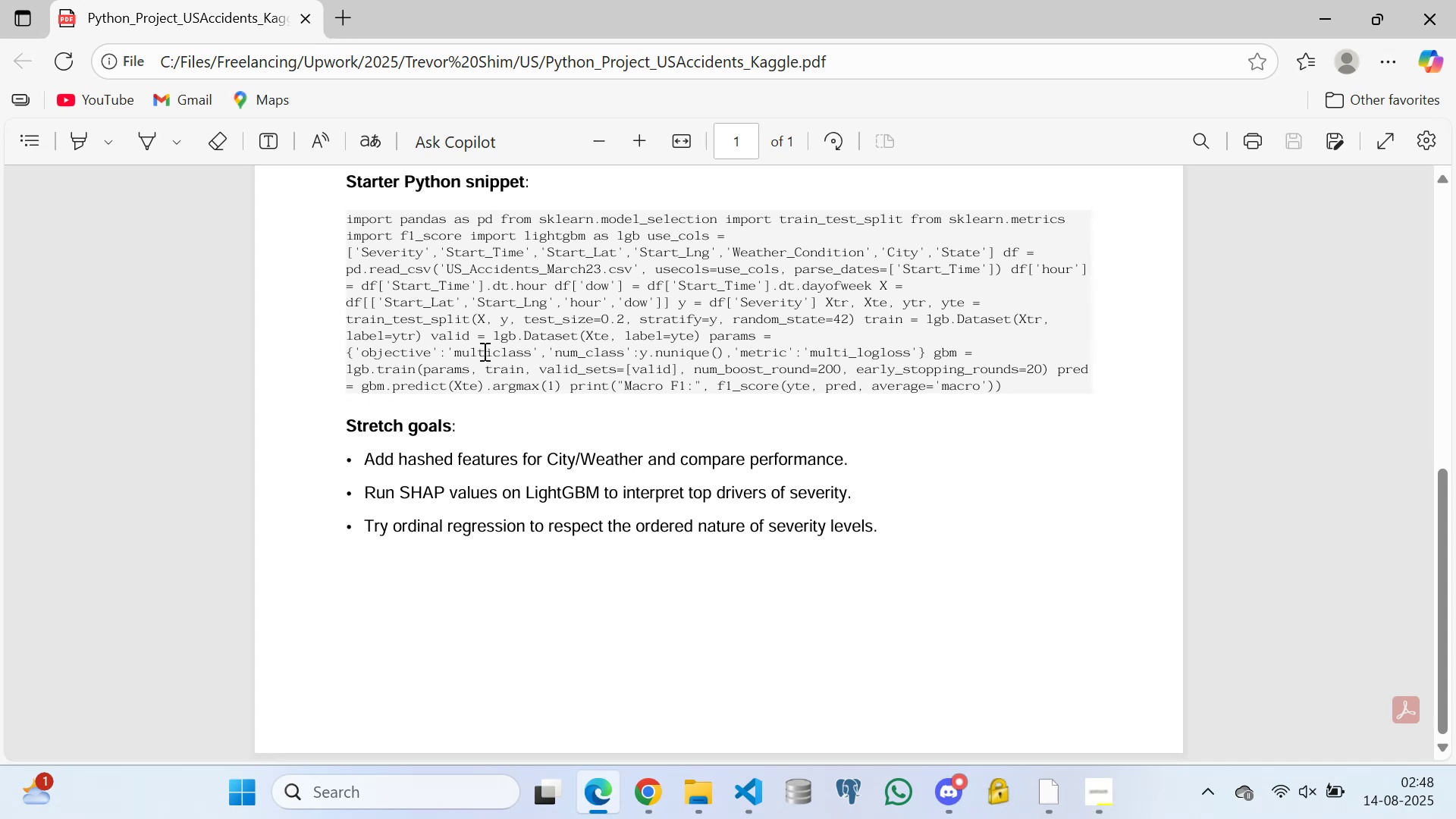 
scroll: coordinate [504, 353], scroll_direction: up, amount: 2.0
 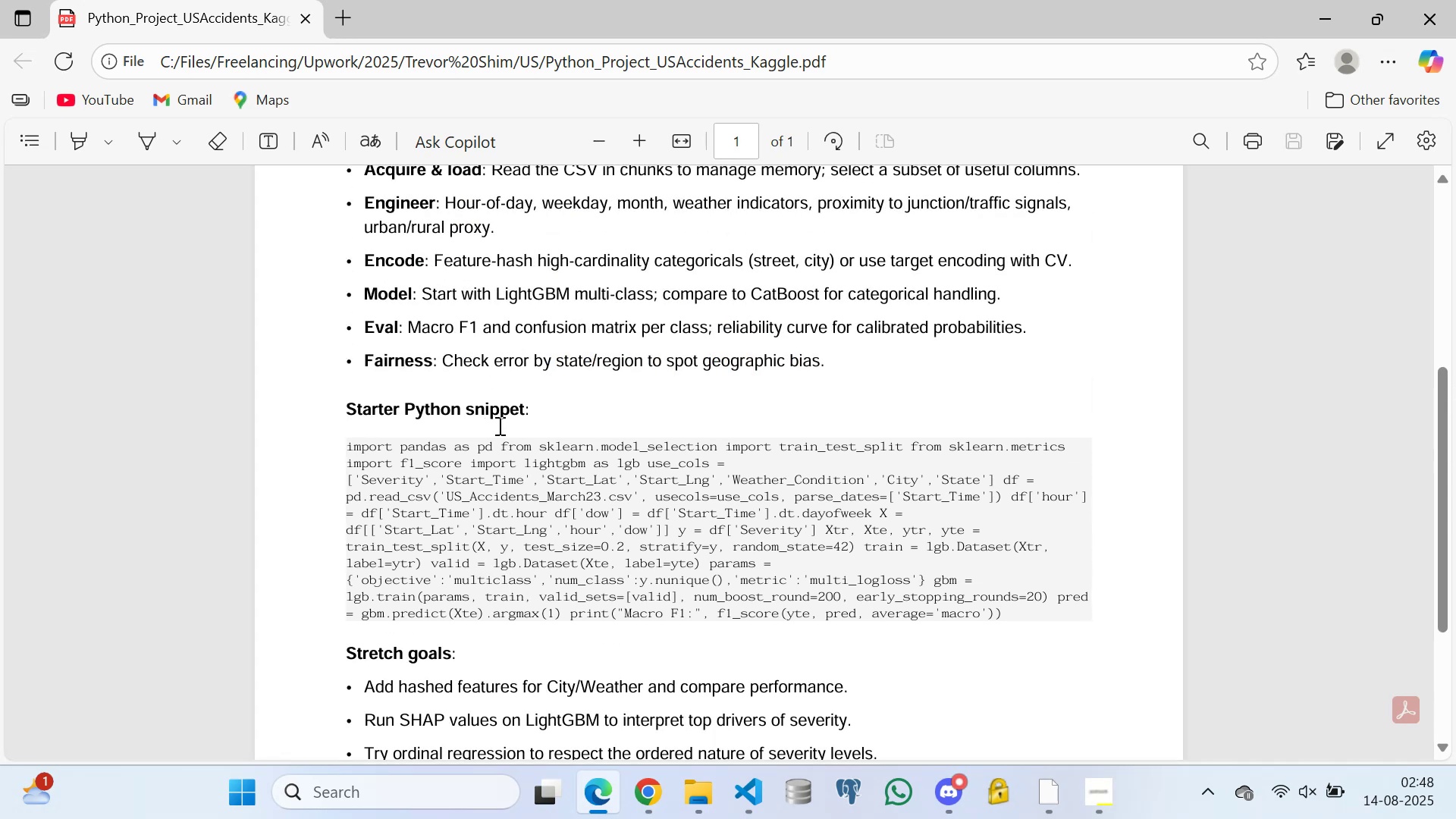 
scroll: coordinate [539, 390], scroll_direction: down, amount: 2.0
 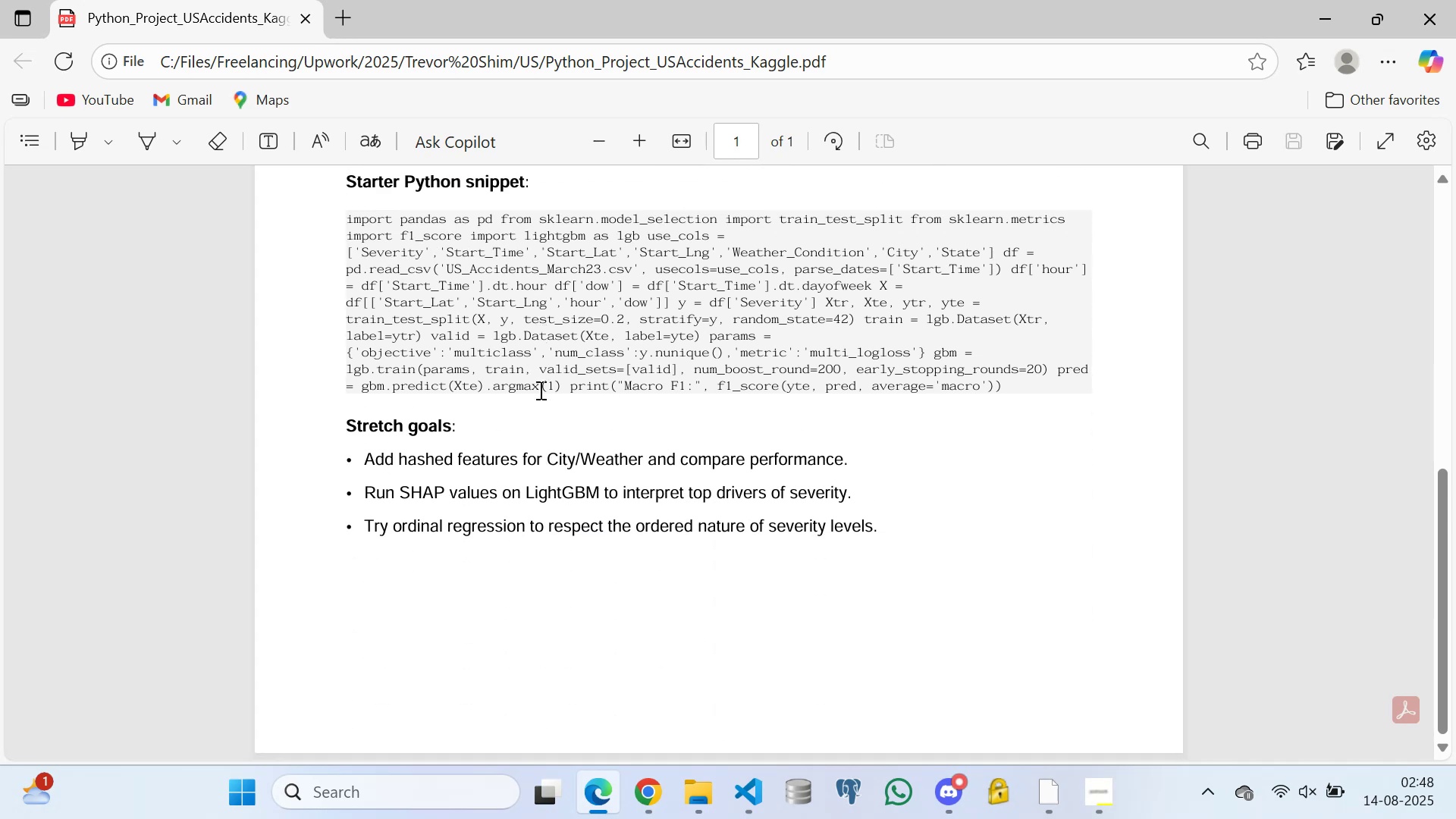 
scroll: coordinate [539, 390], scroll_direction: up, amount: 1.0
 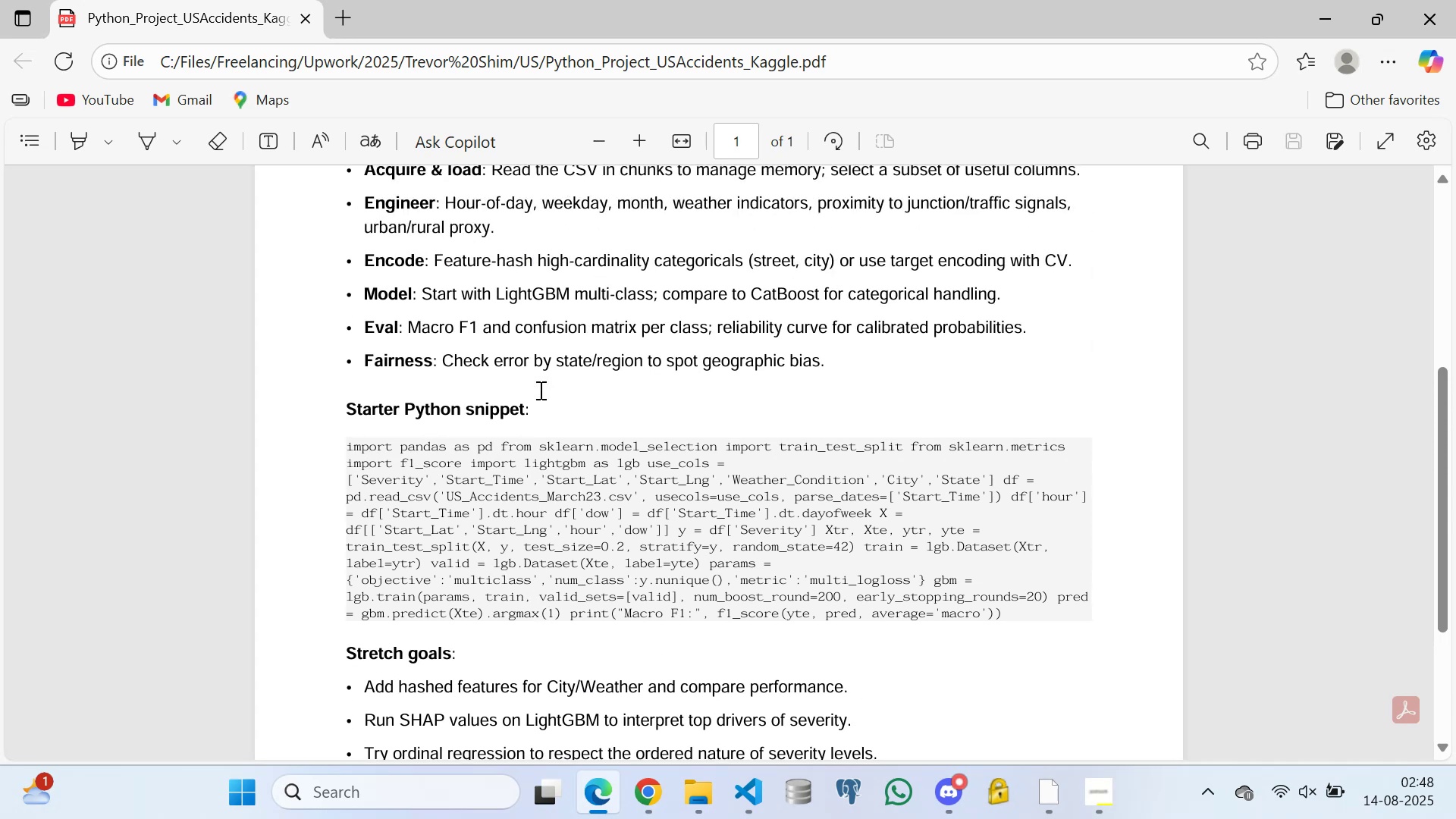 
scroll: coordinate [585, 436], scroll_direction: down, amount: 2.0
 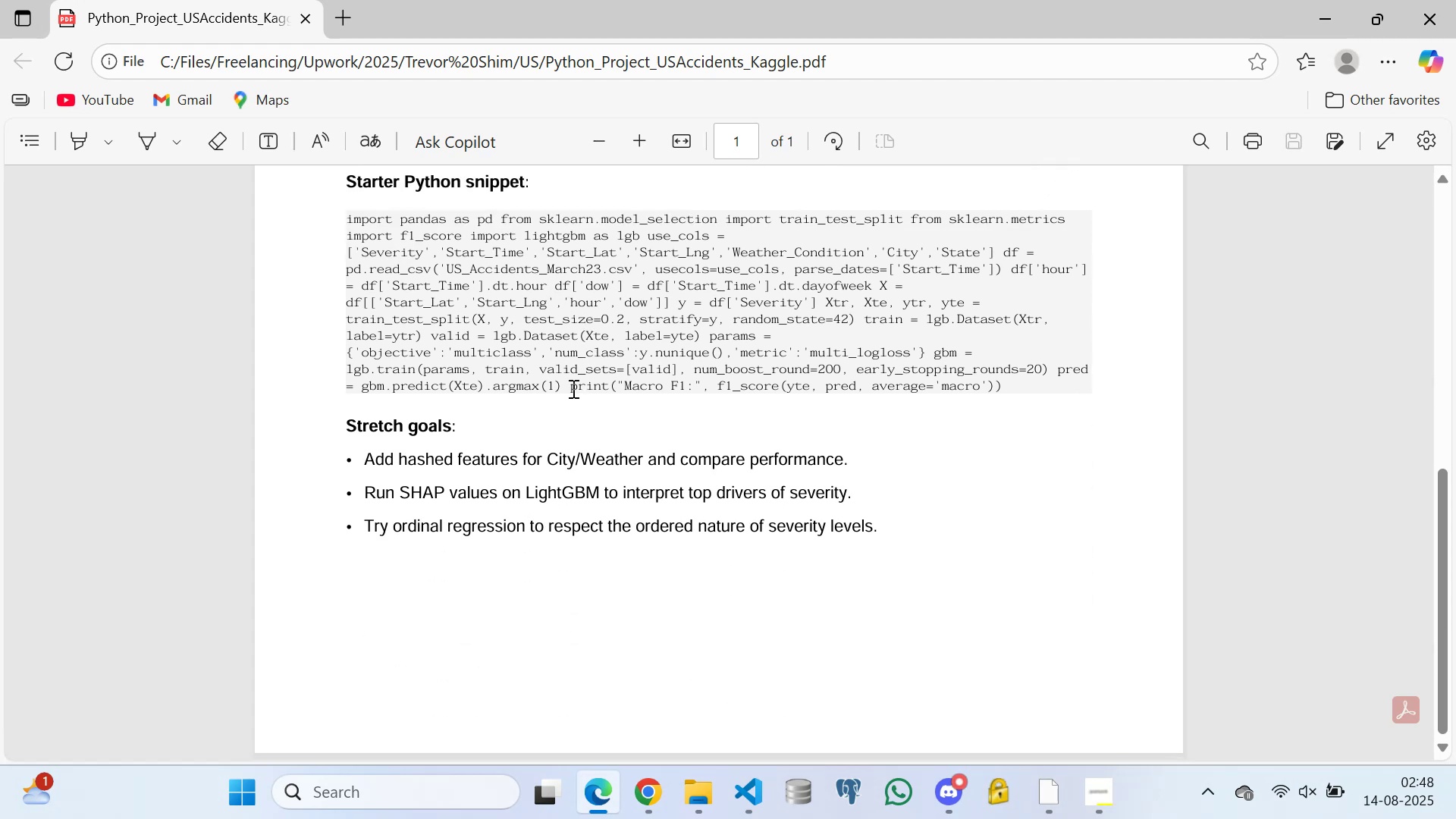 
left_click([572, 386])
 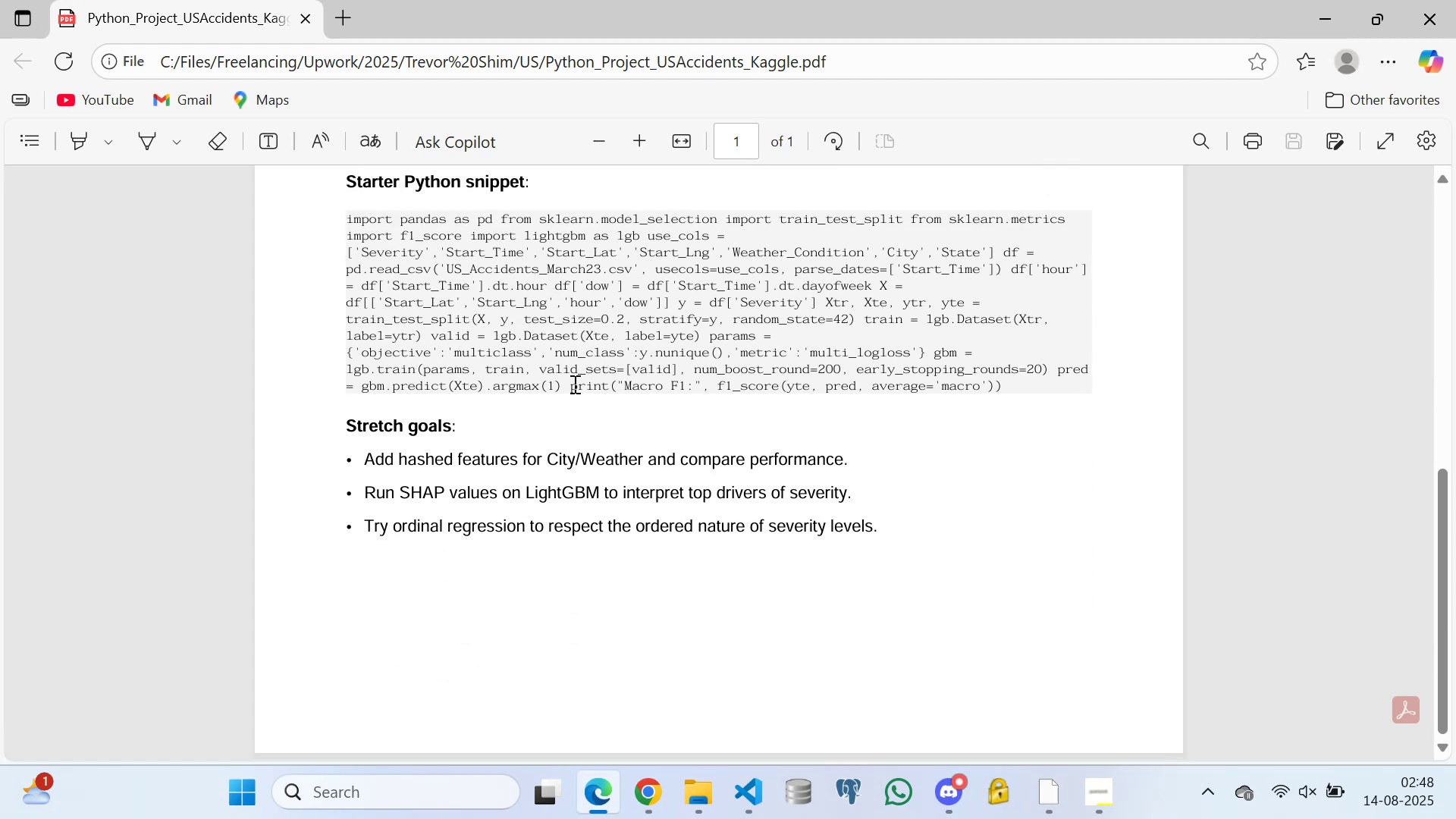 
scroll: coordinate [601, 376], scroll_direction: up, amount: 2.0
 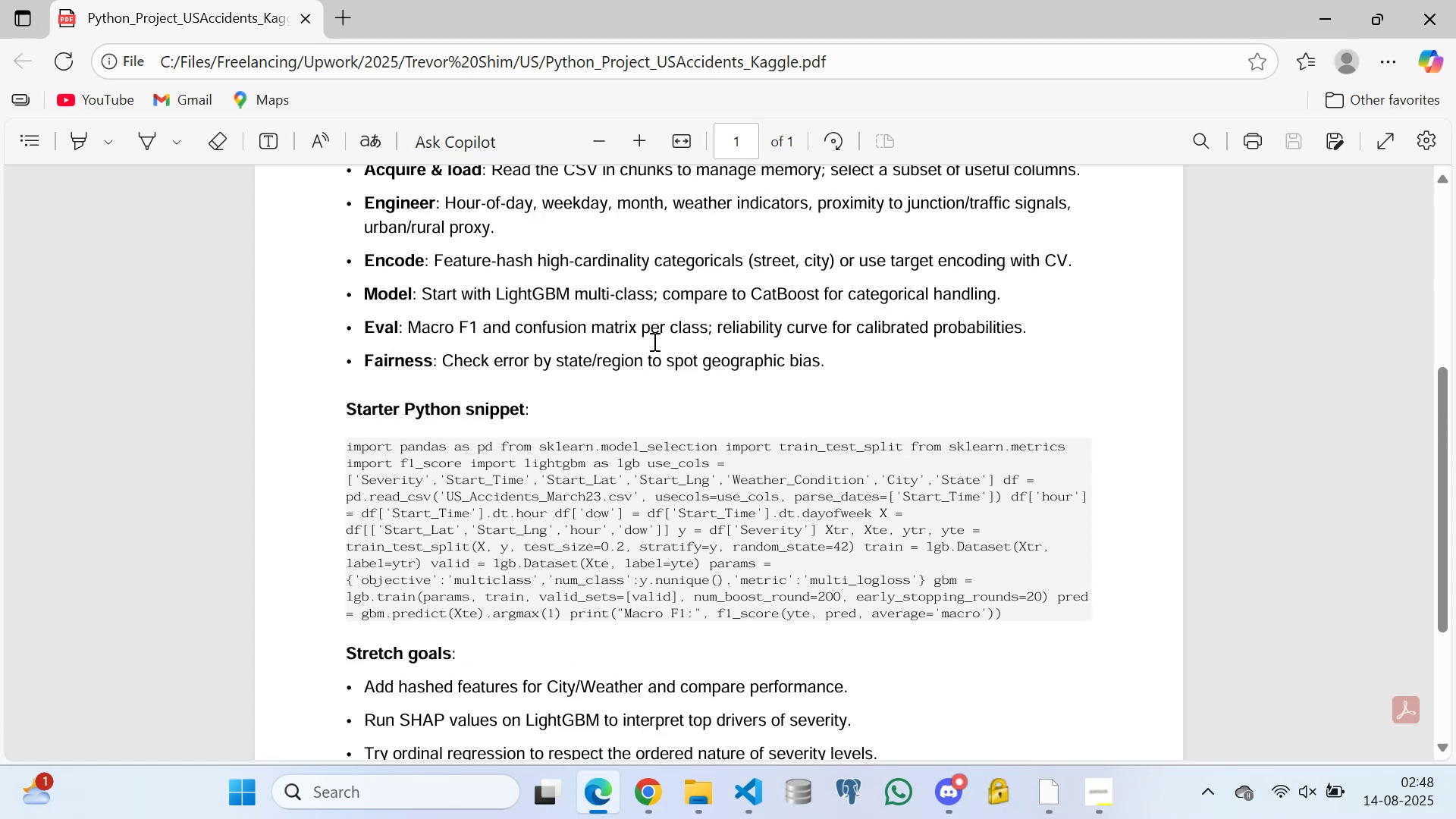 
wait(5.86)
 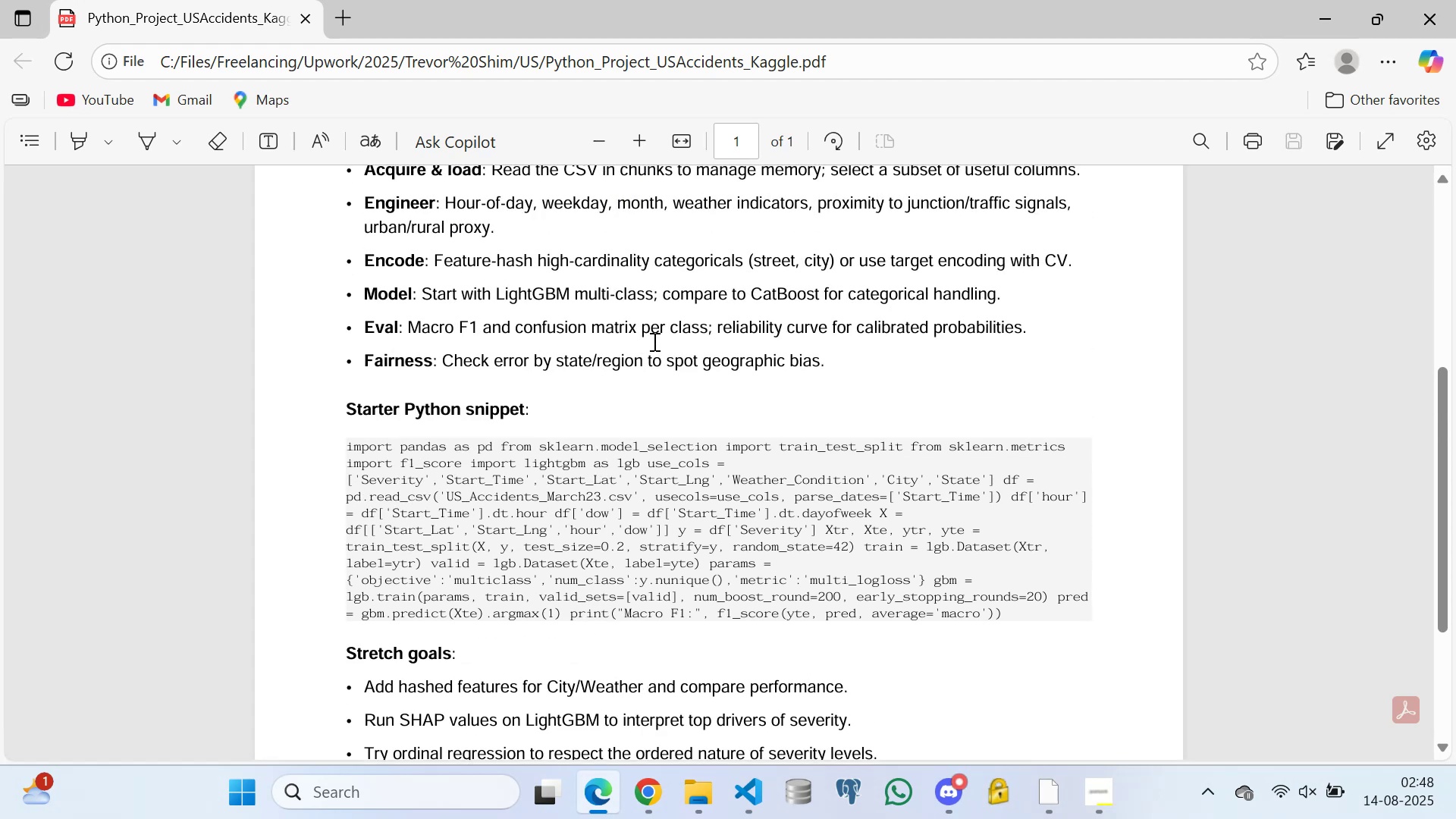 
left_click([738, 786])
 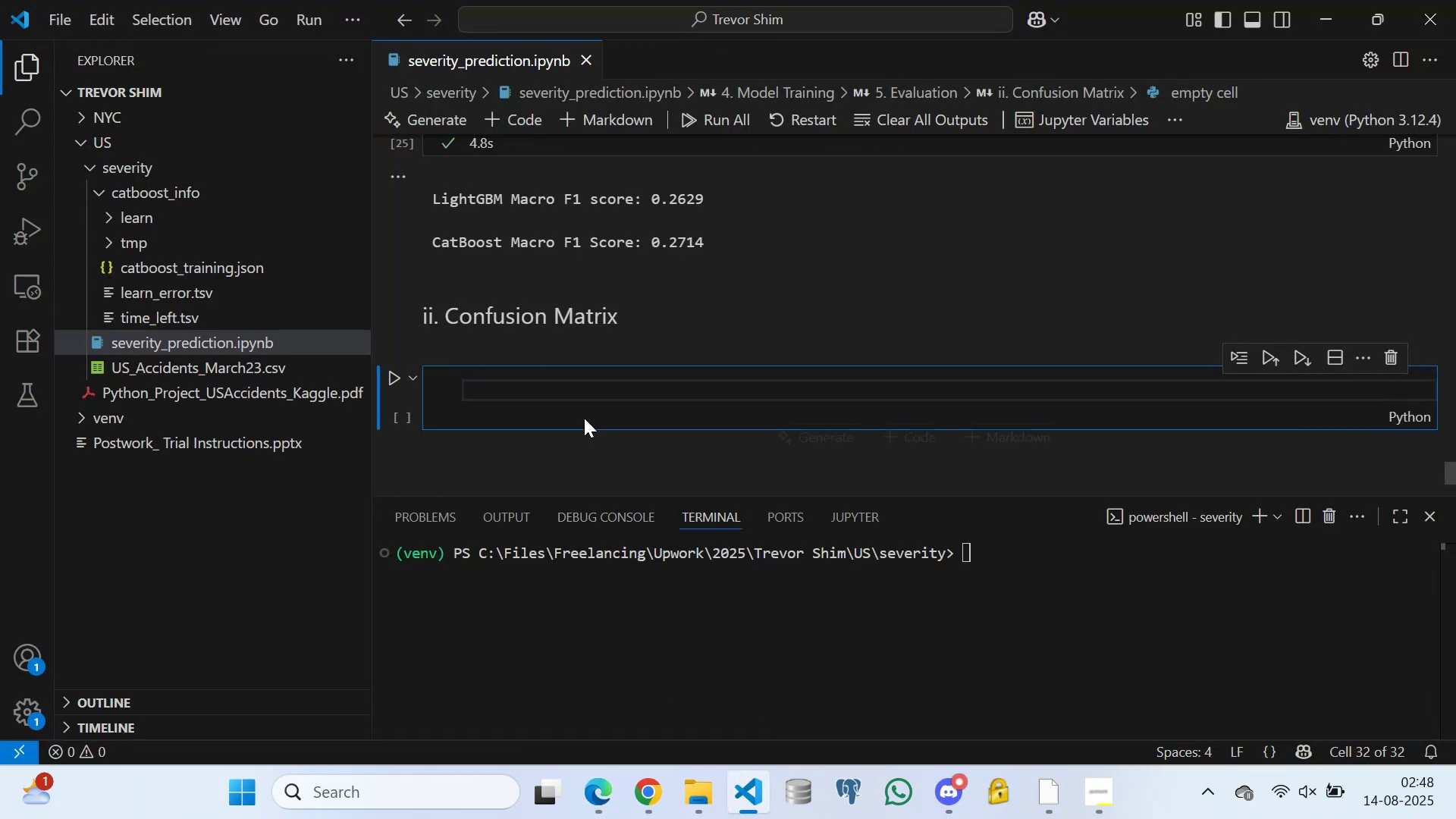 
left_click([571, 402])
 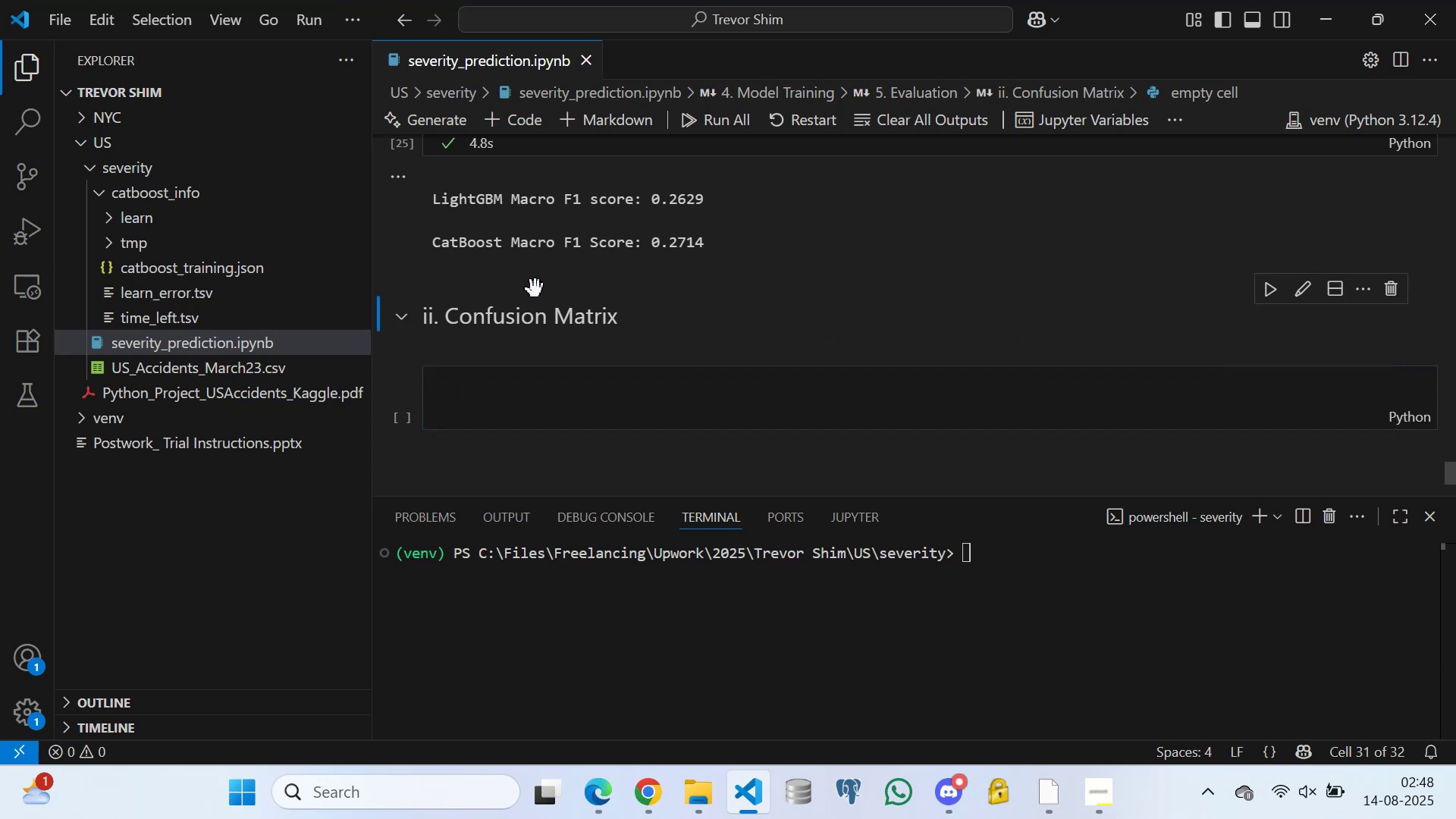 
double_click([529, 245])
 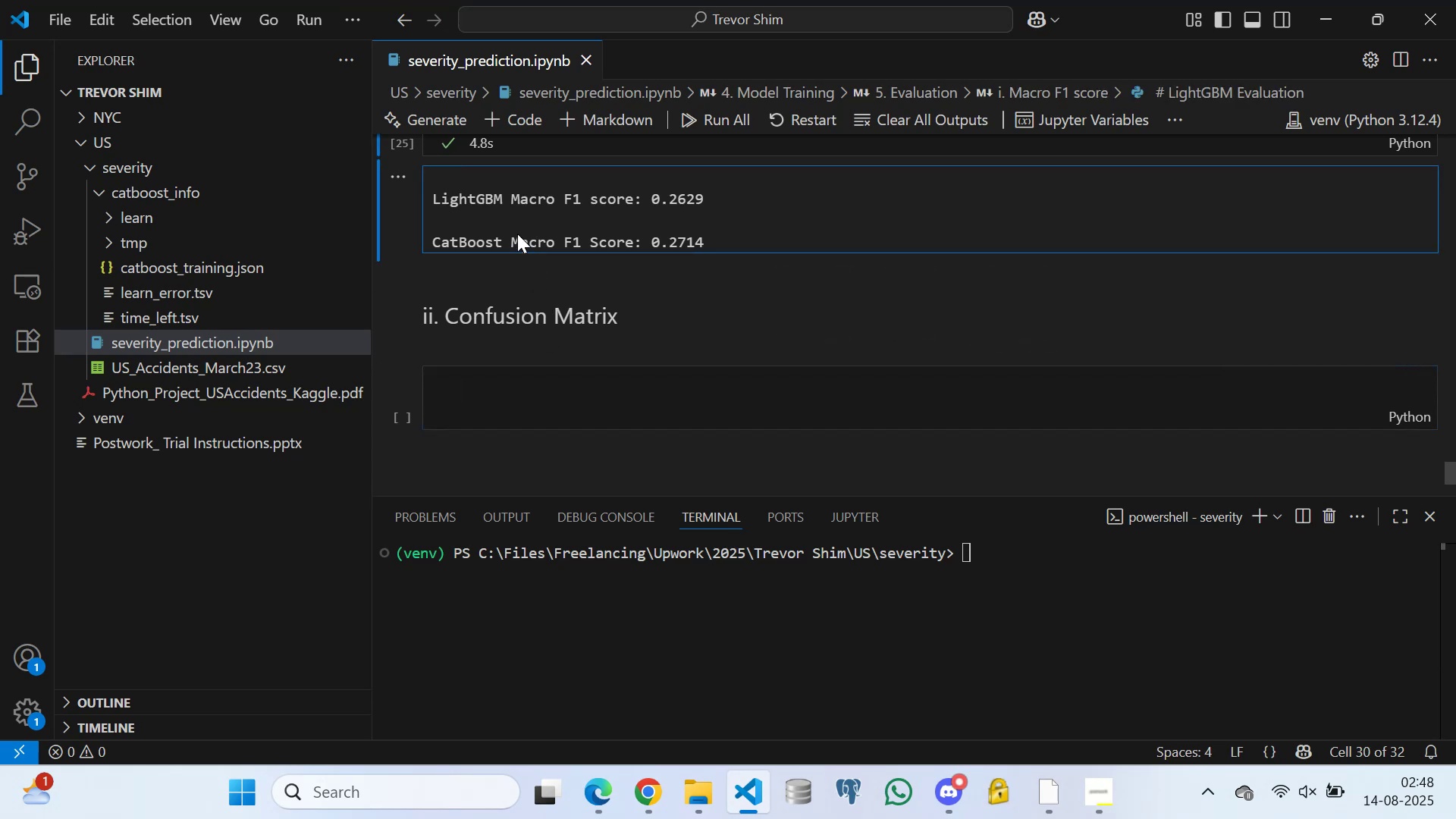 
left_click([517, 247])
 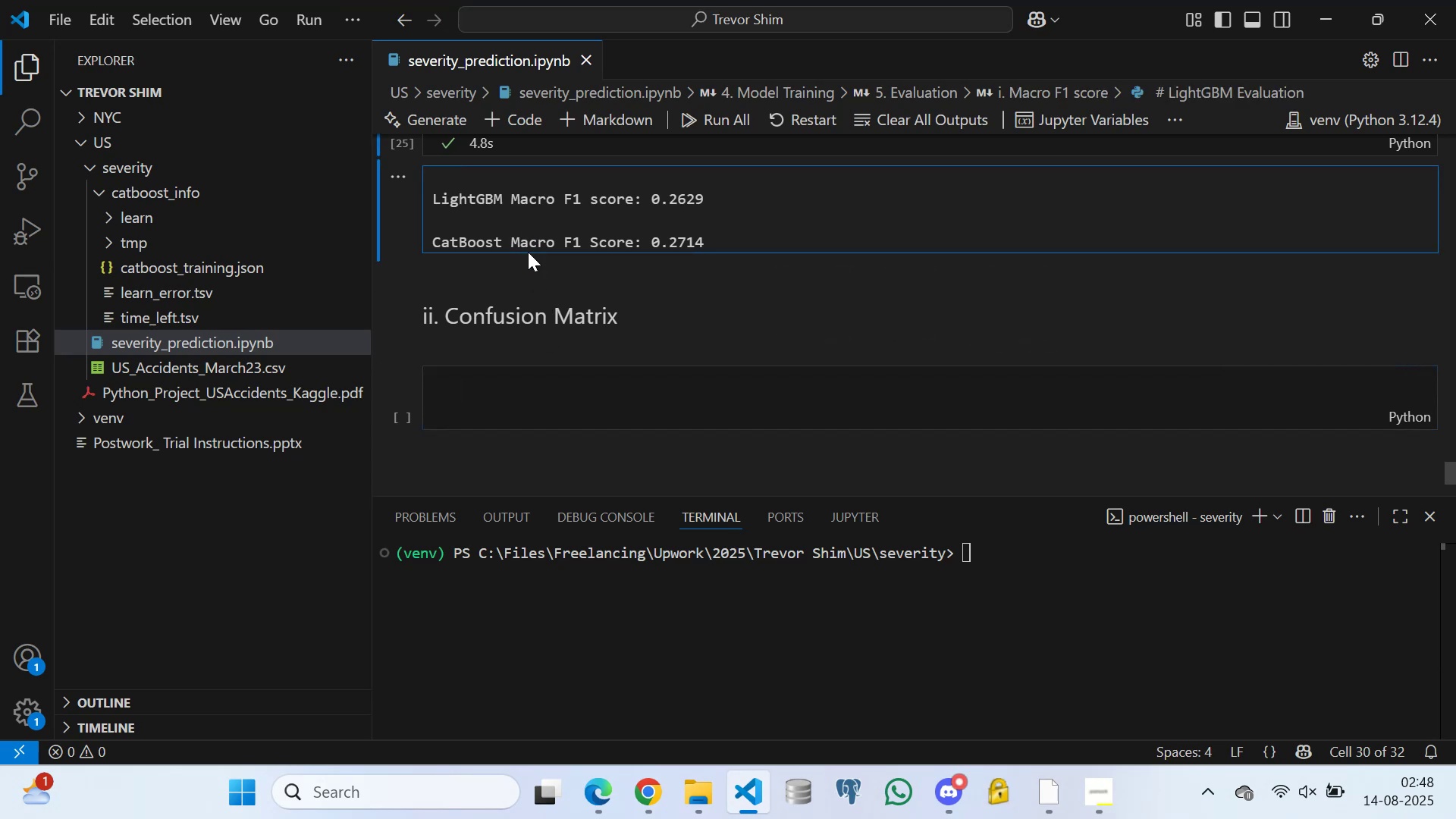 
scroll: coordinate [535, 246], scroll_direction: up, amount: 2.0
 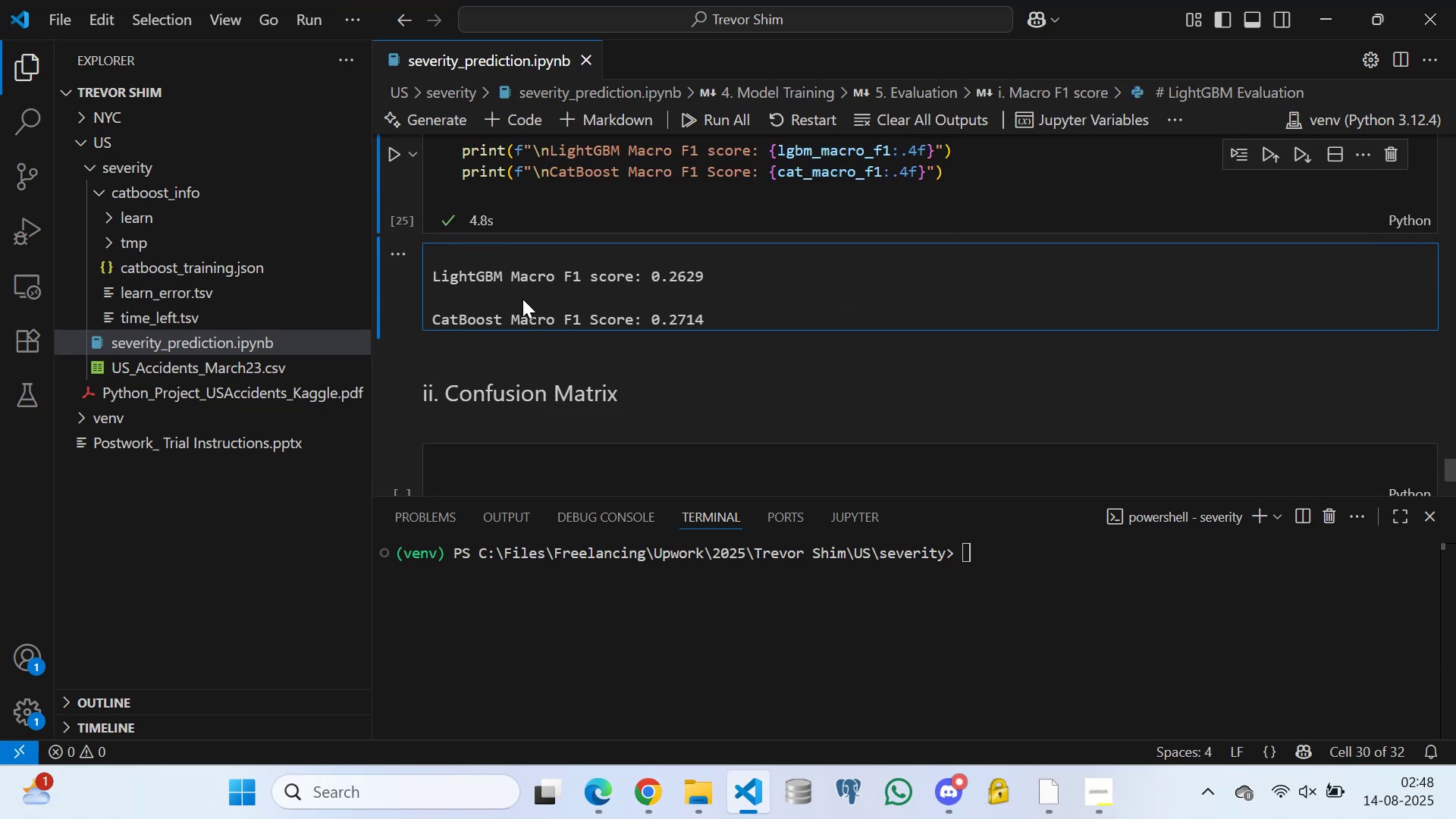 
left_click([522, 294])
 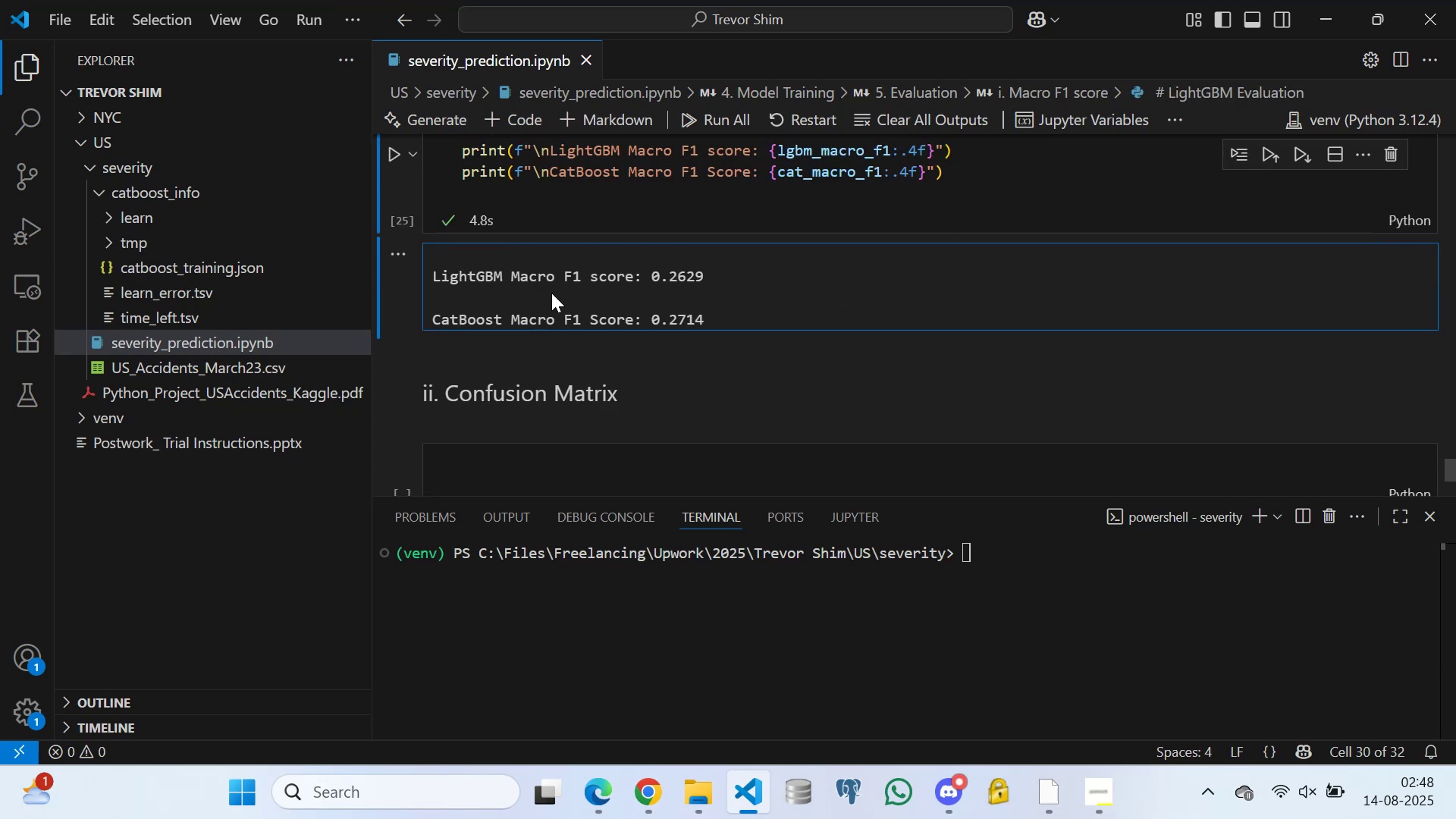 
left_click([551, 293])
 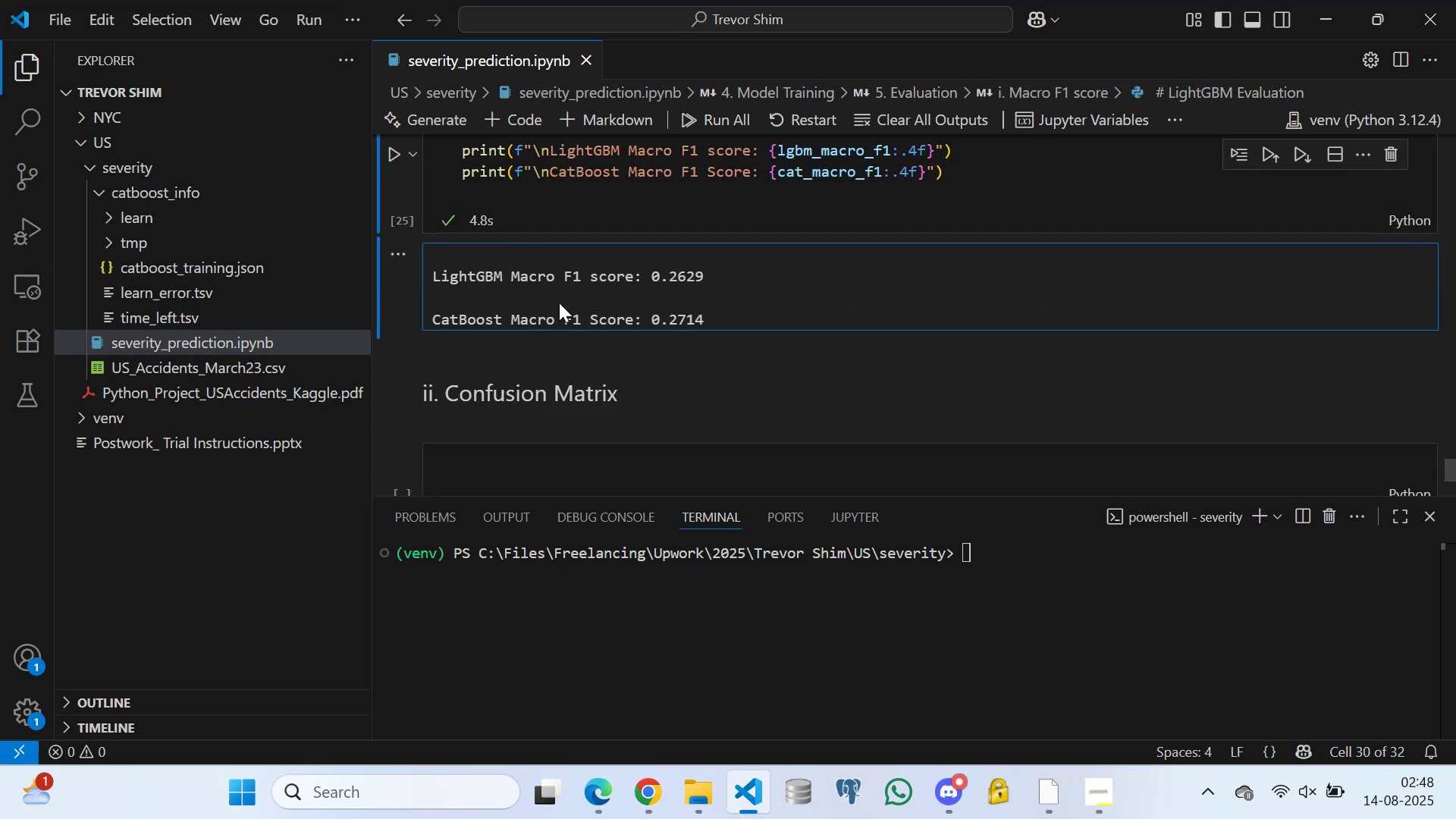 
scroll: coordinate [537, 344], scroll_direction: up, amount: 31.0
 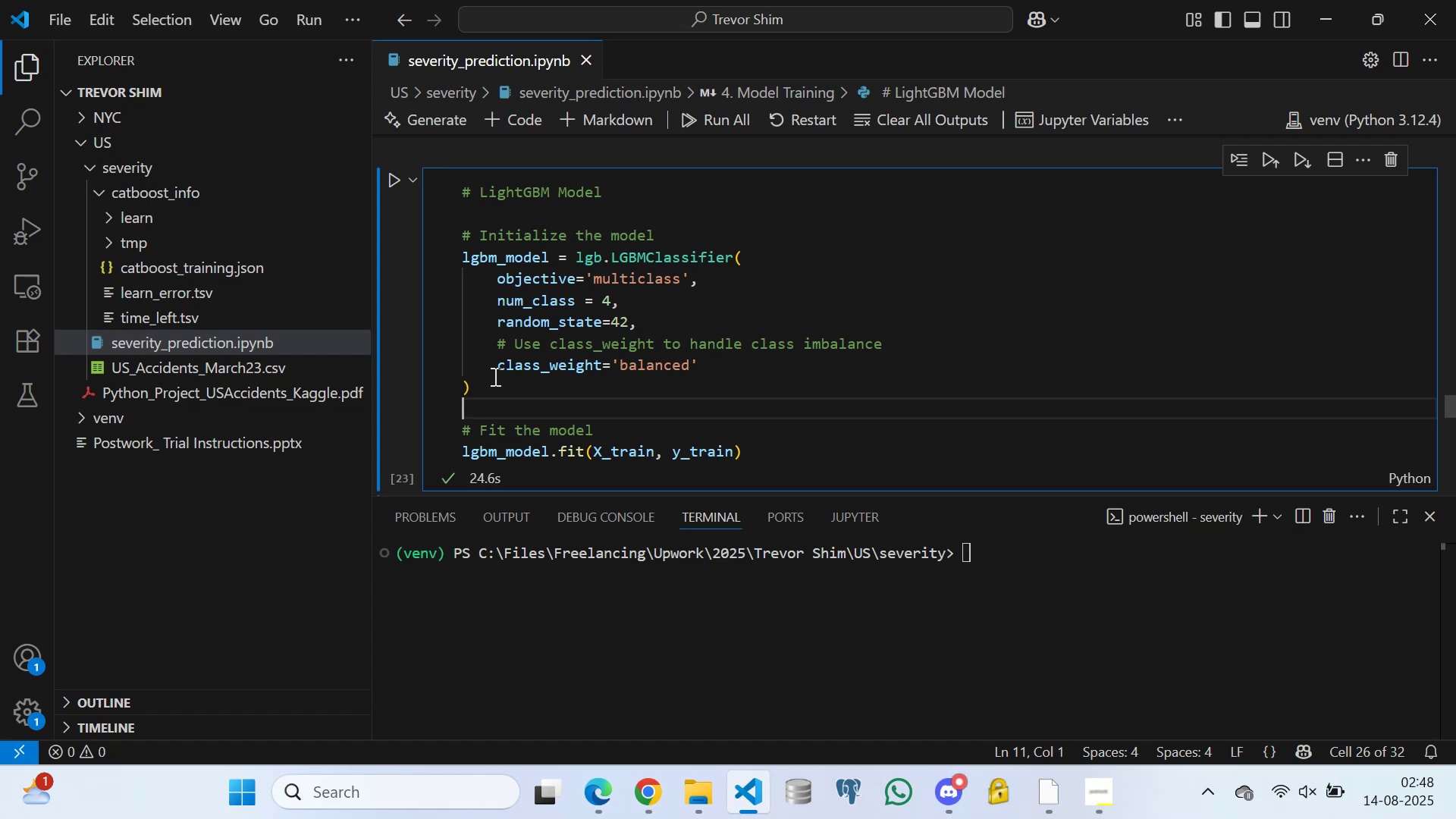 
double_click([481, 344])
 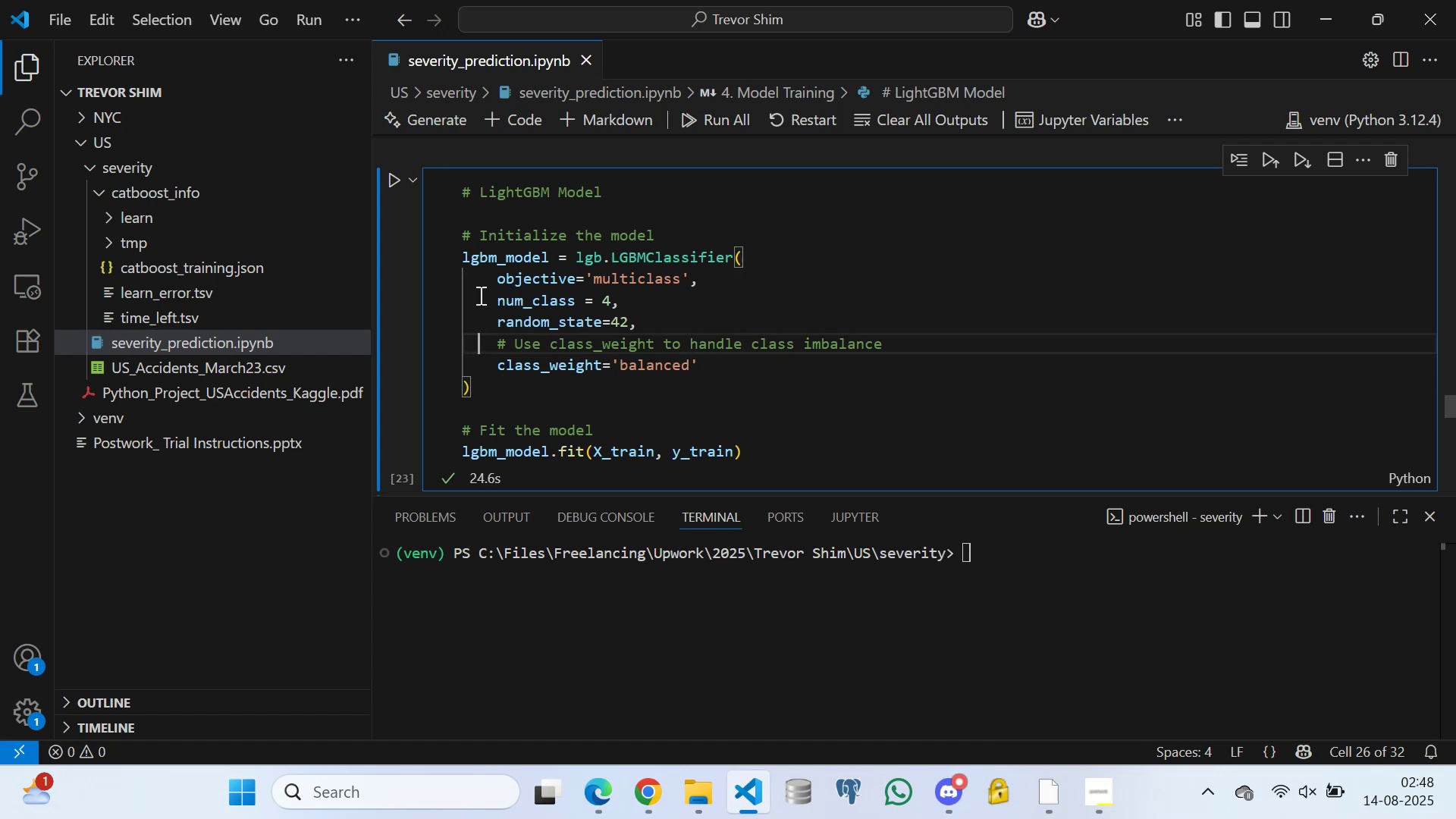 
left_click([479, 294])
 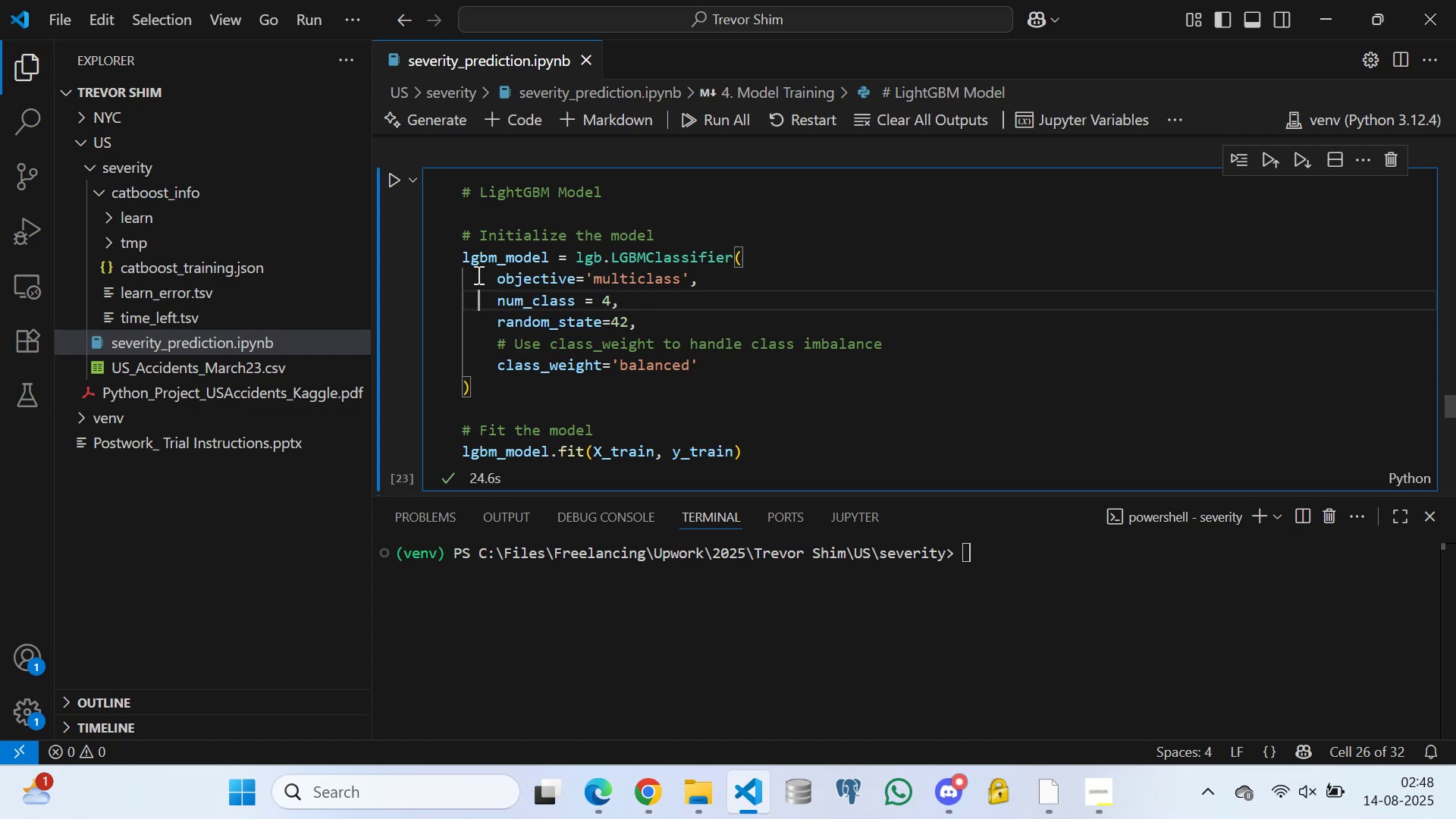 
left_click([477, 275])
 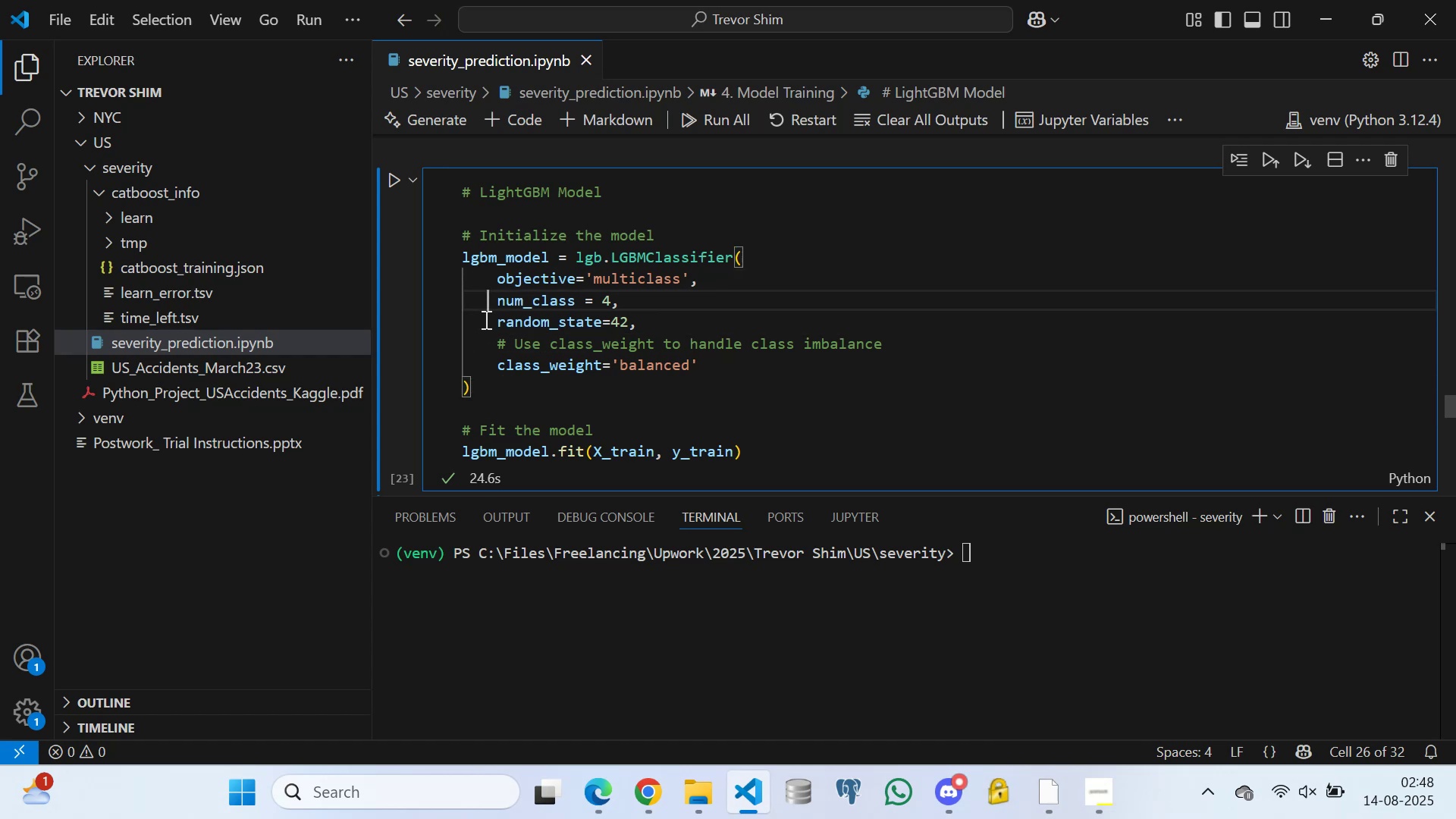 
left_click([485, 323])
 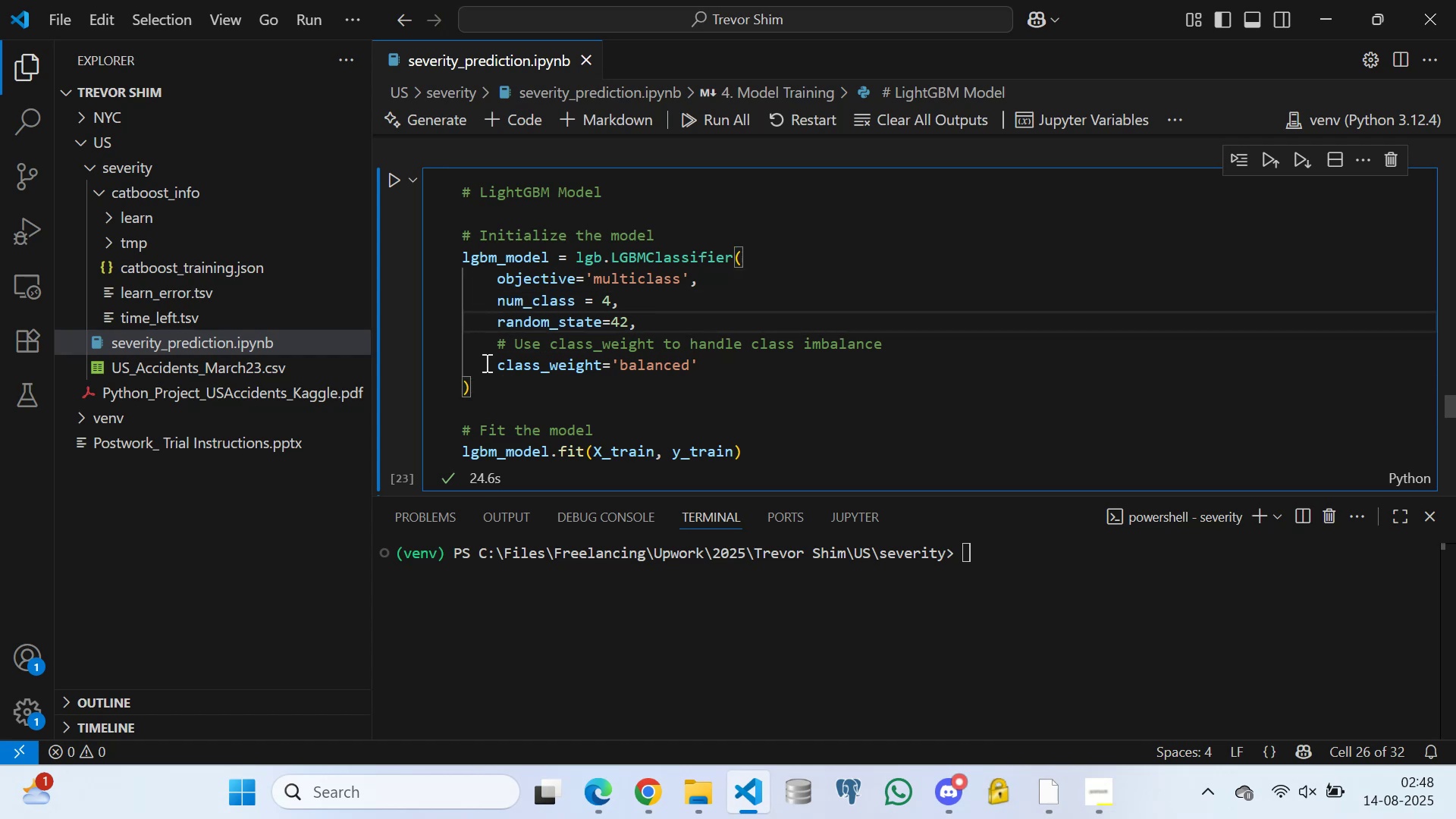 
left_click([485, 362])
 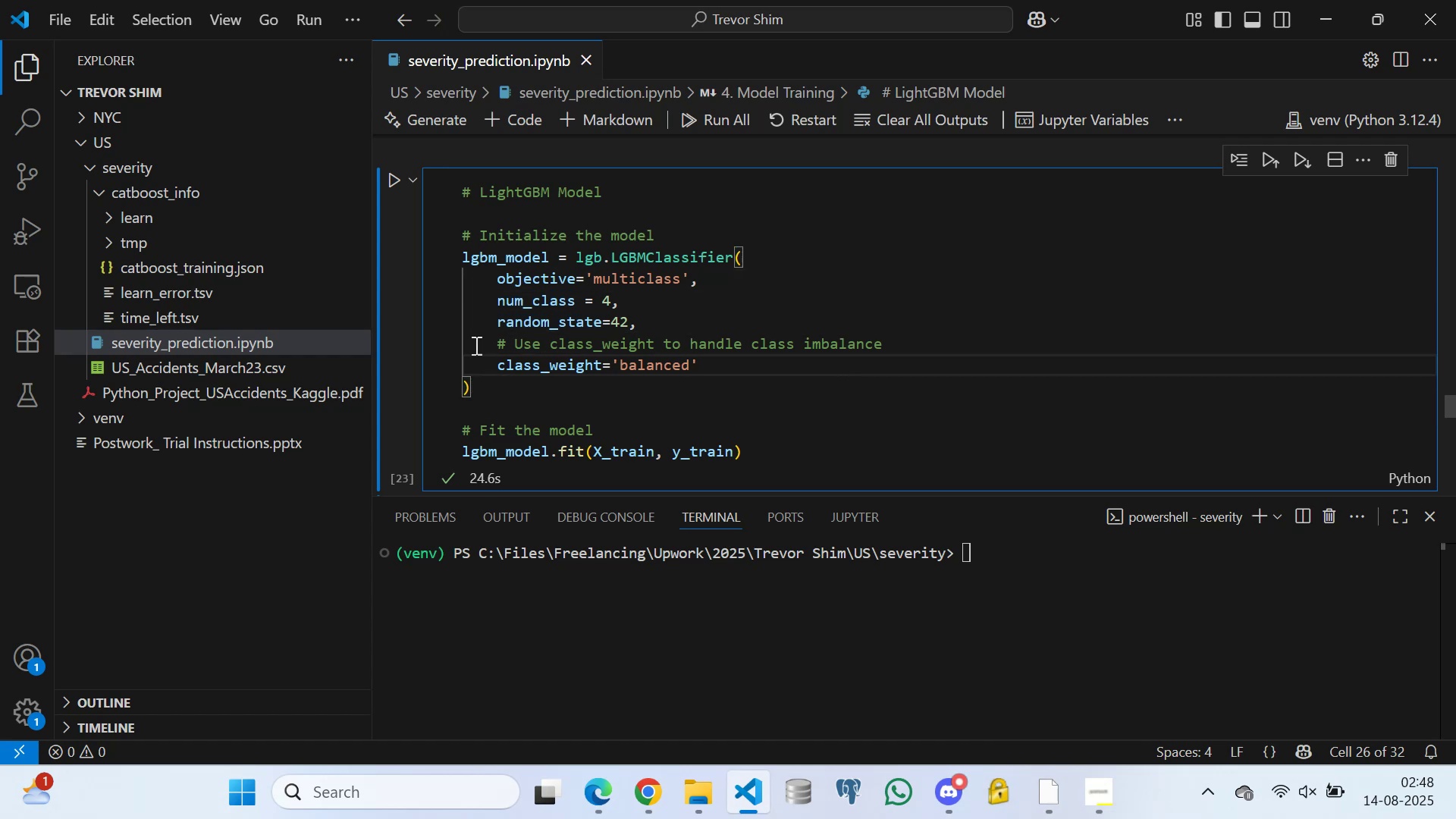 
left_click([475, 343])
 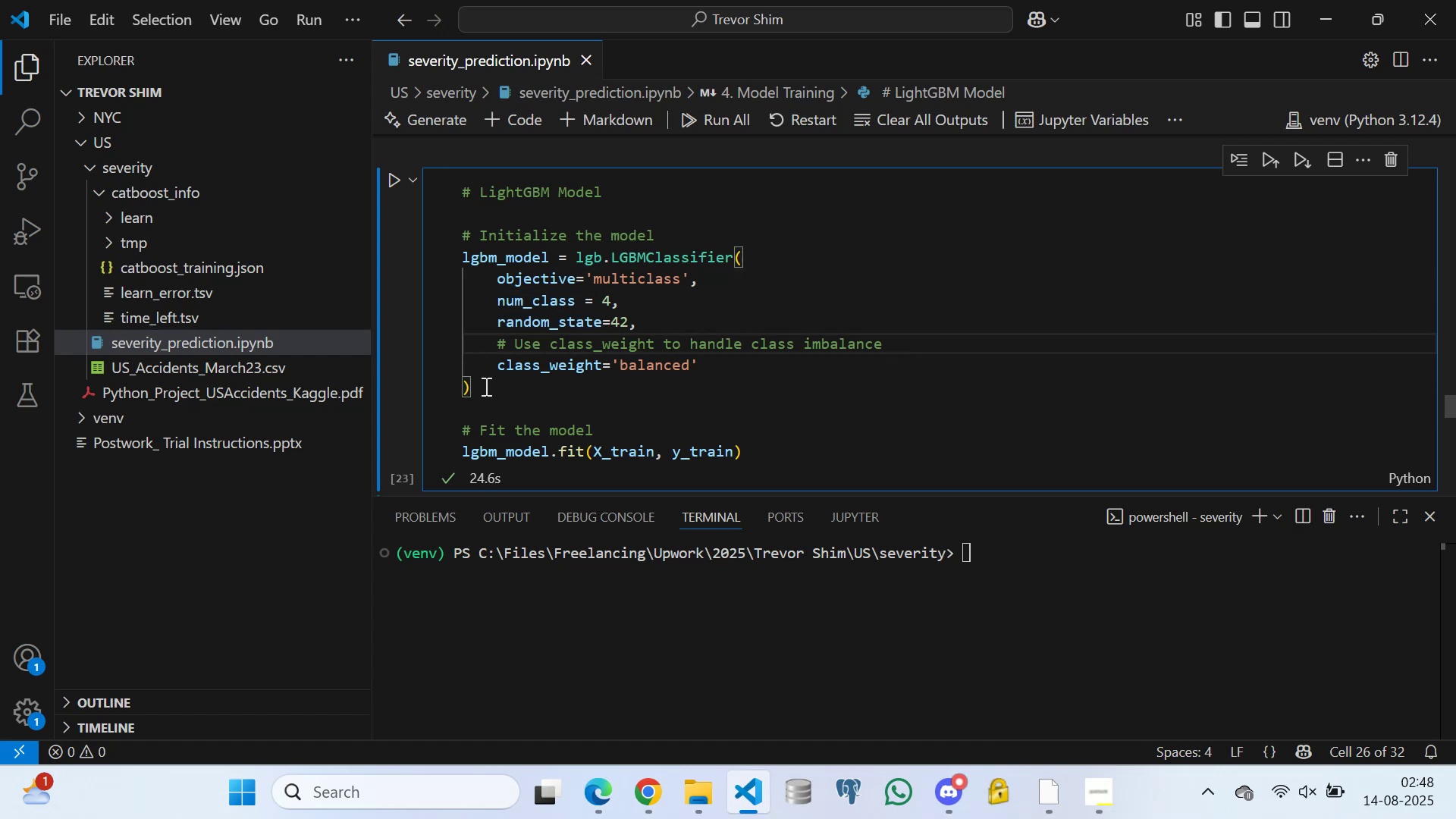 
left_click([485, 386])
 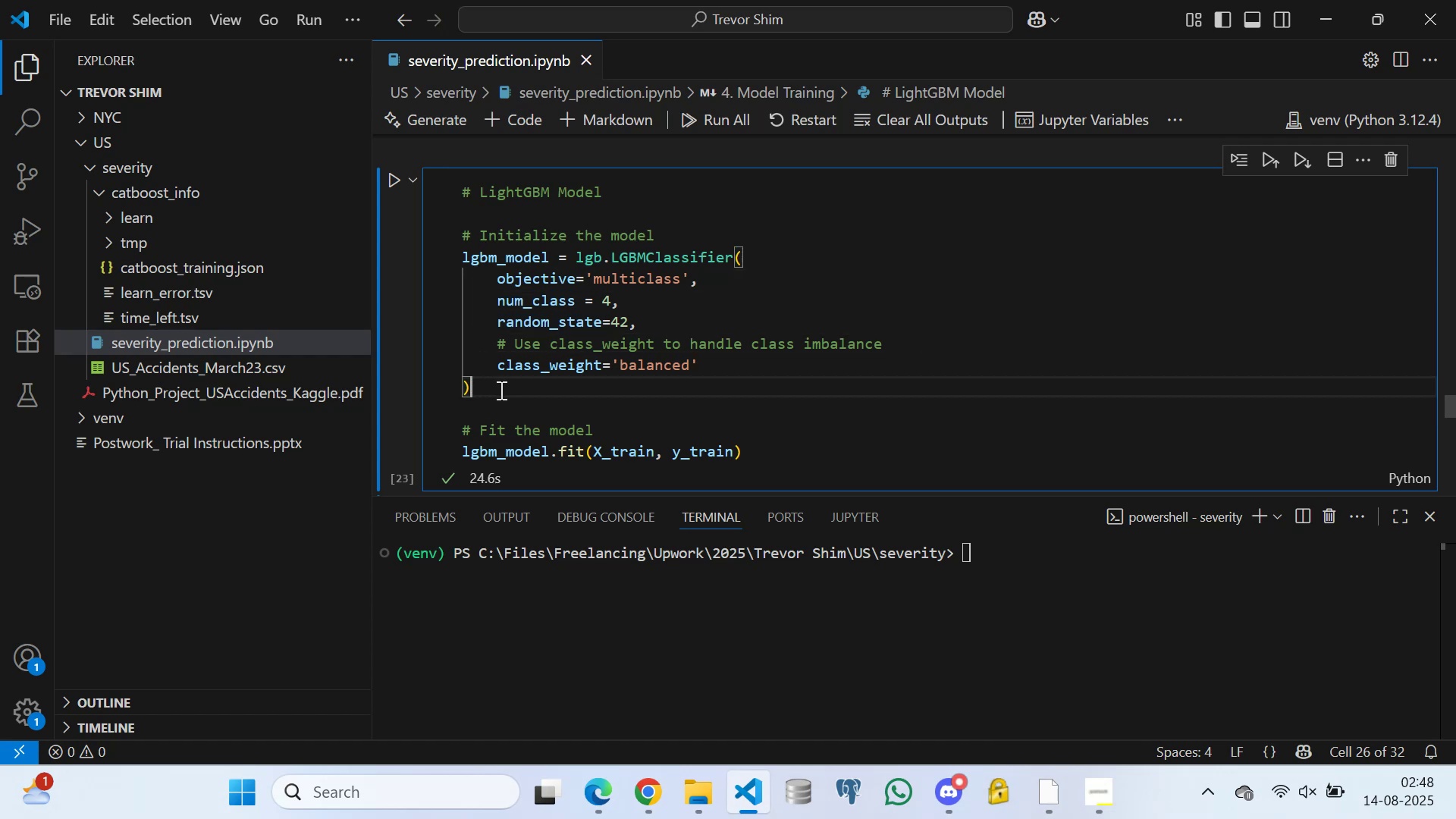 
scroll: coordinate [538, 391], scroll_direction: down, amount: 1.0
 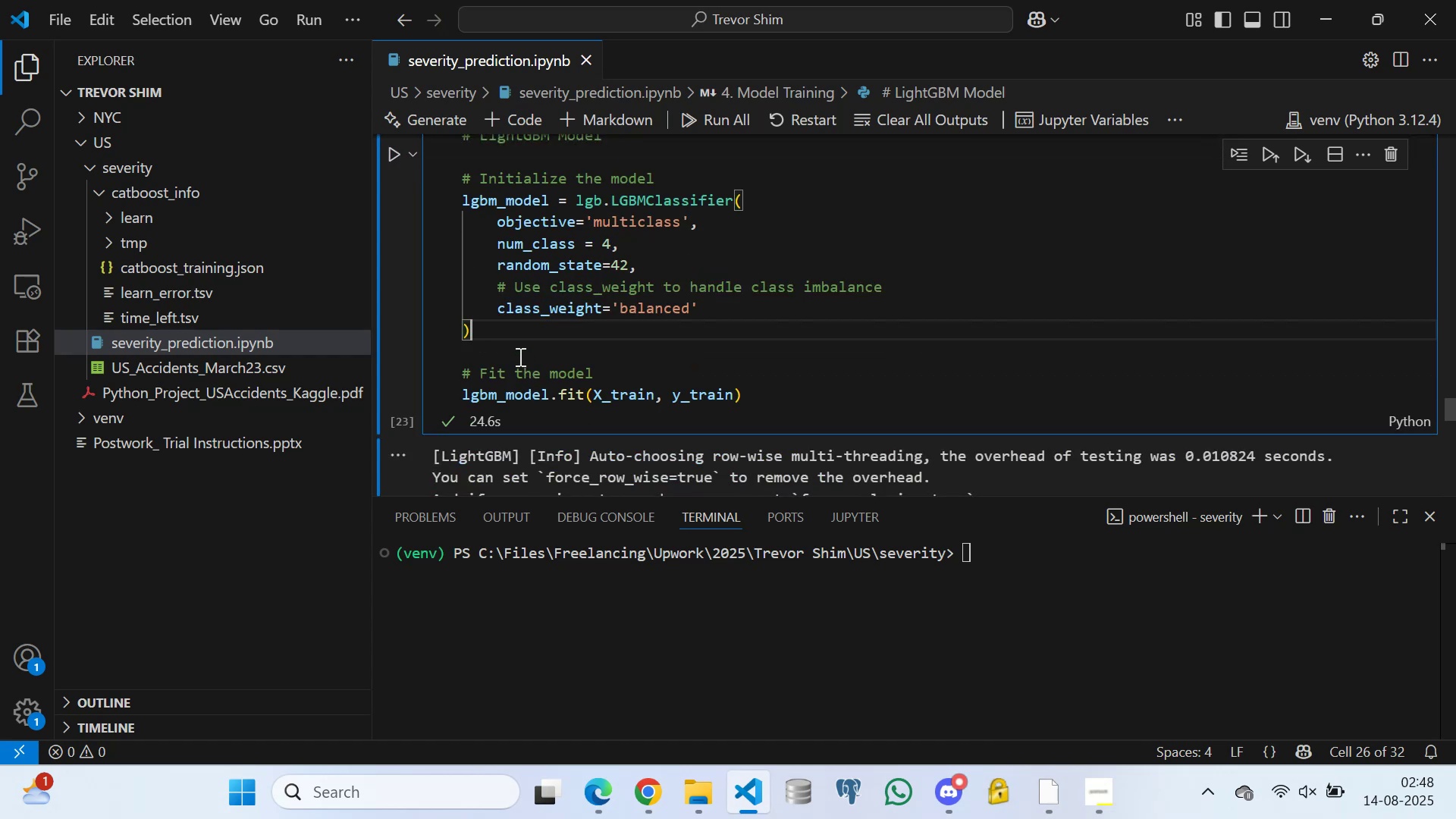 
scroll: coordinate [518, 355], scroll_direction: up, amount: 1.0
 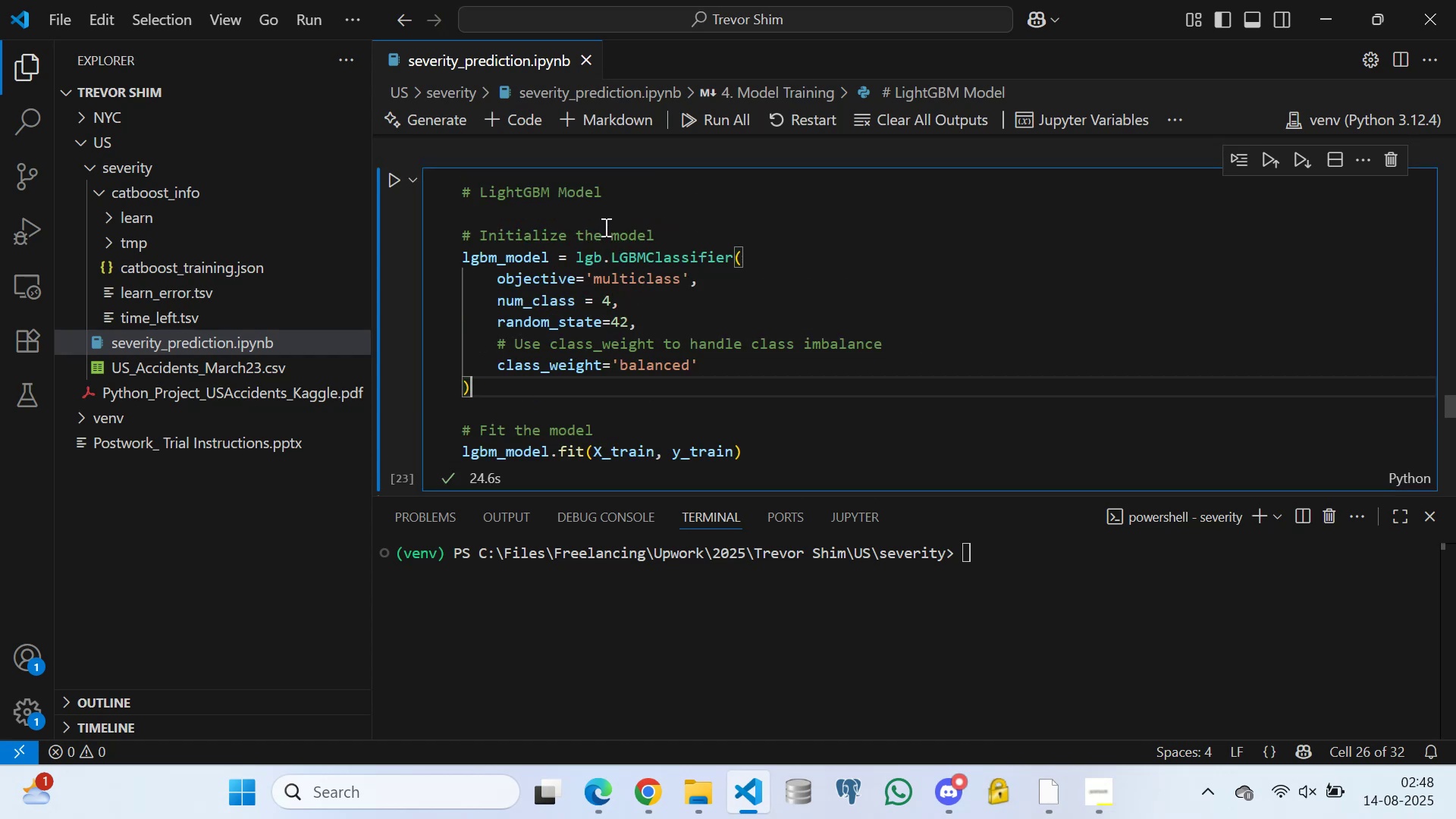 
scroll: coordinate [525, 257], scroll_direction: down, amount: 4.0
 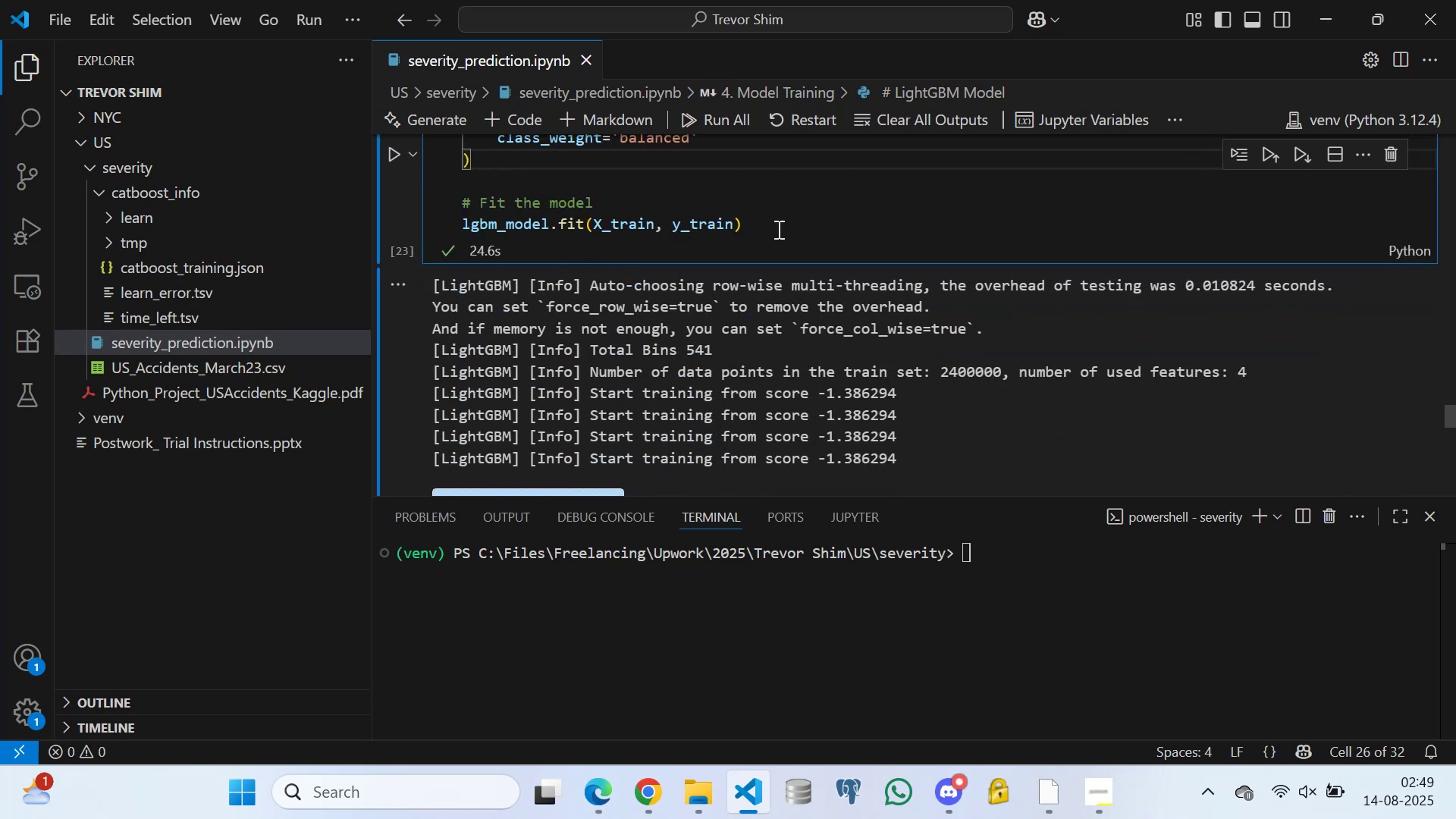 
left_click([784, 226])
 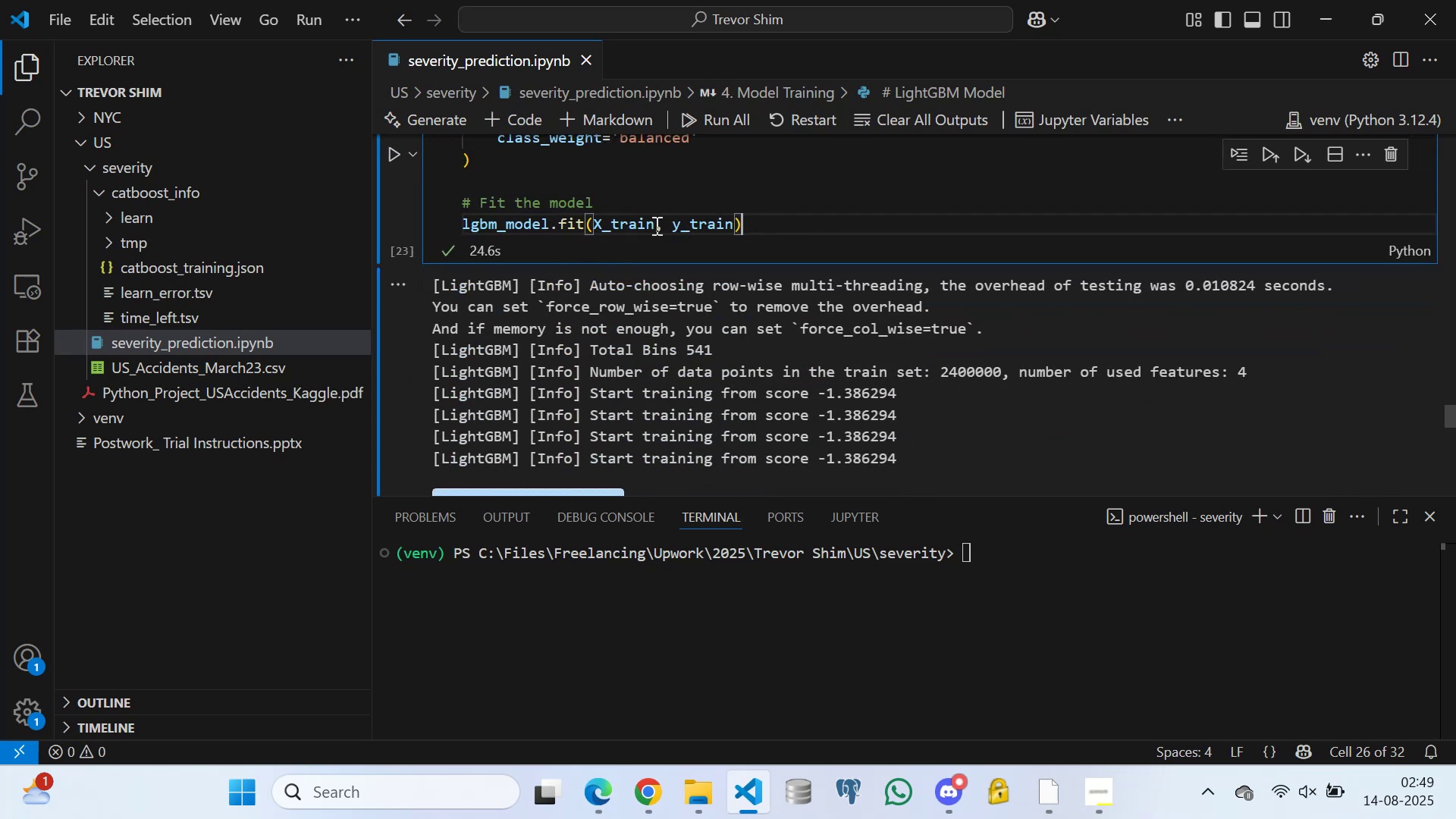 
scroll: coordinate [603, 243], scroll_direction: down, amount: 3.0
 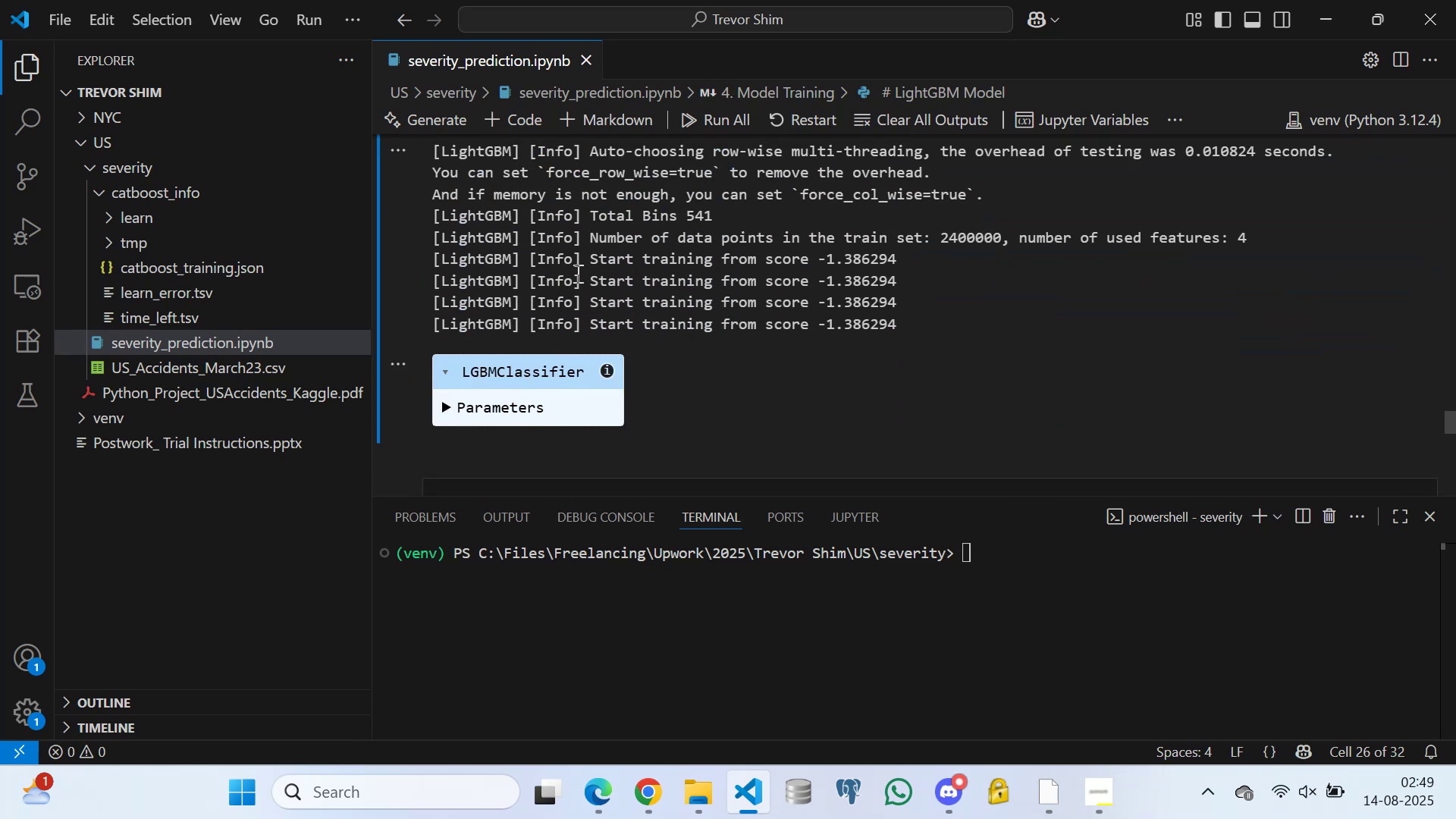 
left_click([576, 273])
 